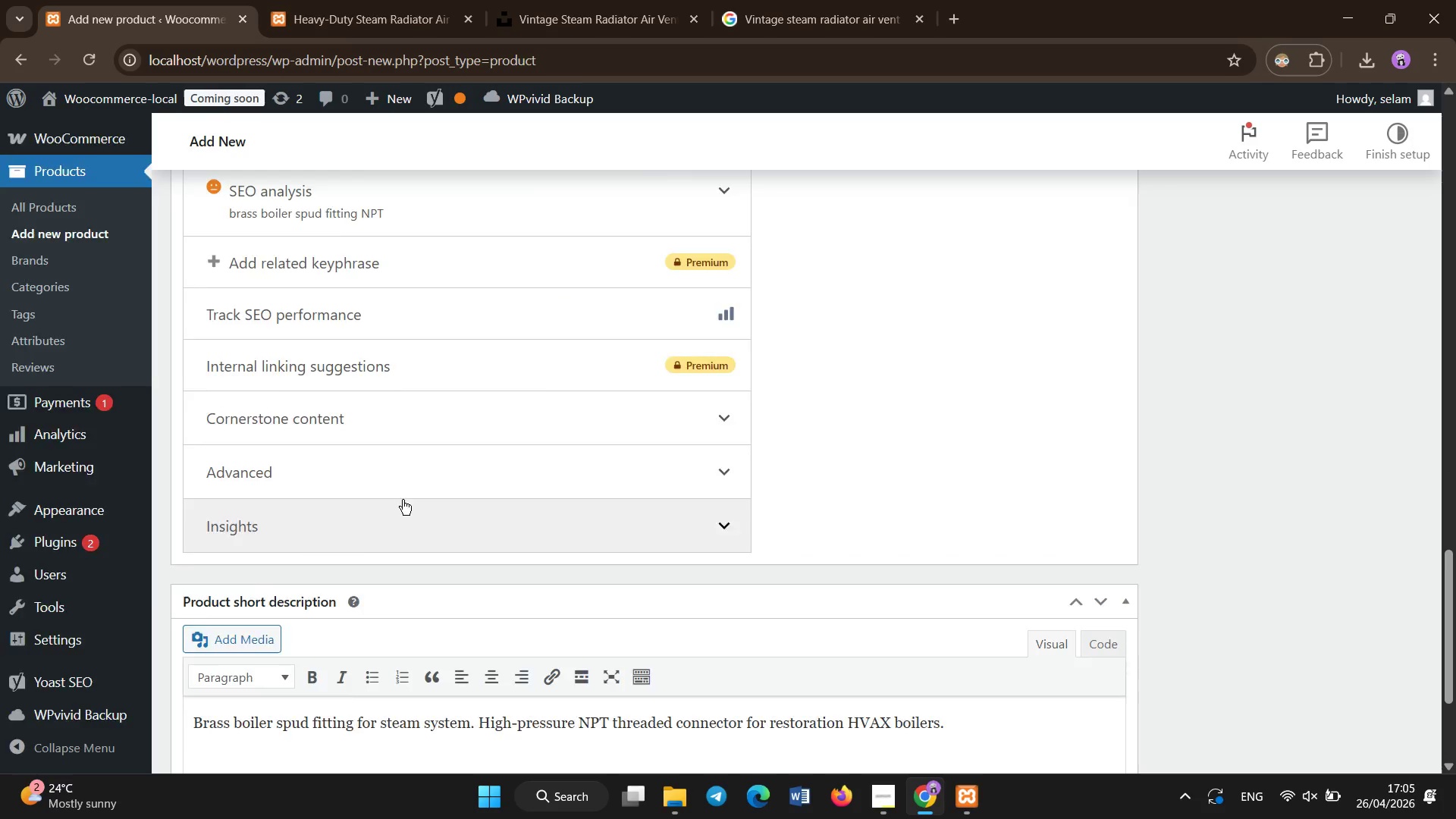 
scroll: coordinate [874, 459], scroll_direction: up, amount: 19.0
 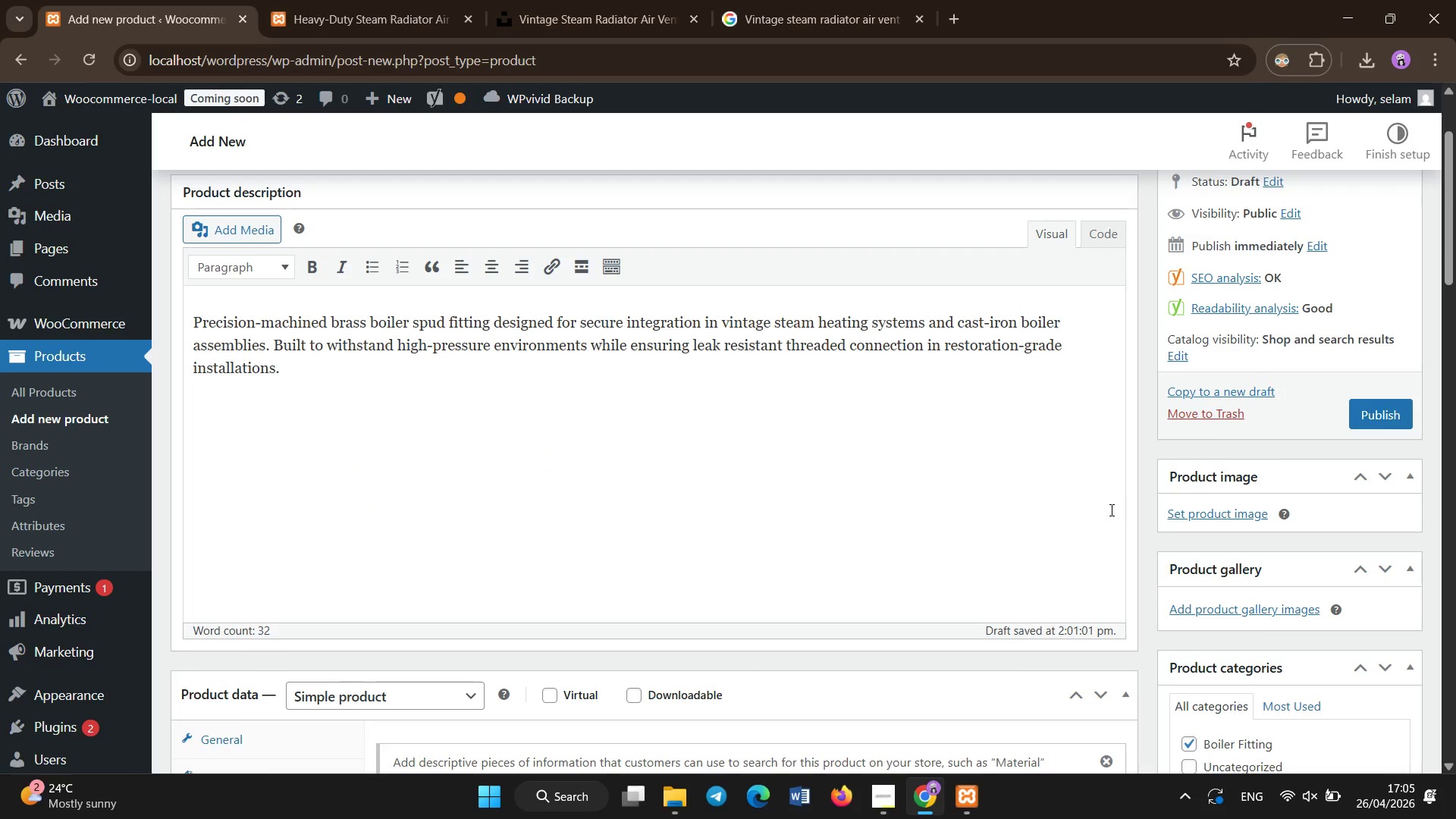 
scroll: coordinate [1335, 352], scroll_direction: down, amount: 3.0
 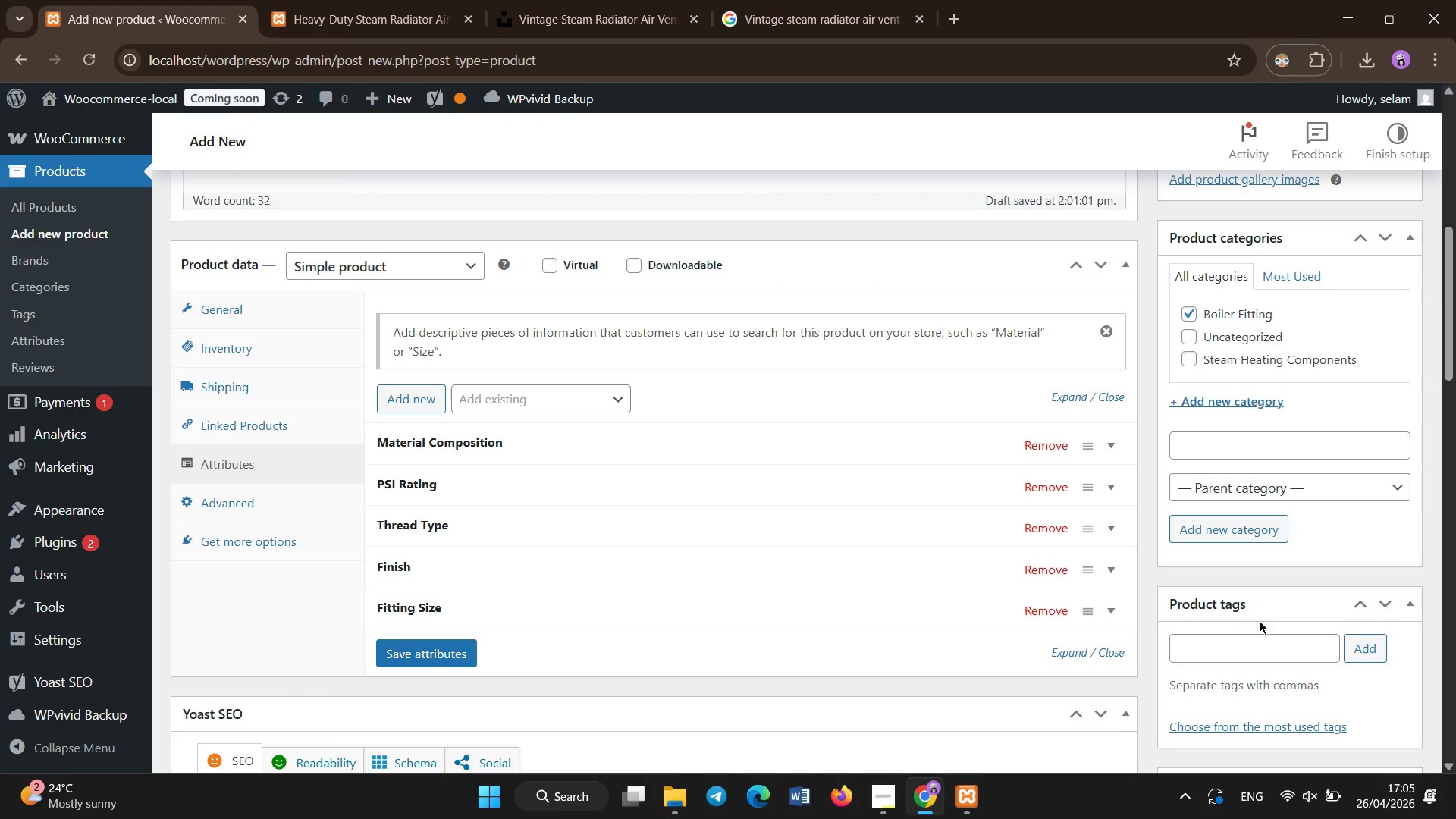 
left_click_drag(start_coordinate=[1260, 655], to_coordinate=[1242, 668])
 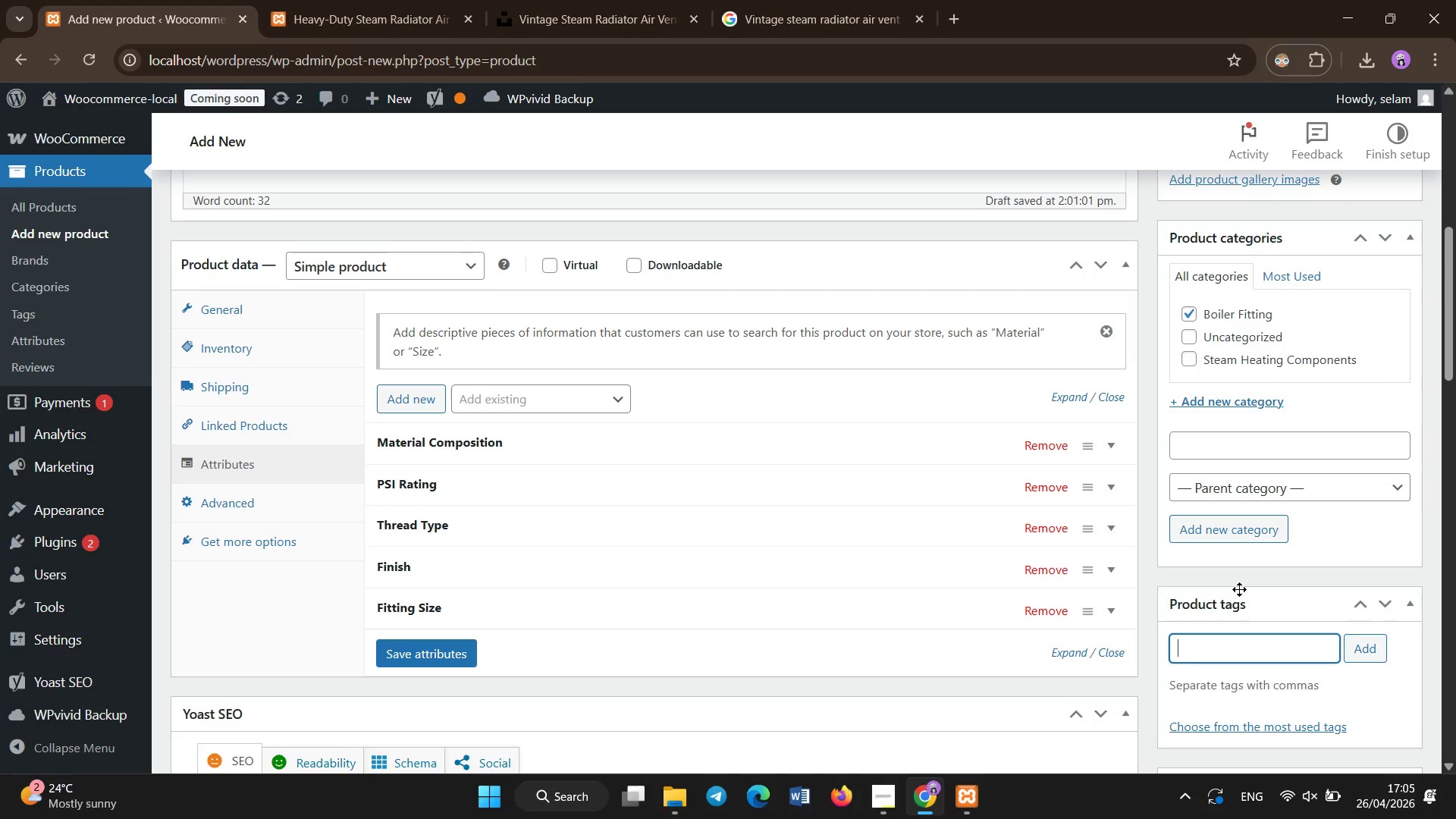 
type(Boiler Fittings)
 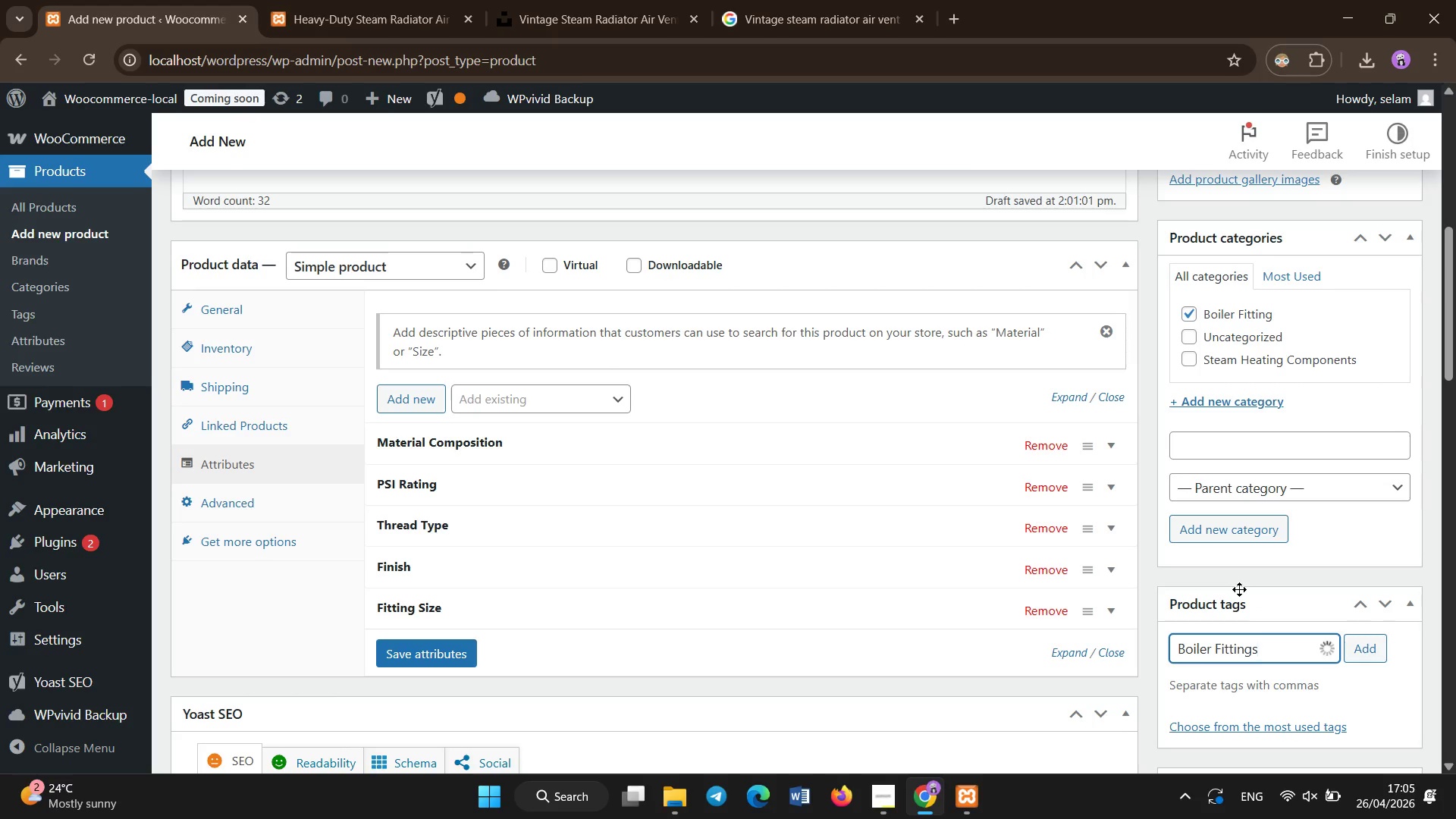 
key(Enter)
 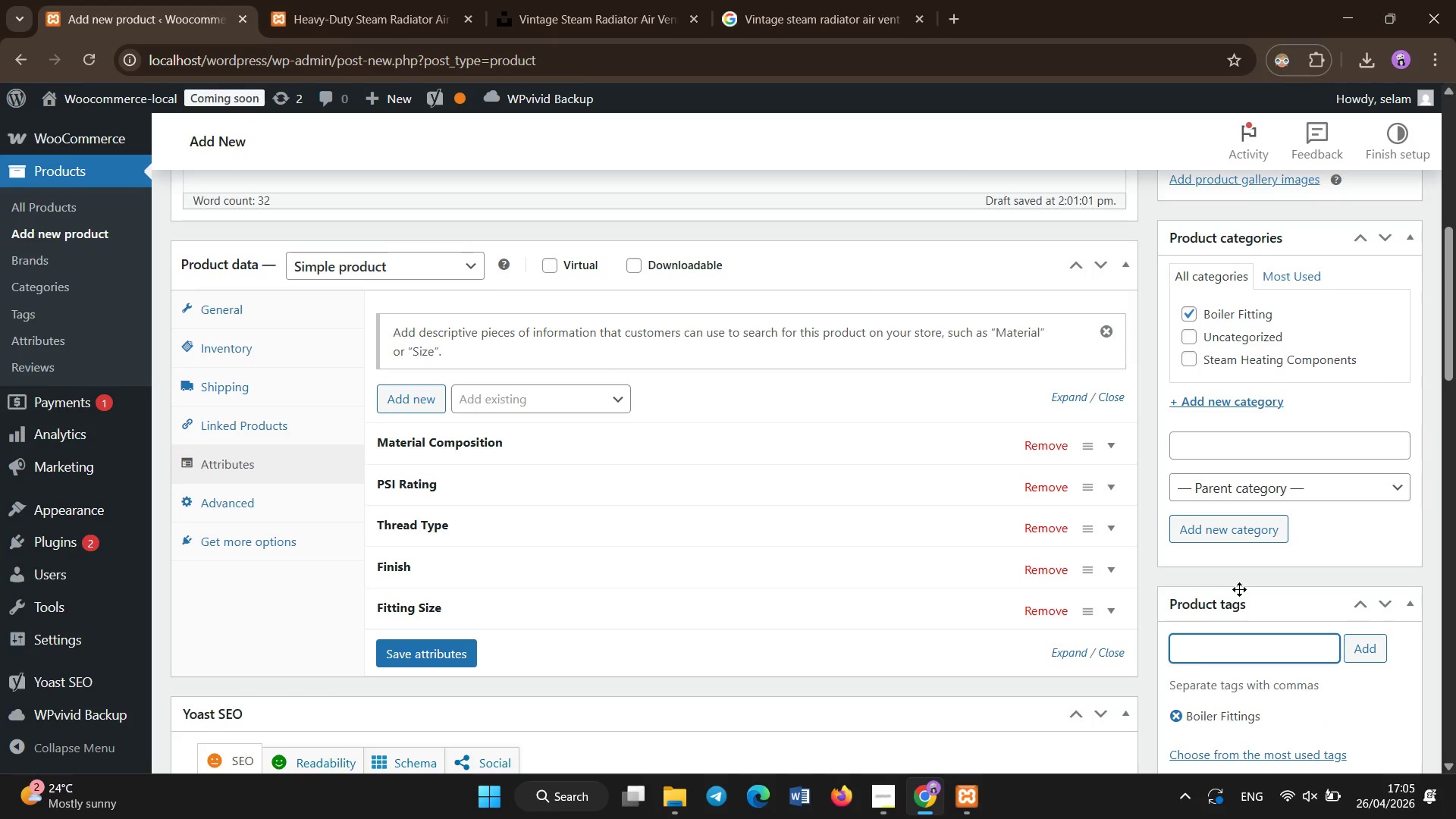 
type(Brass HVAC)
 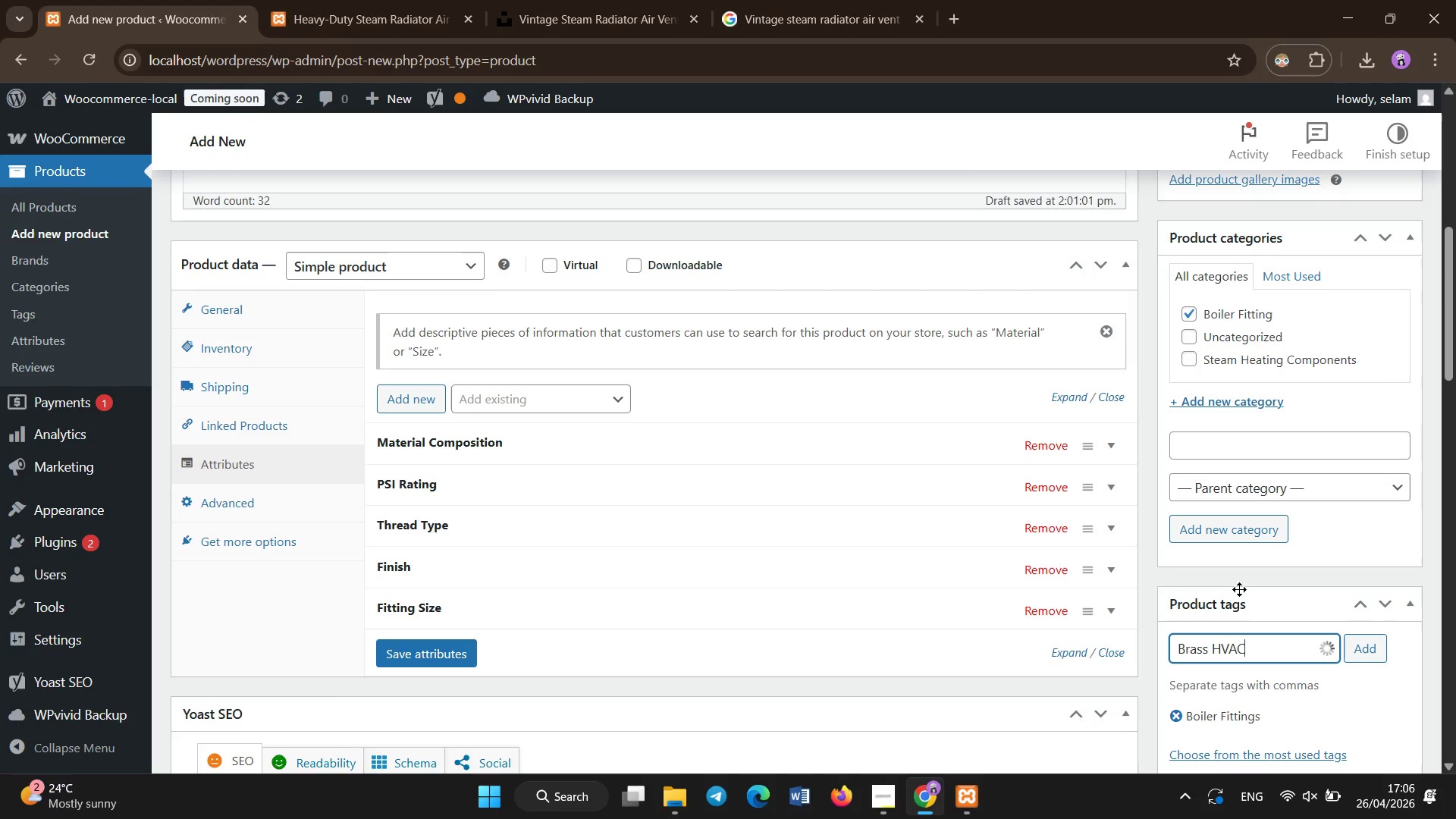 
key(Enter)
 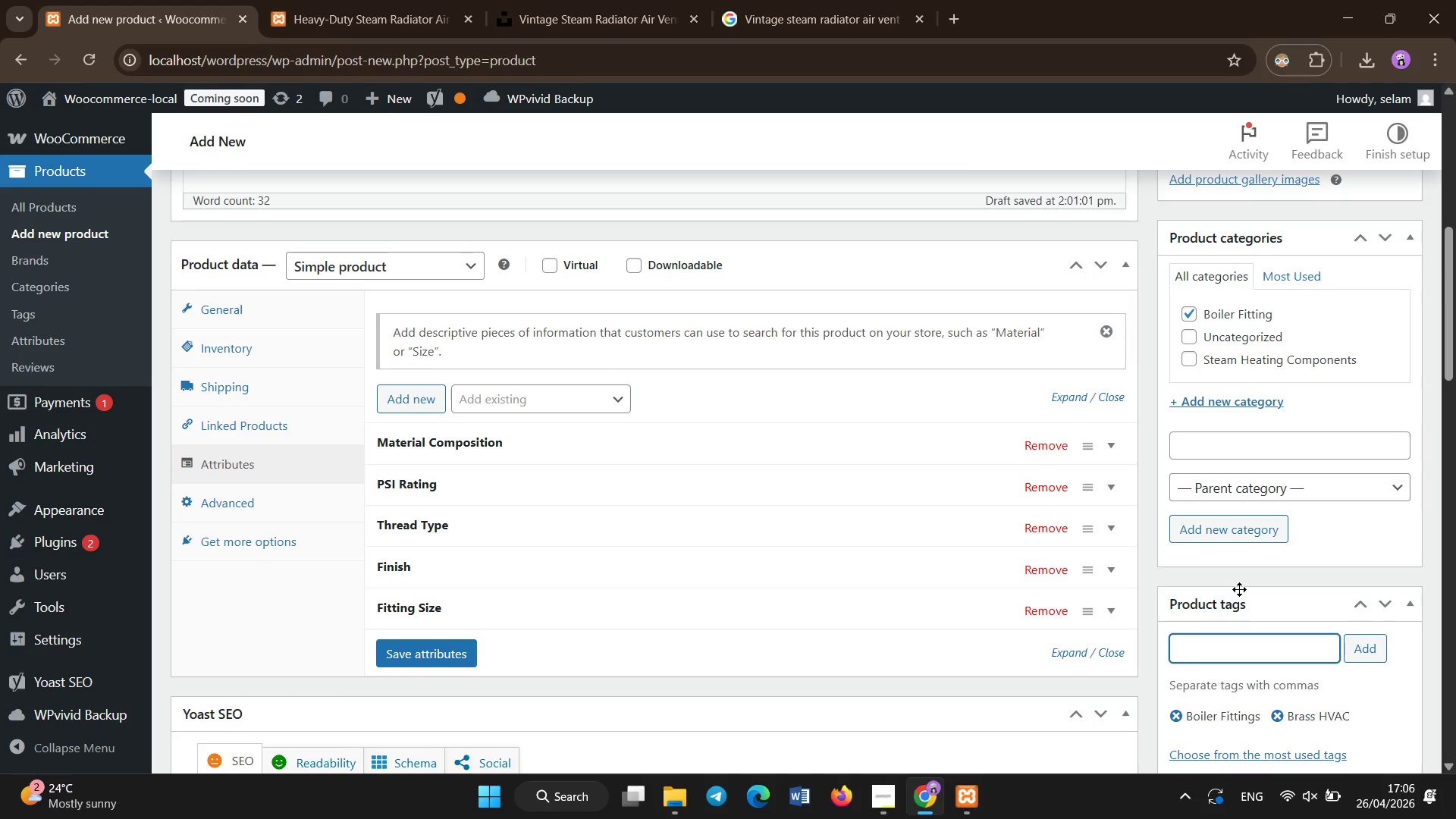 
type(Steam Sytes)
key(Backspace)
 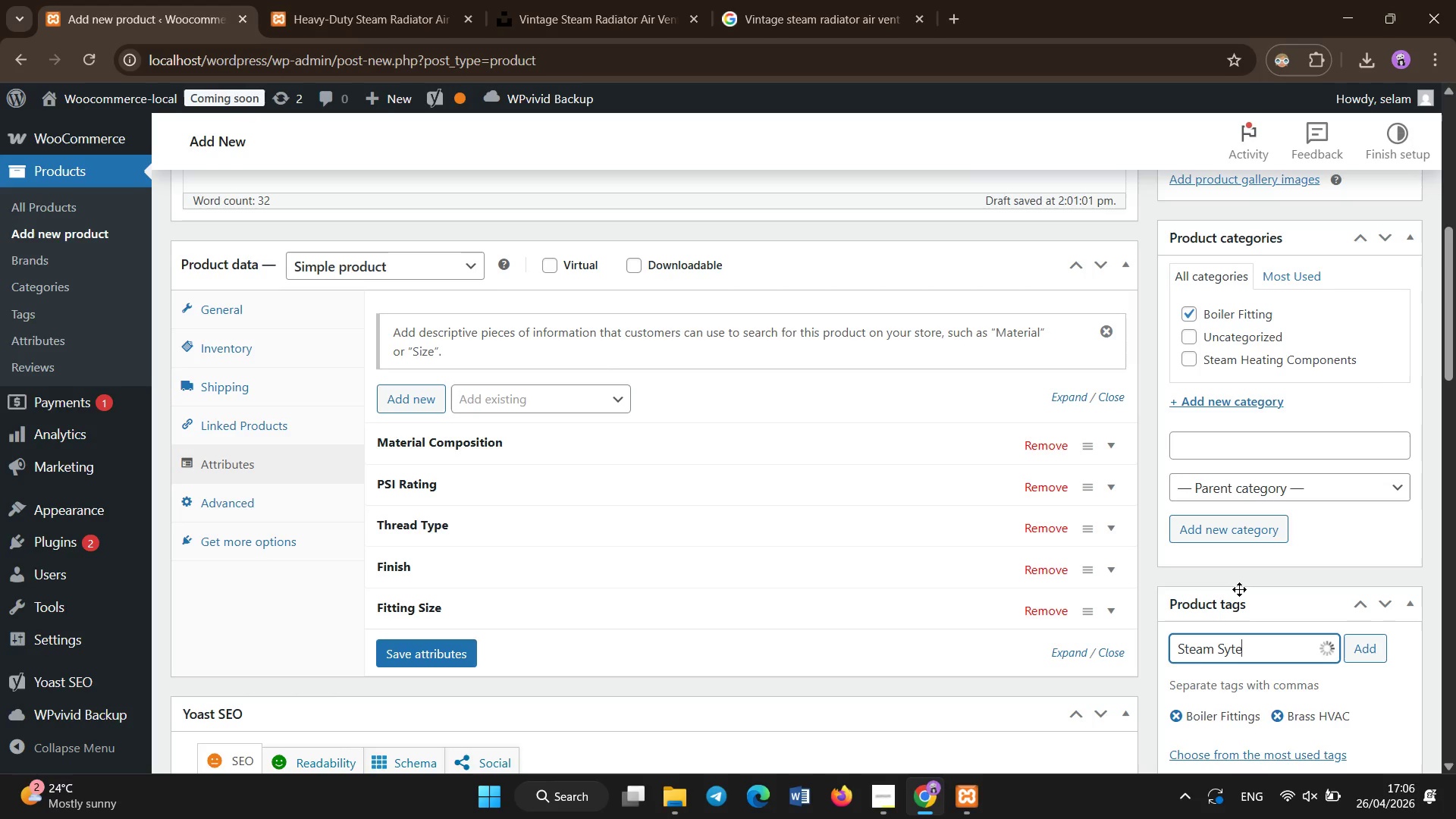 
type(ms)
key(Backspace)
key(Backspace)
key(Backspace)
key(Backspace)
type(stems)
 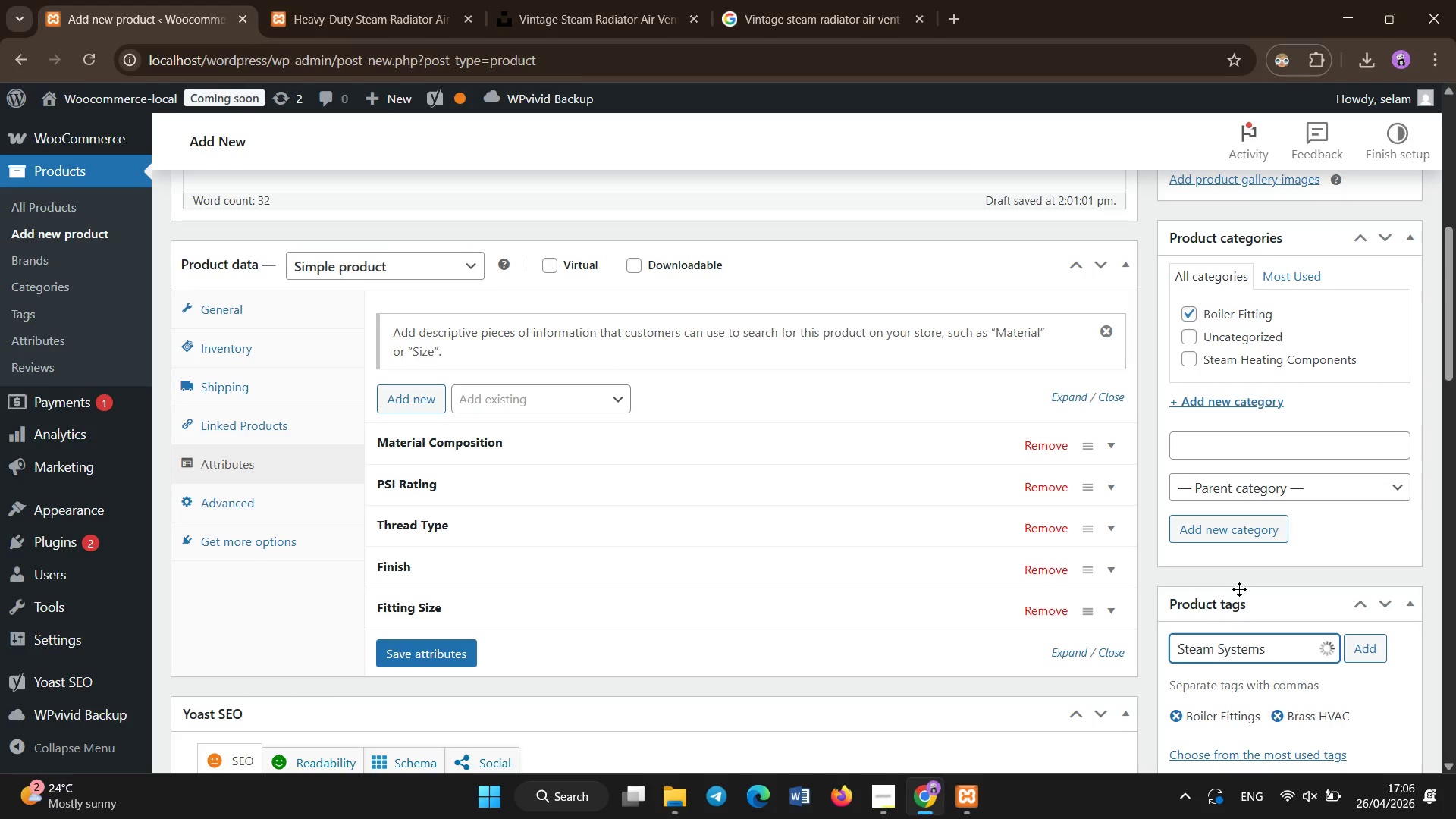 
key(Enter)
 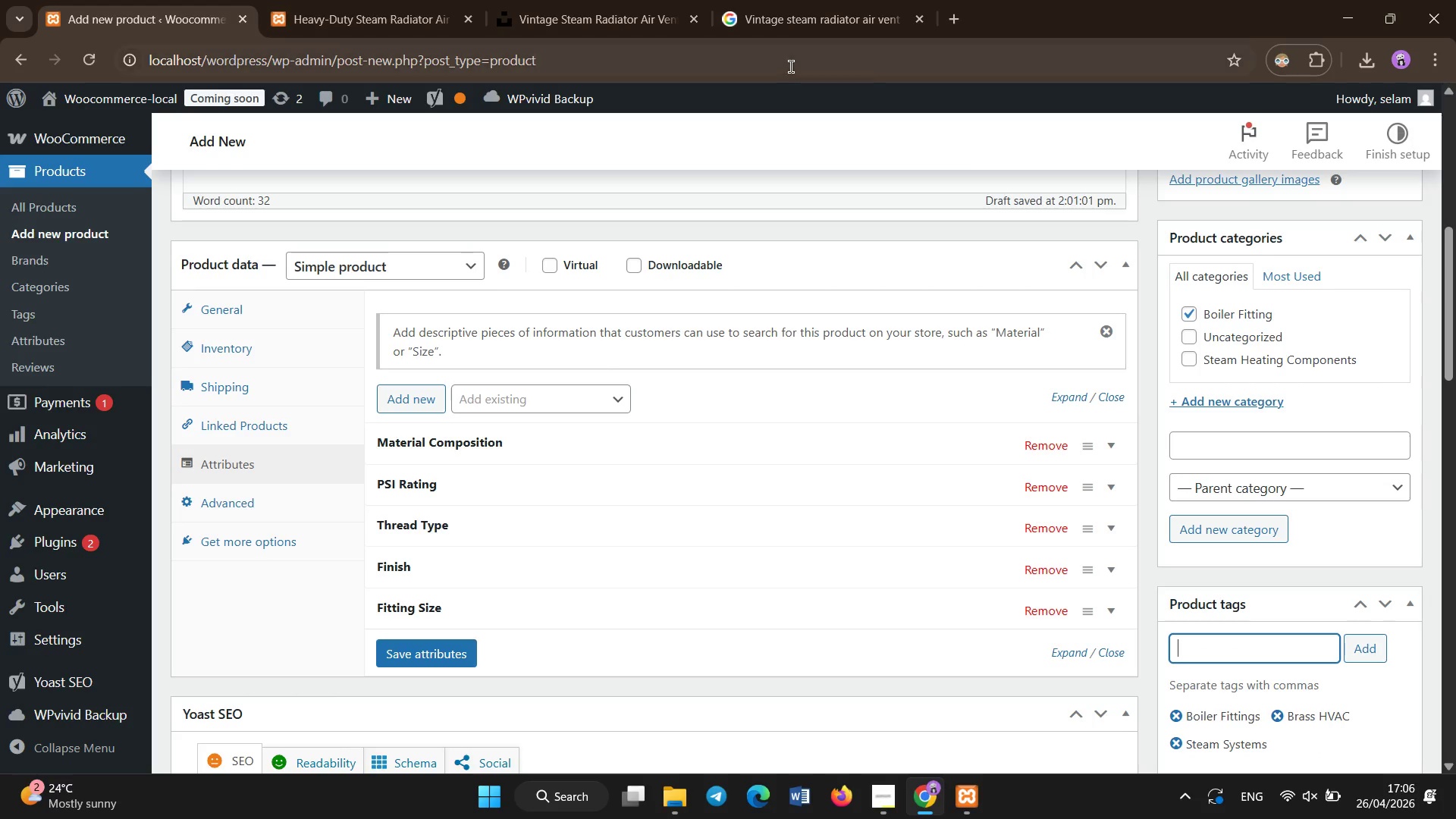 
left_click([793, 18])
 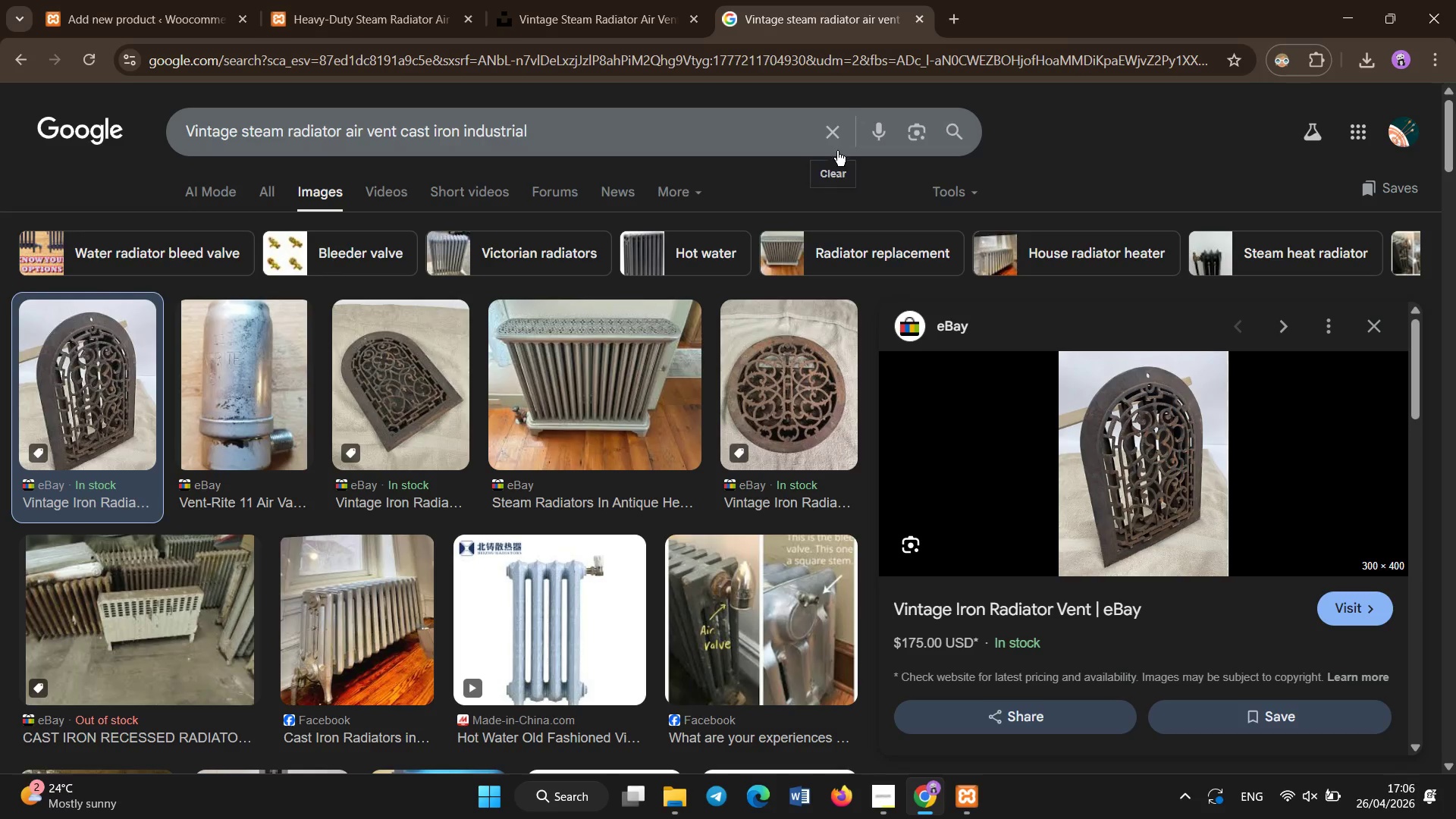 
left_click([829, 136])
 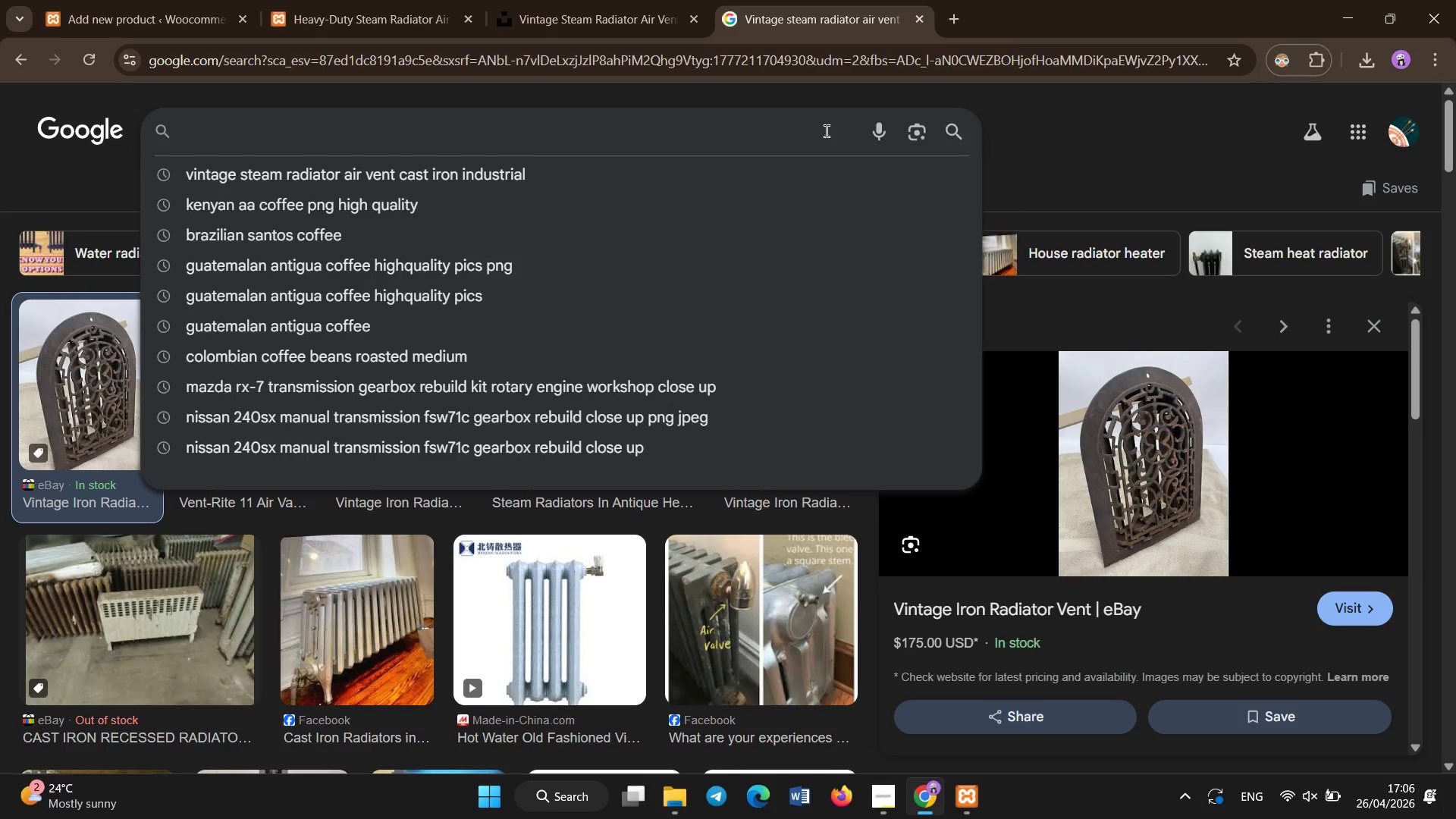 
type(brass boiler spud fitting steam system close yu)
key(Backspace)
key(Backspace)
type(up industrial hard)
key(Backspace)
key(Backspace)
key(Backspace)
key(Backspace)
type(w)
 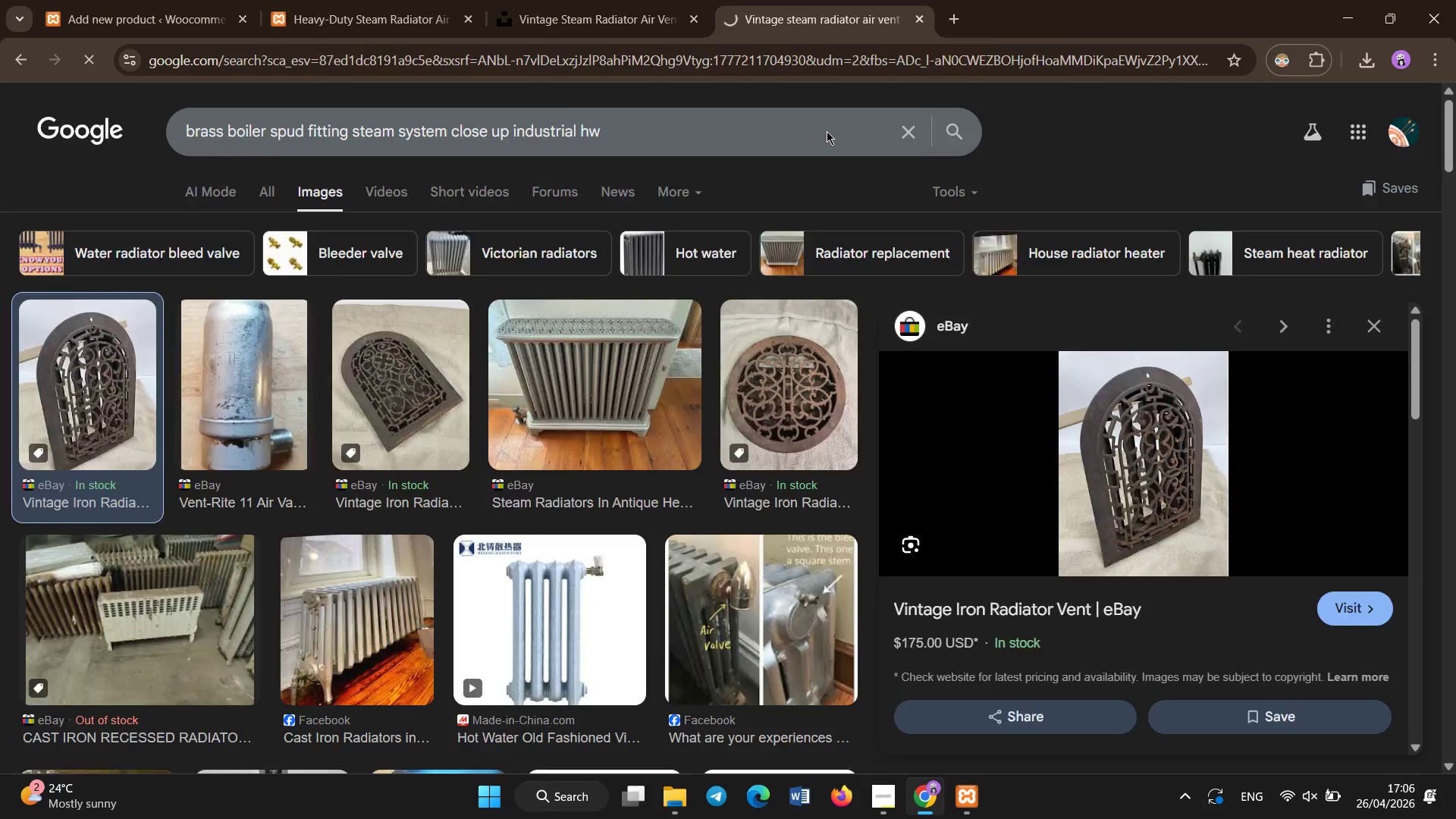 
key(Enter)
 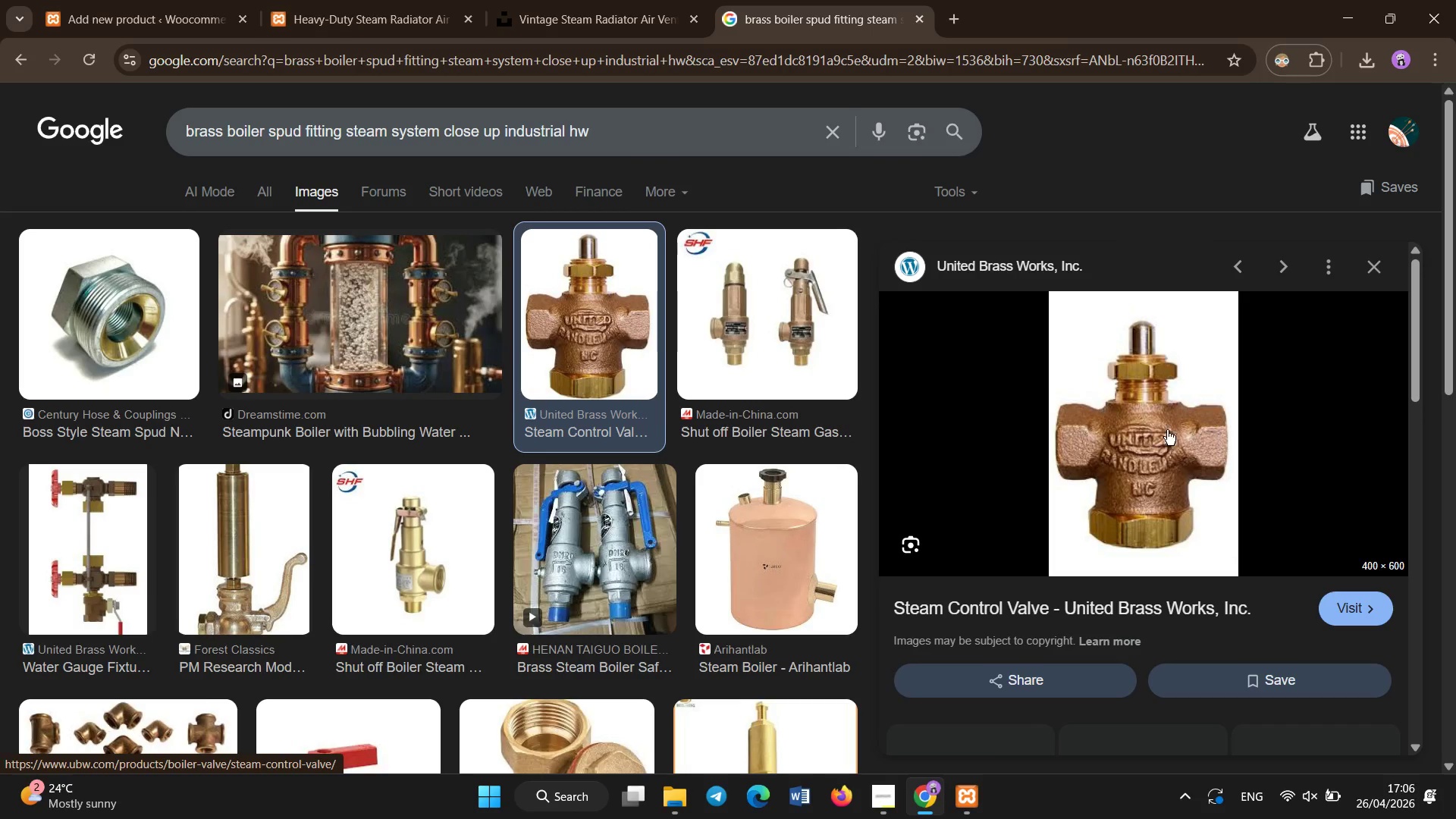 
wait(7.38)
 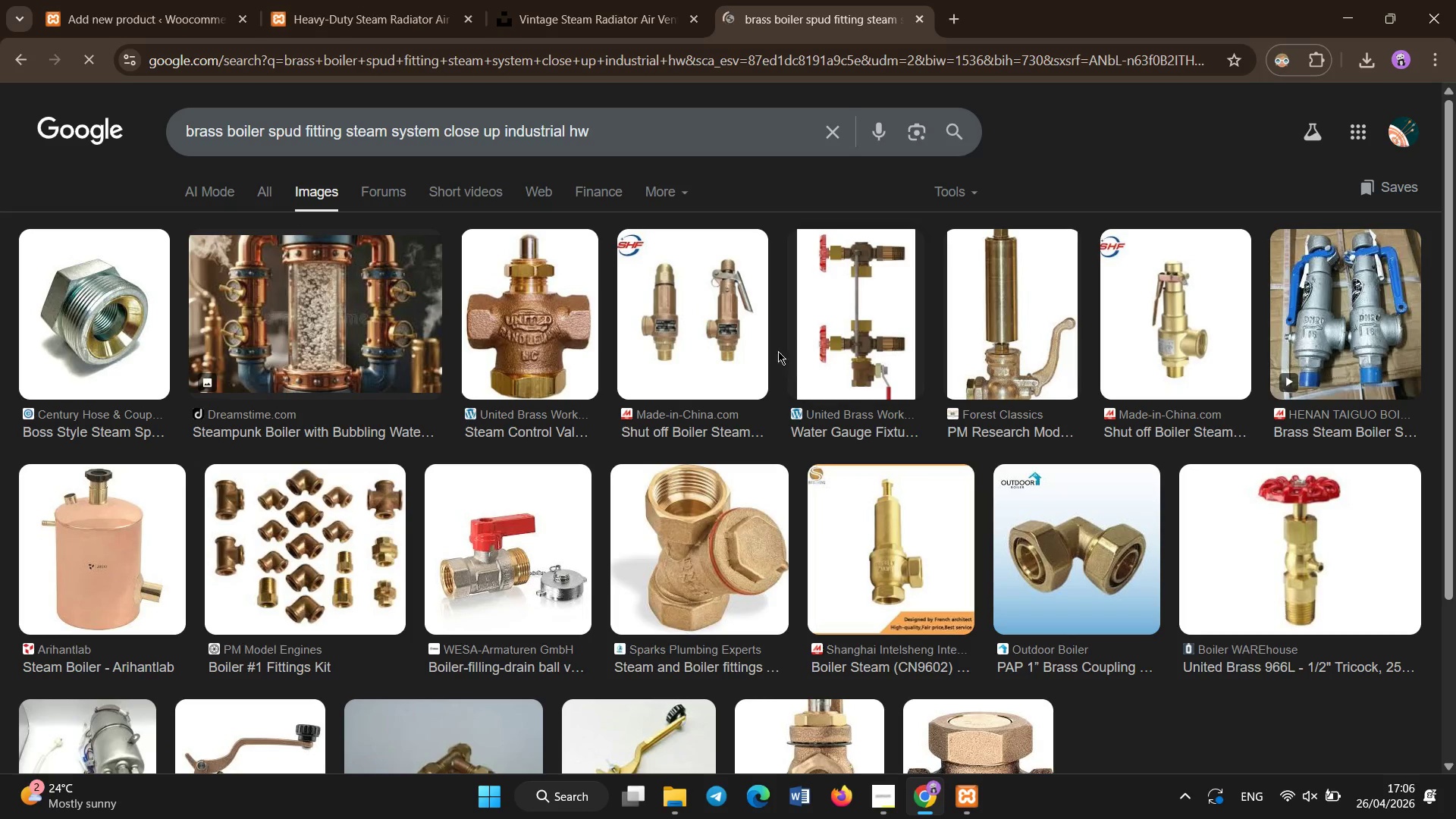 
left_click([1211, 540])
 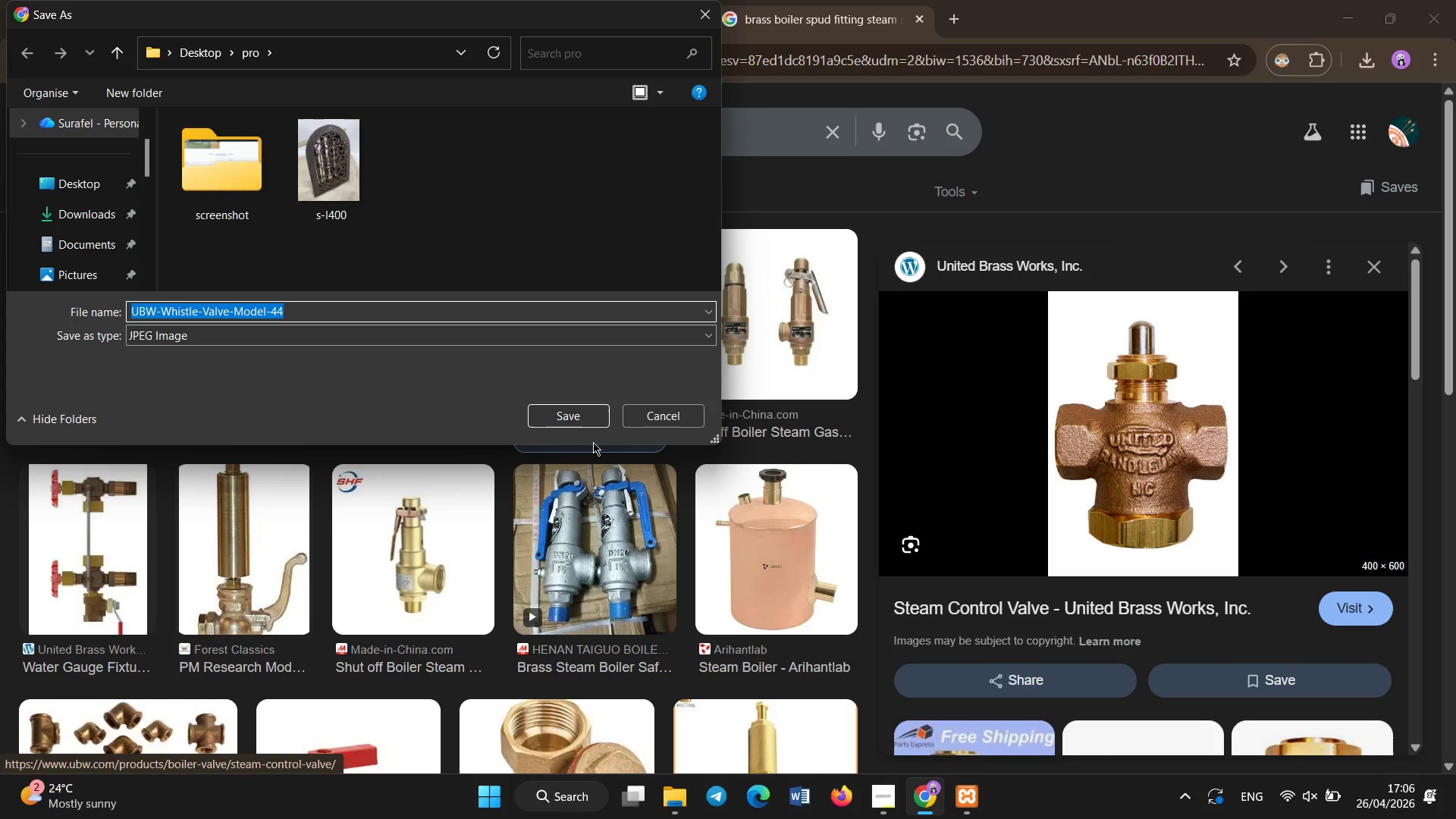 
left_click([596, 423])
 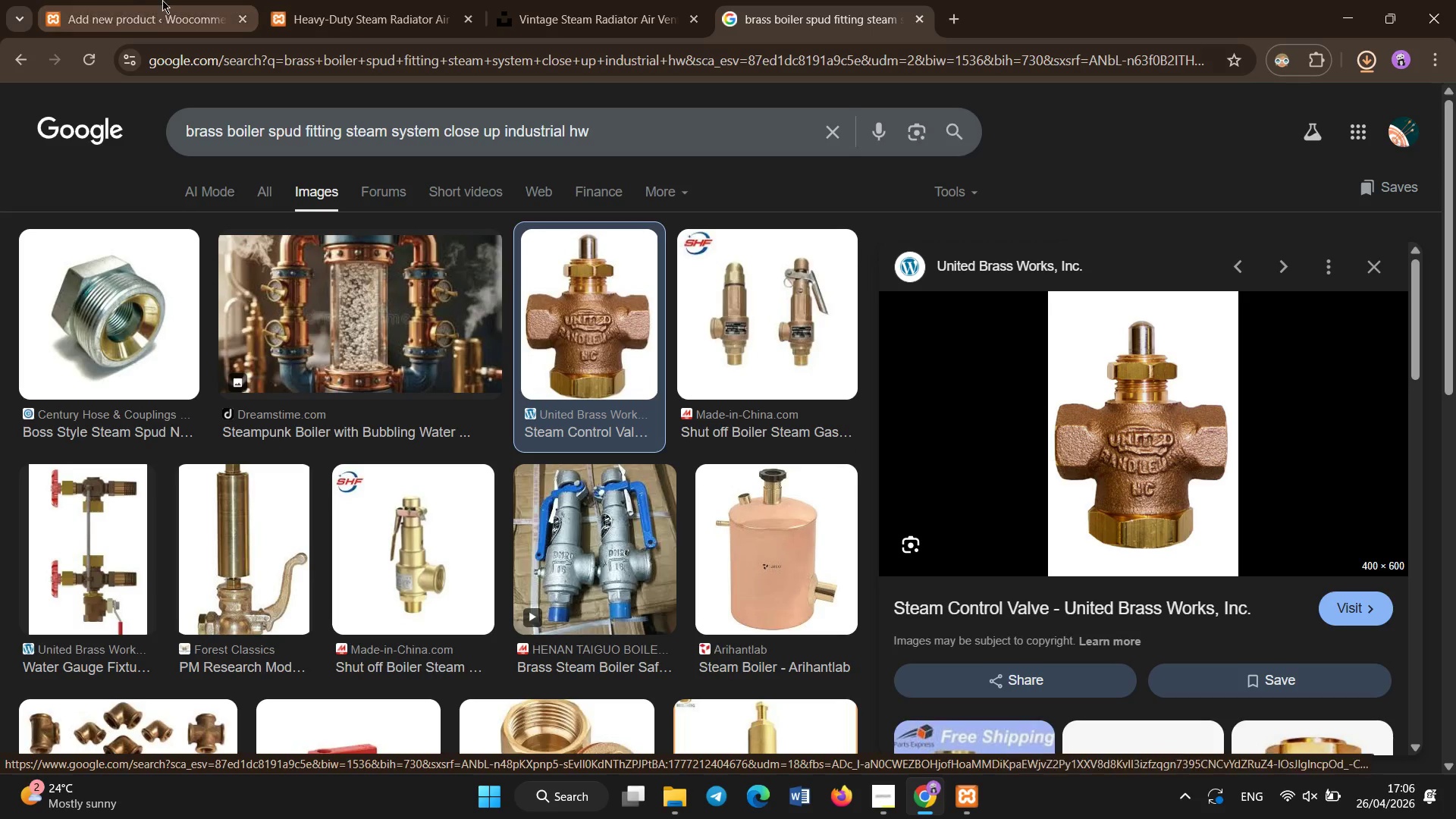 
left_click([124, 0])
 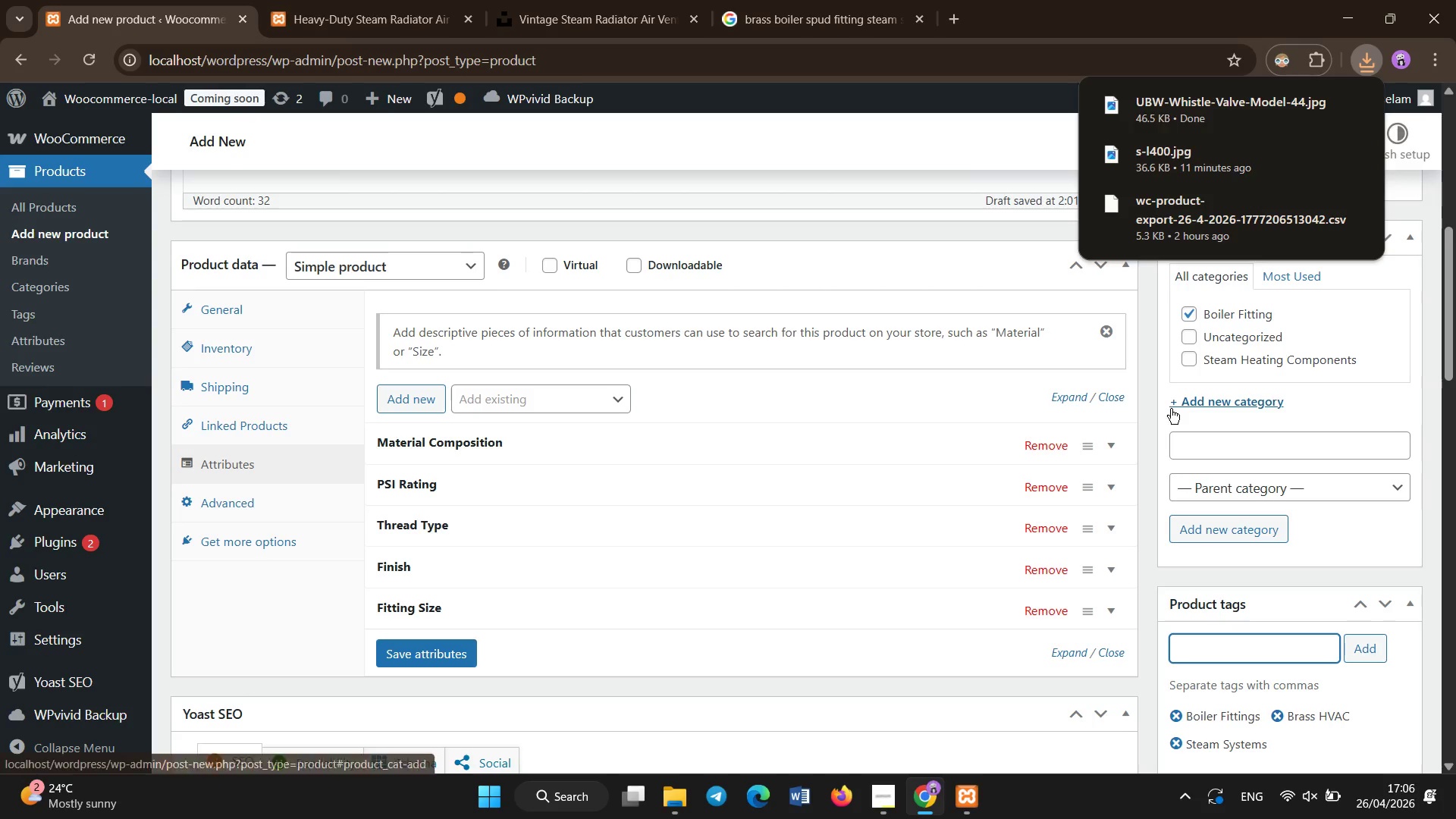 
left_click([1156, 408])
 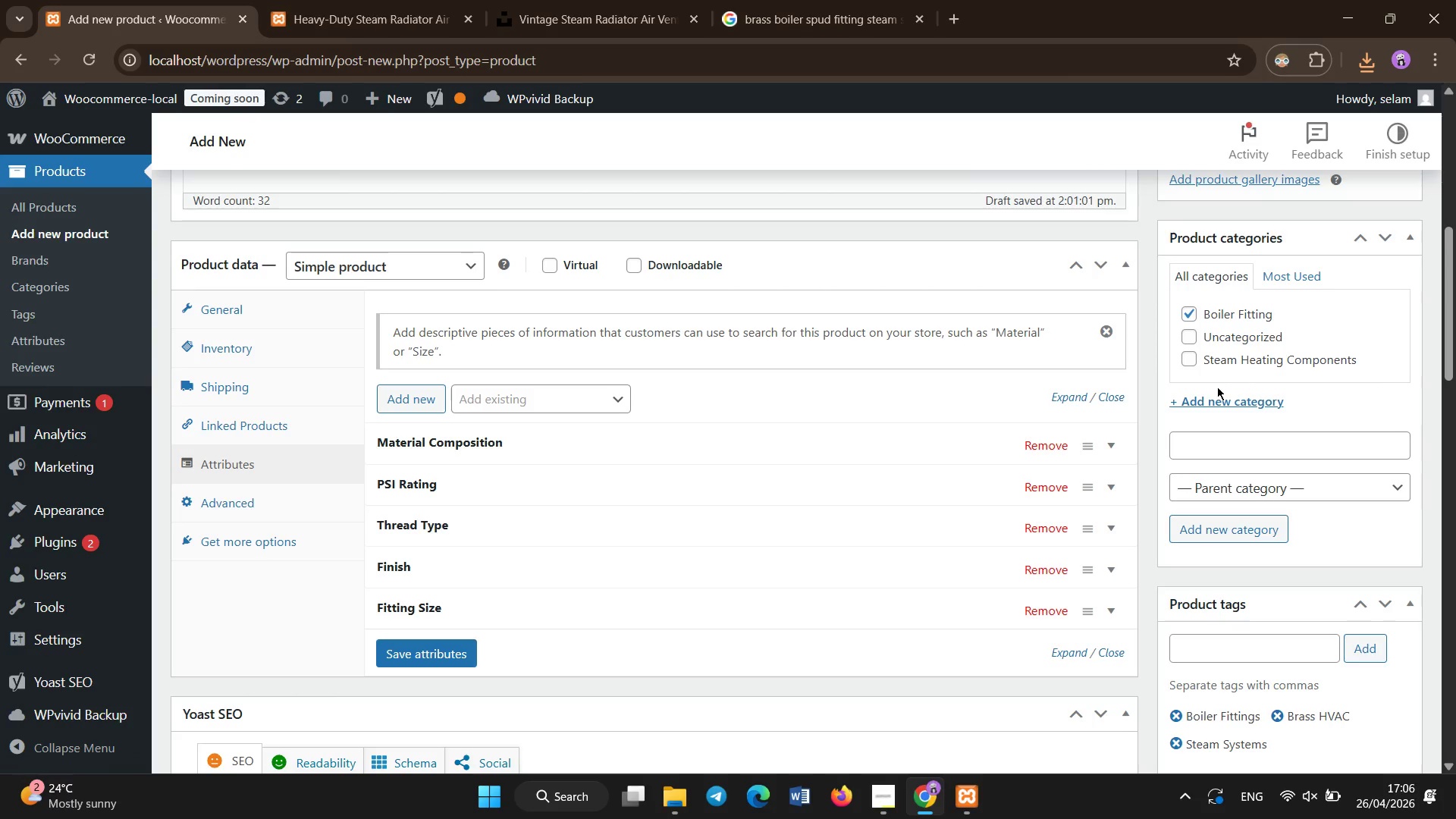 
scroll: coordinate [1218, 387], scroll_direction: up, amount: 1.0
 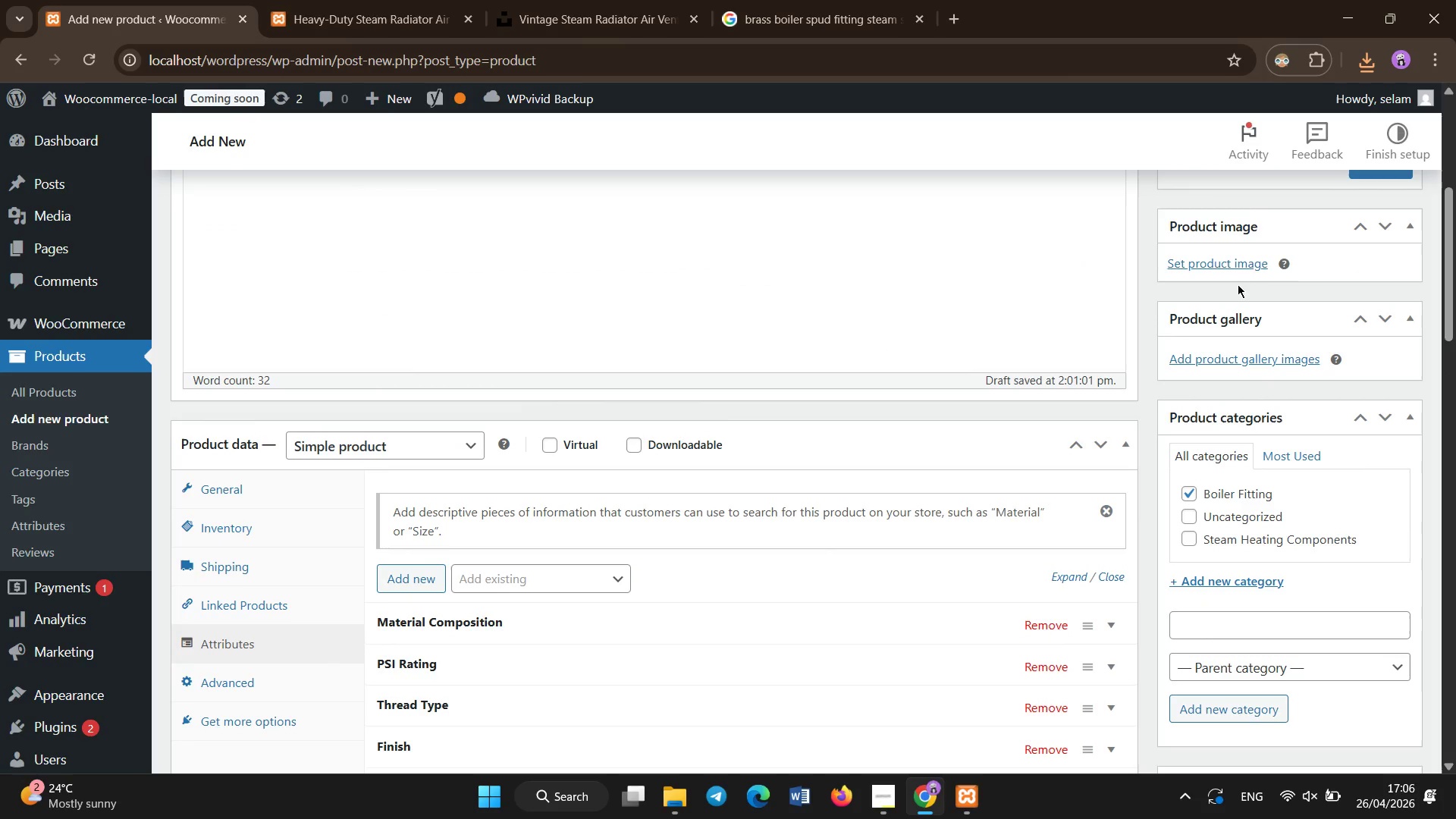 
left_click([1238, 267])
 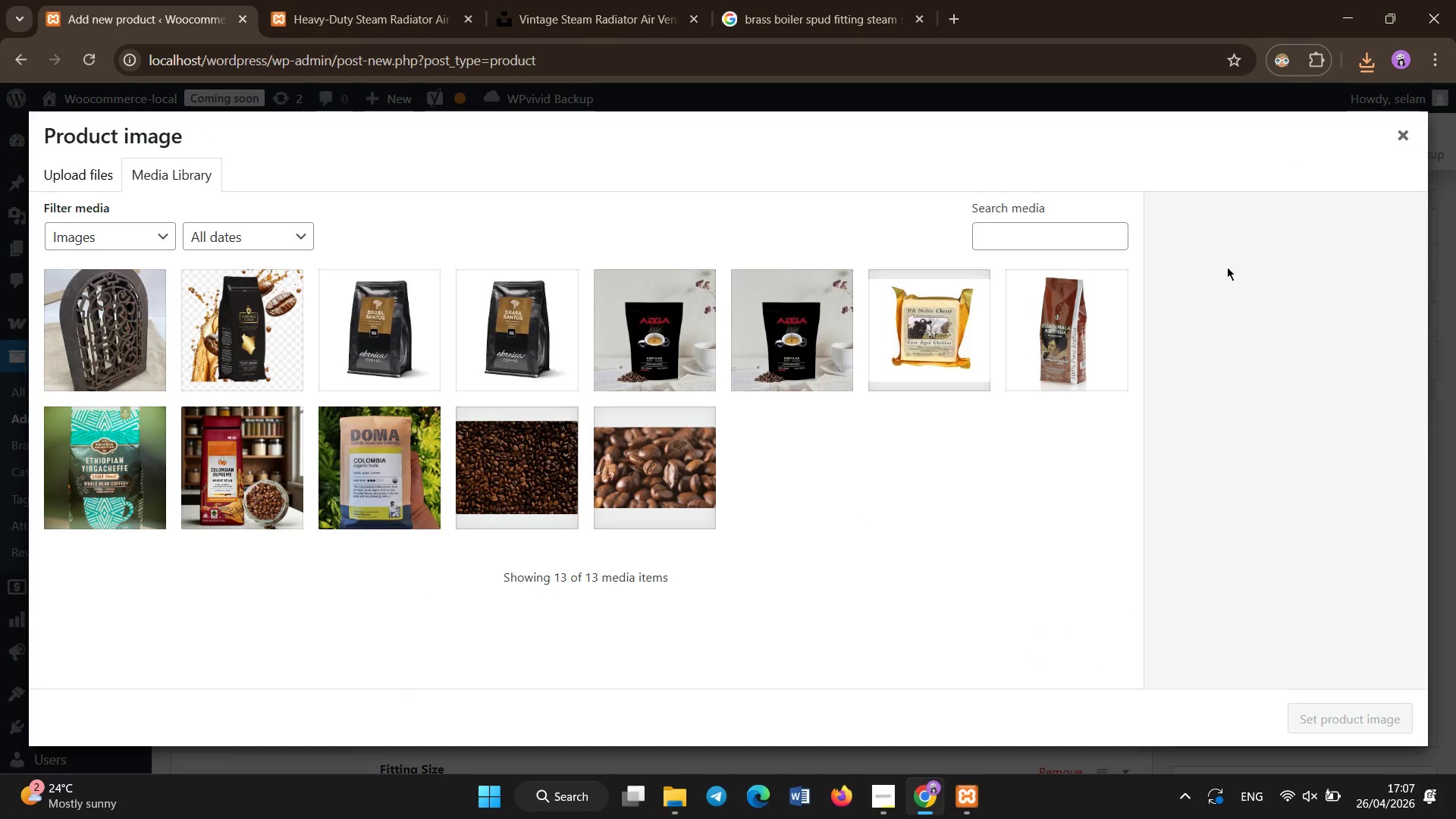 
wait(5.88)
 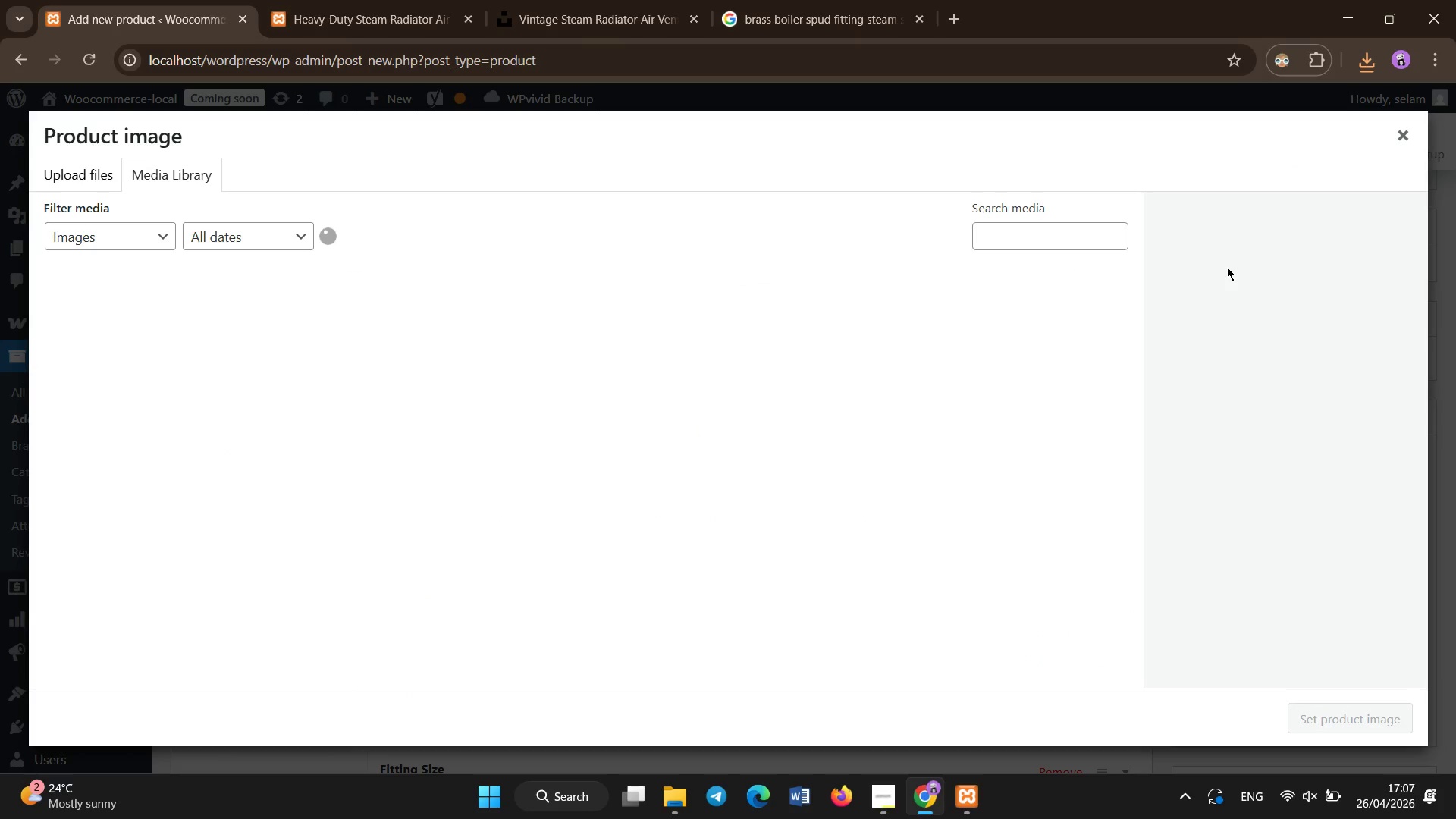 
left_click([82, 185])
 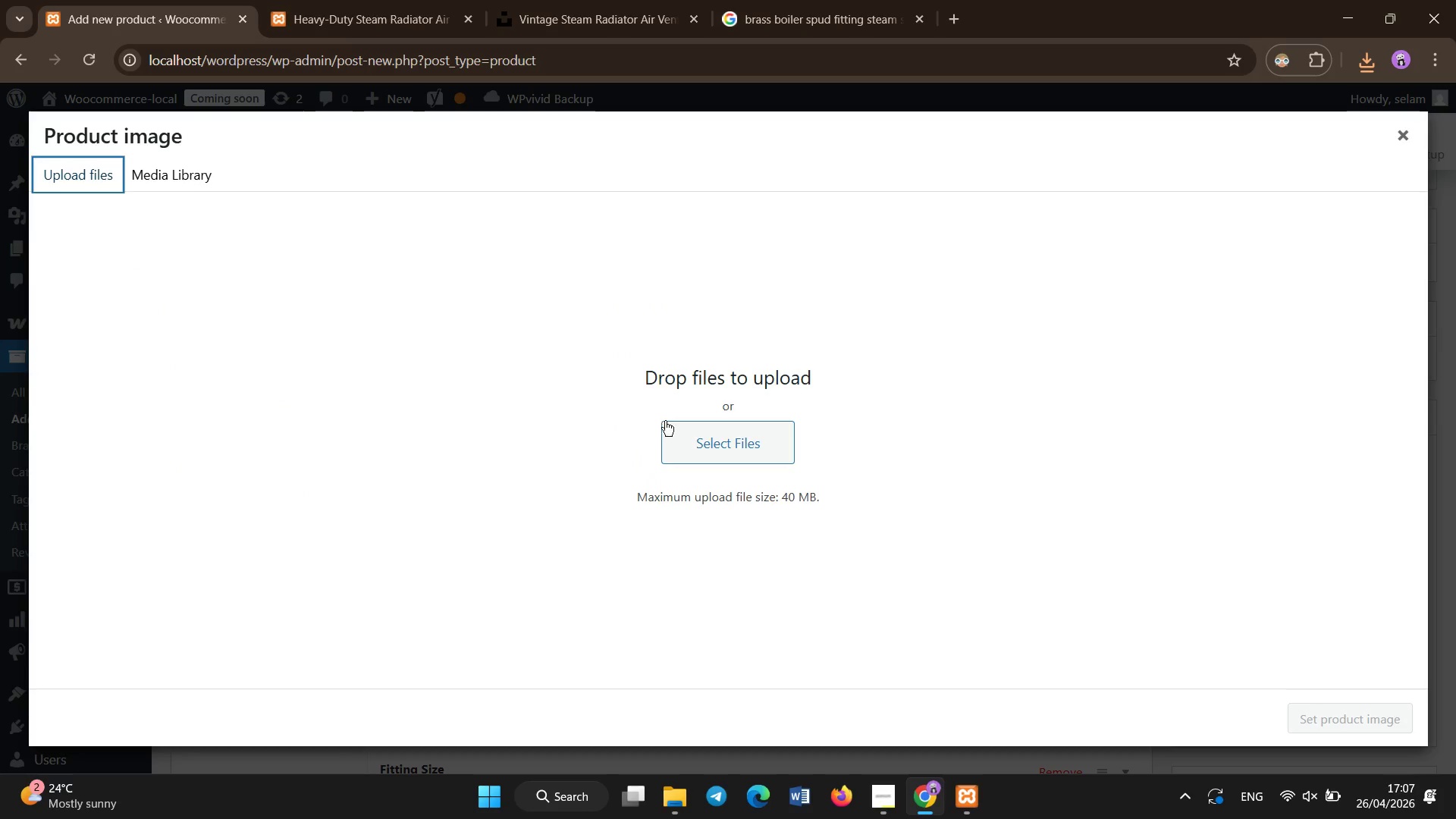 
left_click([682, 438])
 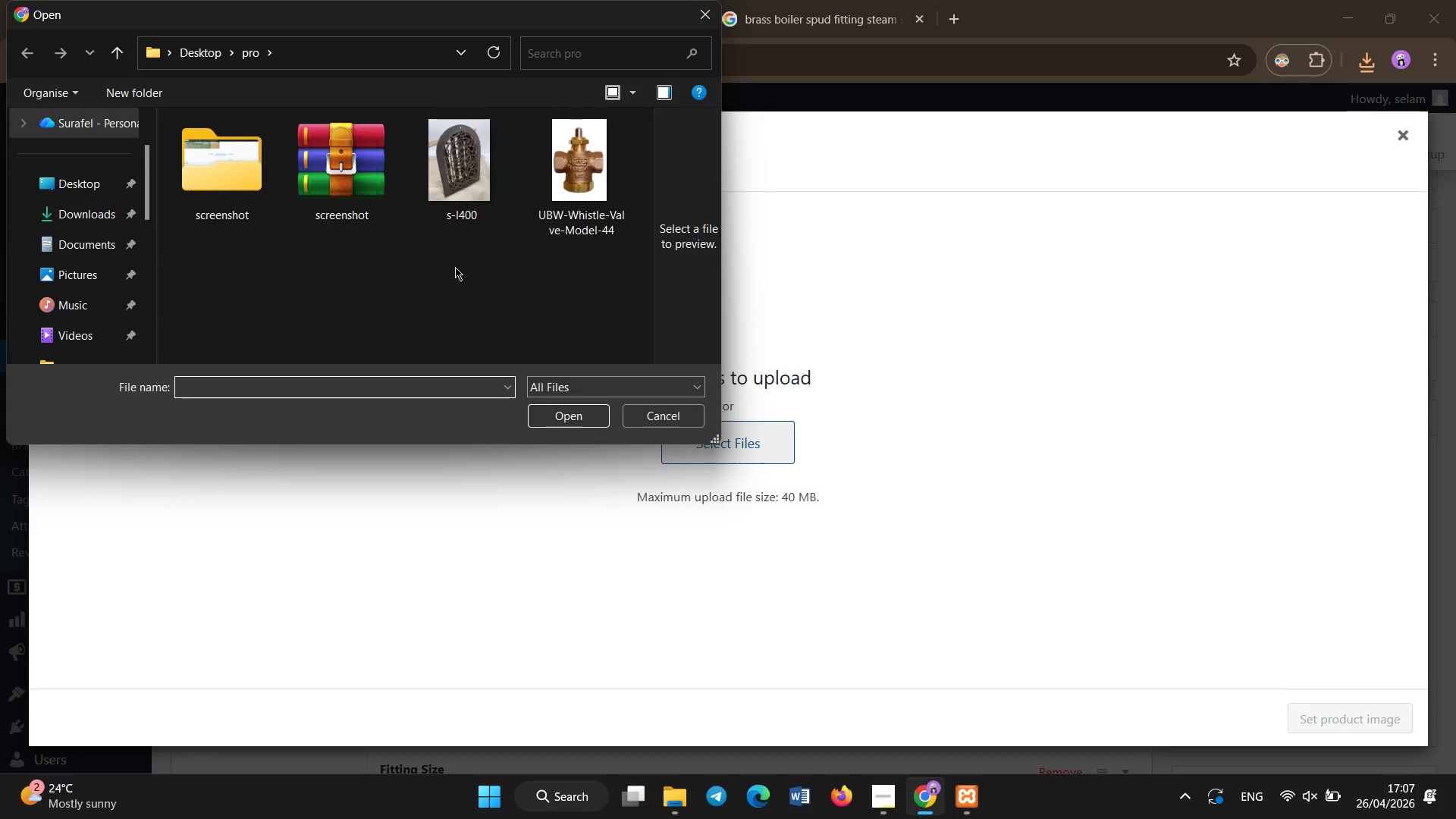 
left_click([562, 155])
 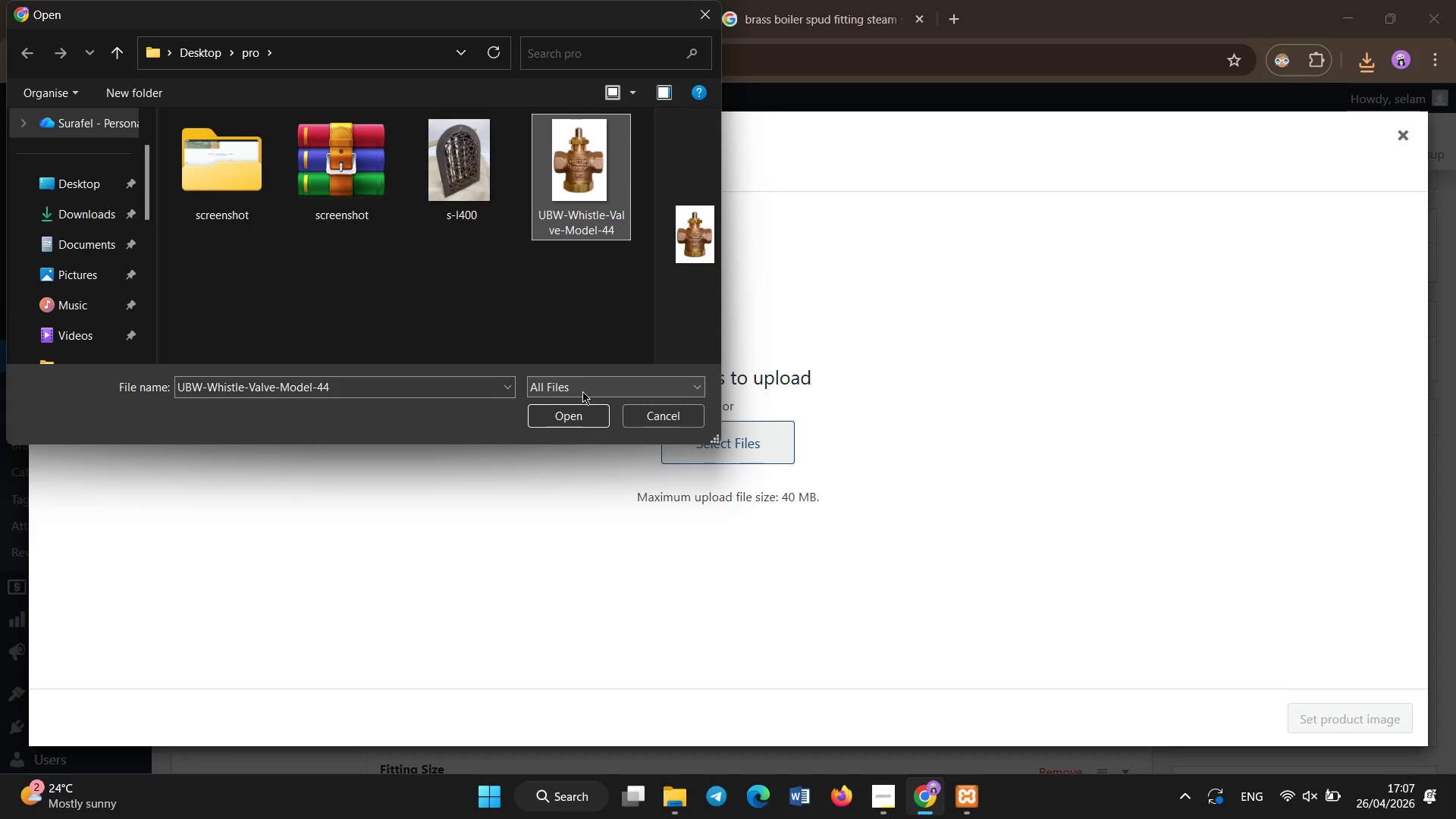 
left_click([585, 417])
 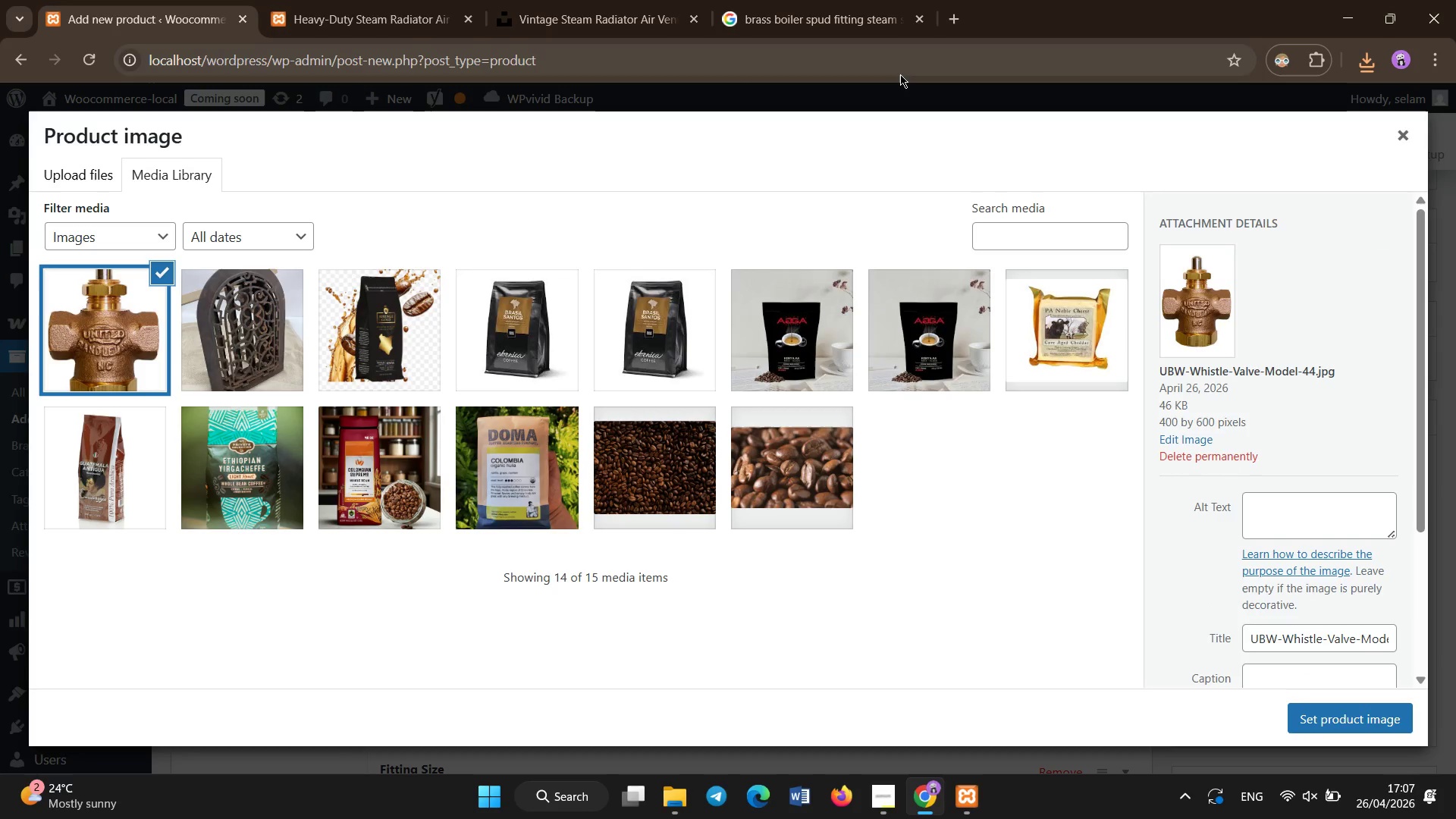 
wait(6.7)
 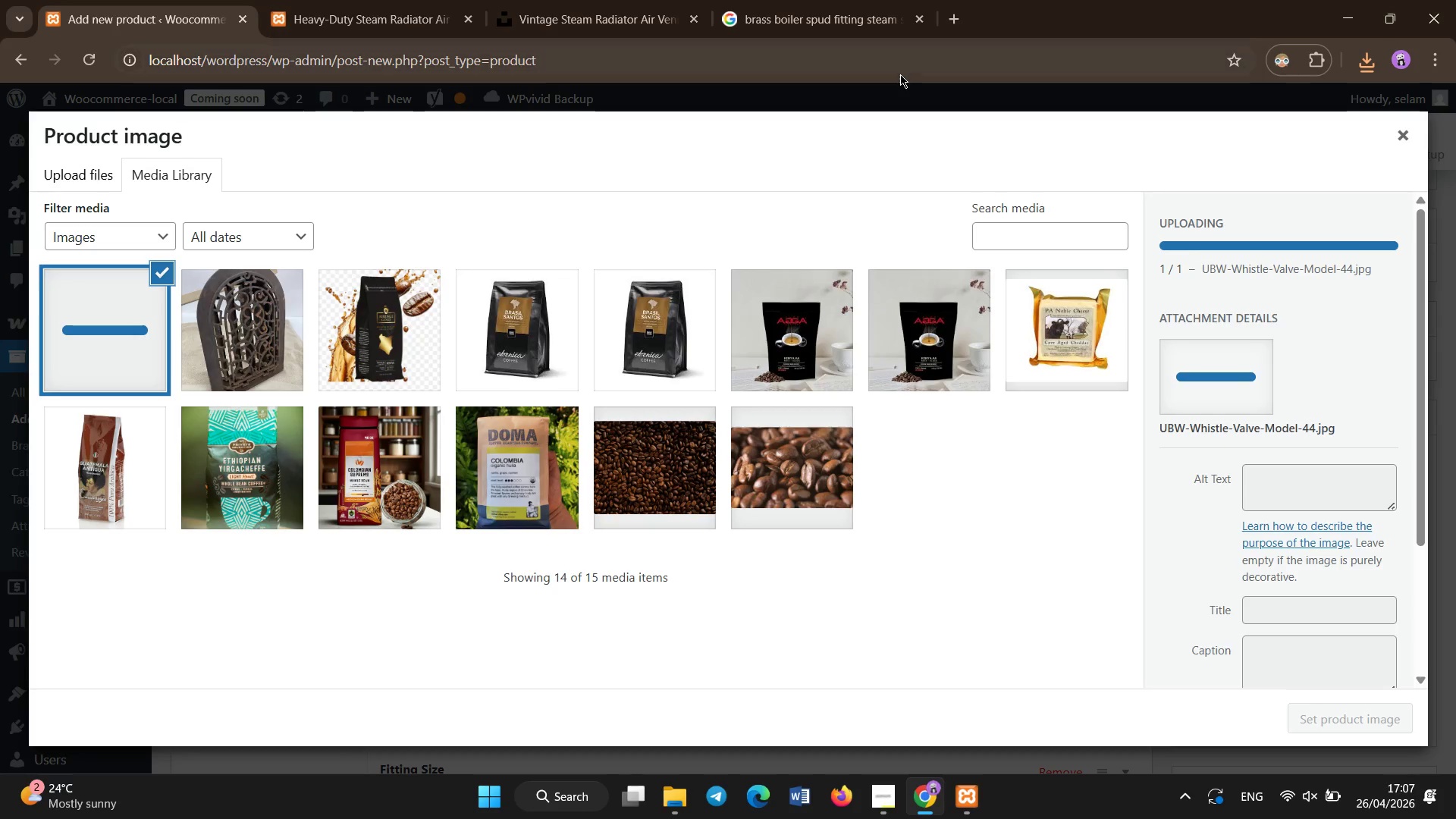 
left_click([1299, 512])
 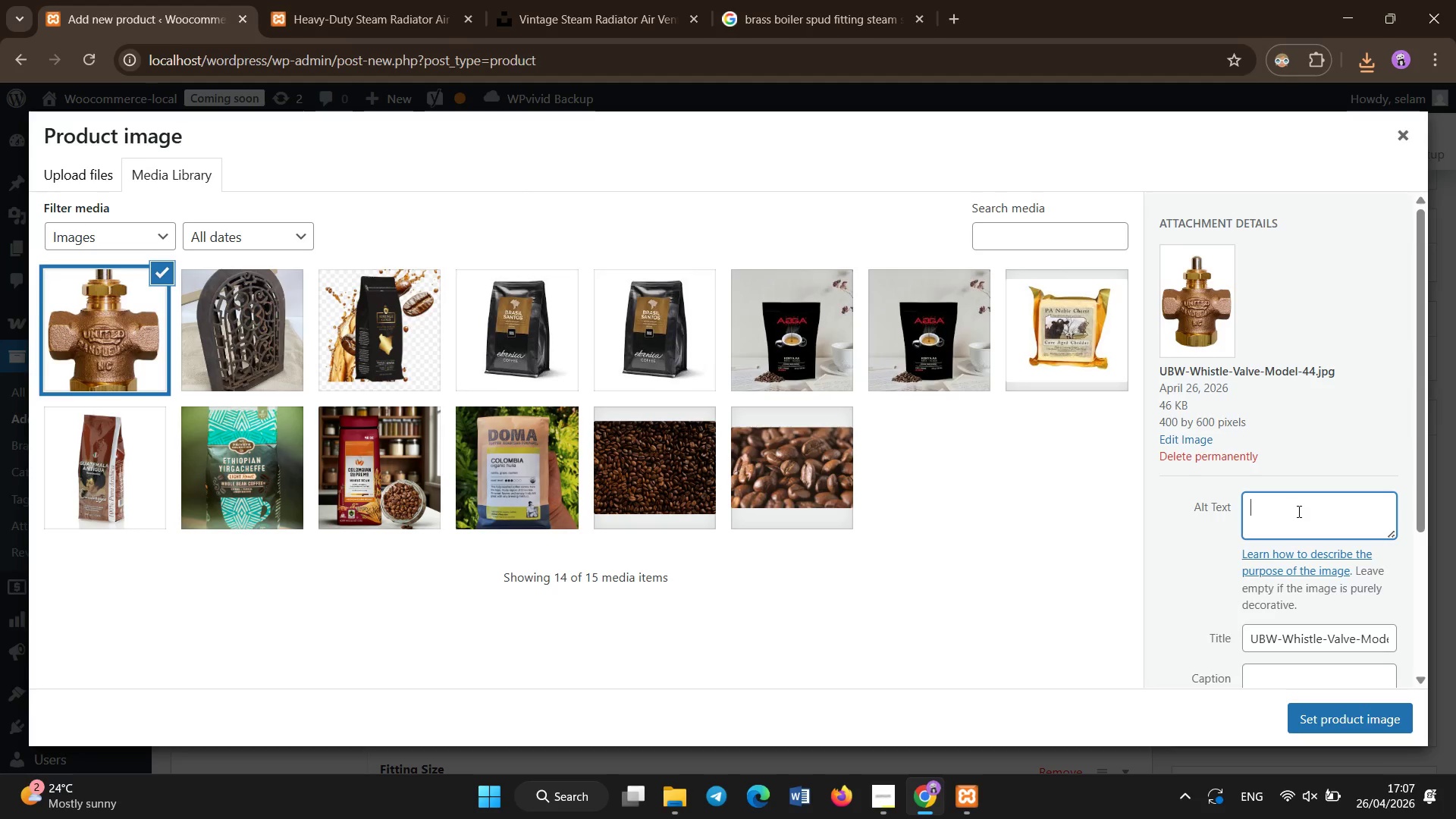 
type(brass boiler spud fitting NPT threaded HVAC steam system part)
 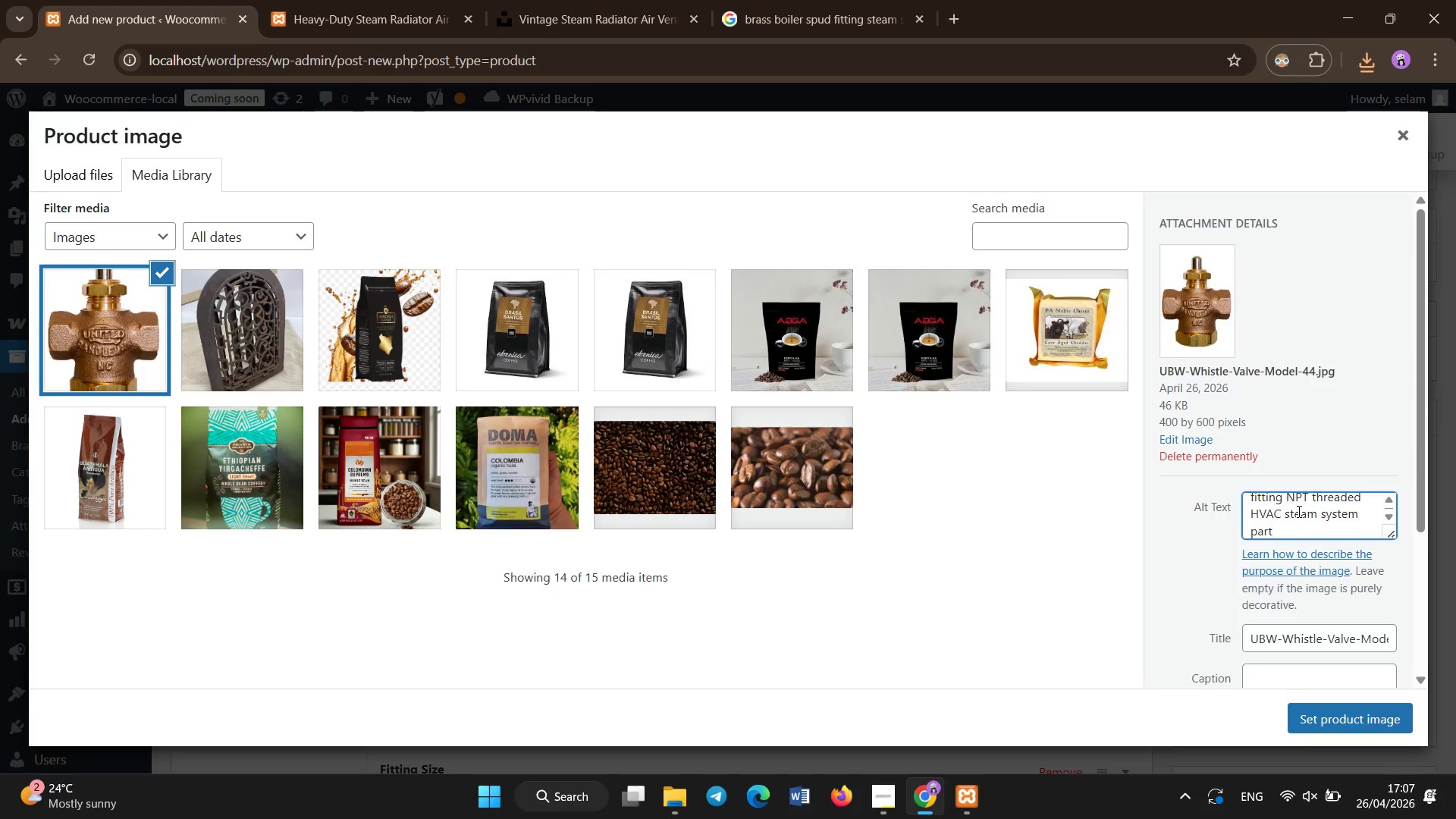 
left_click([1306, 709])
 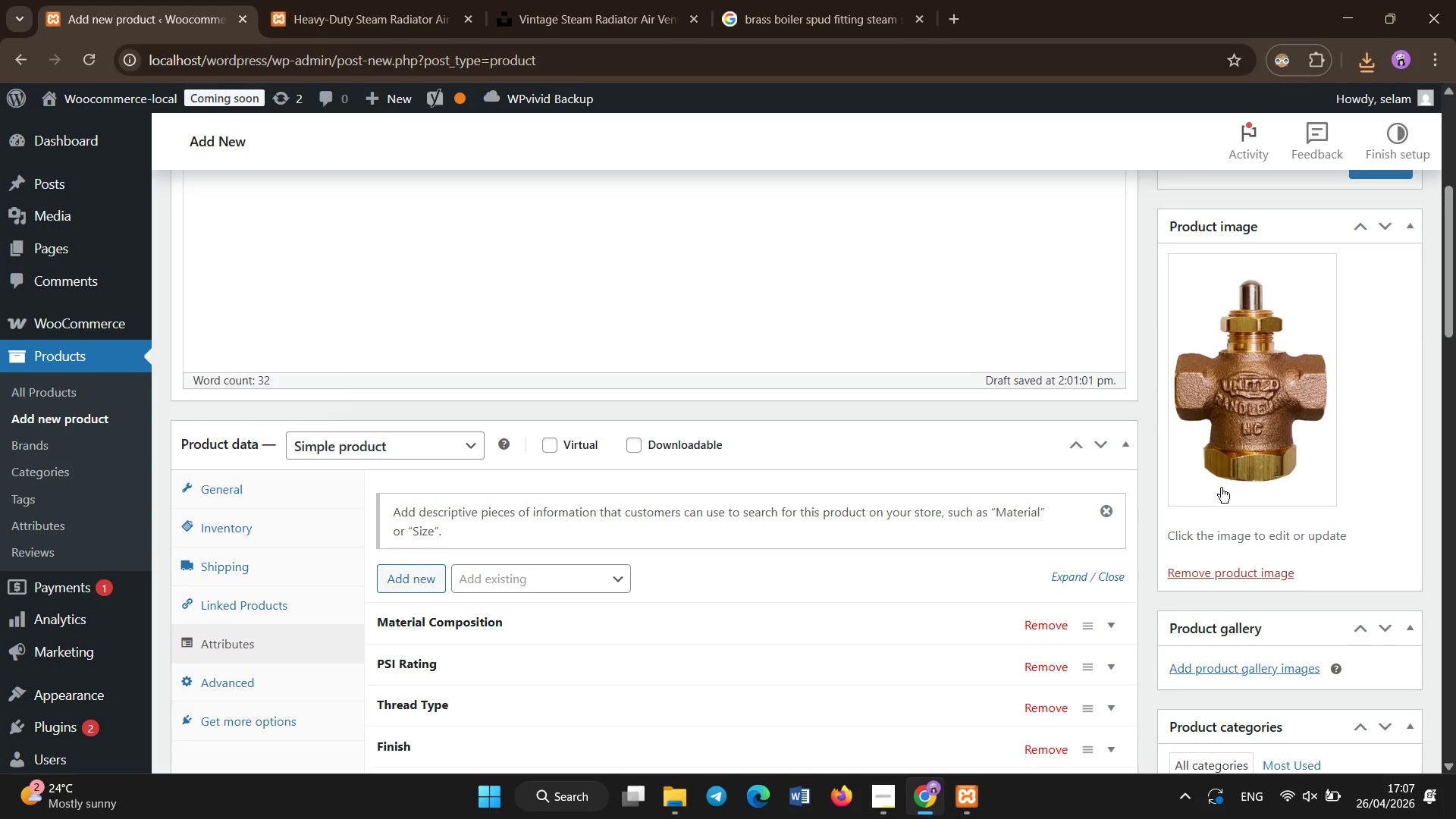 
wait(5.66)
 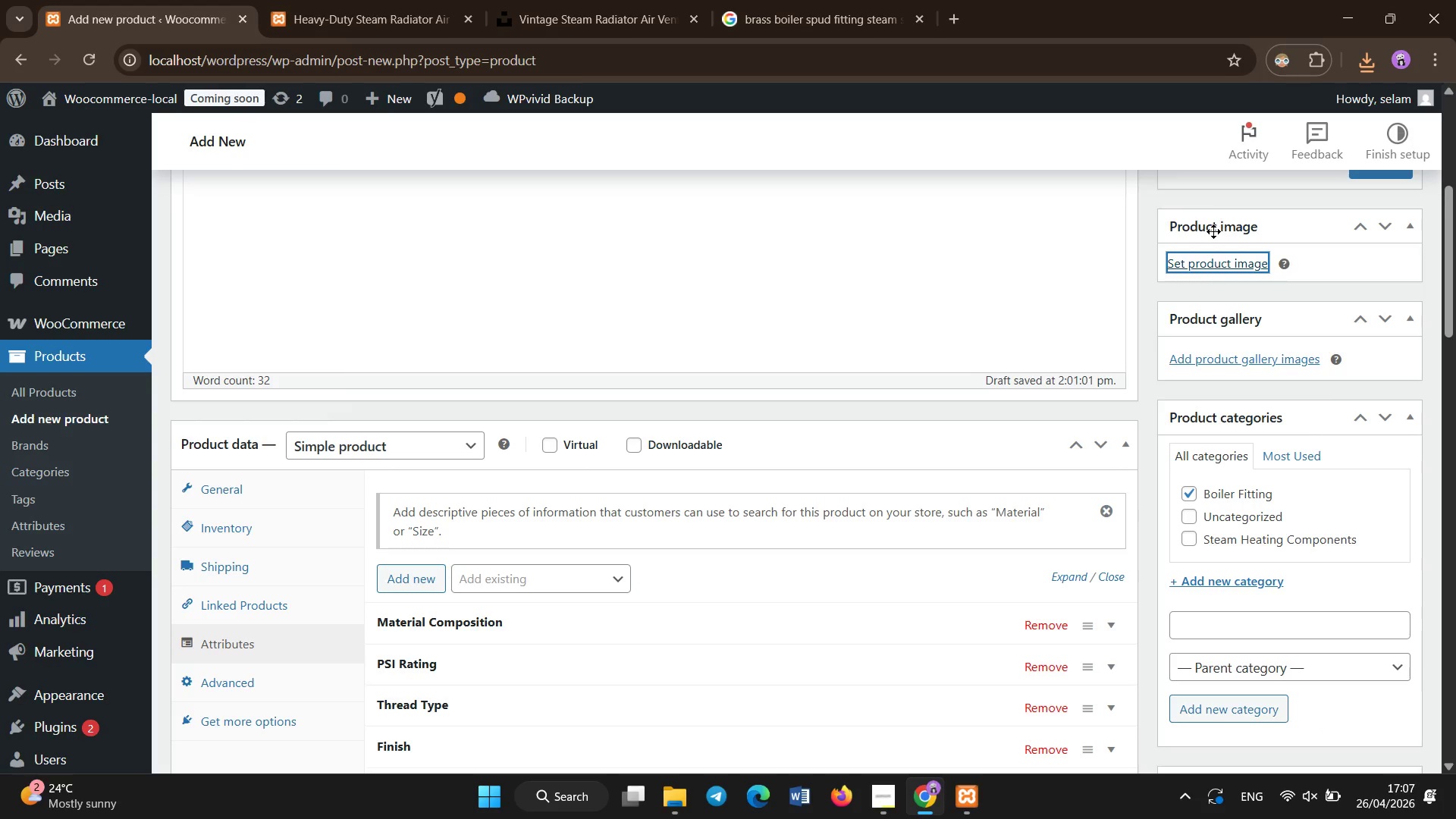 
scroll: coordinate [1223, 438], scroll_direction: up, amount: 9.0
 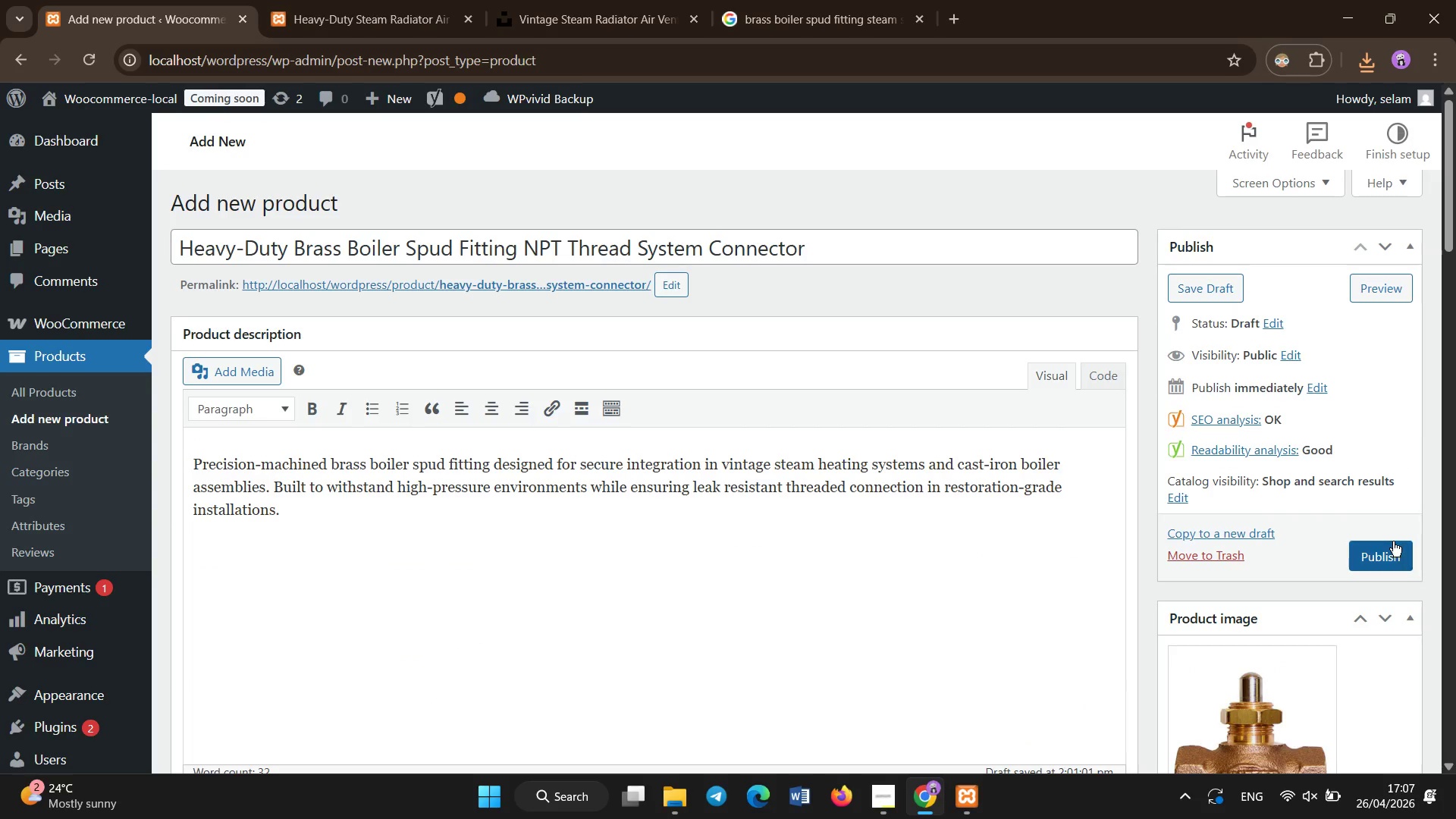 
left_click([1393, 541])
 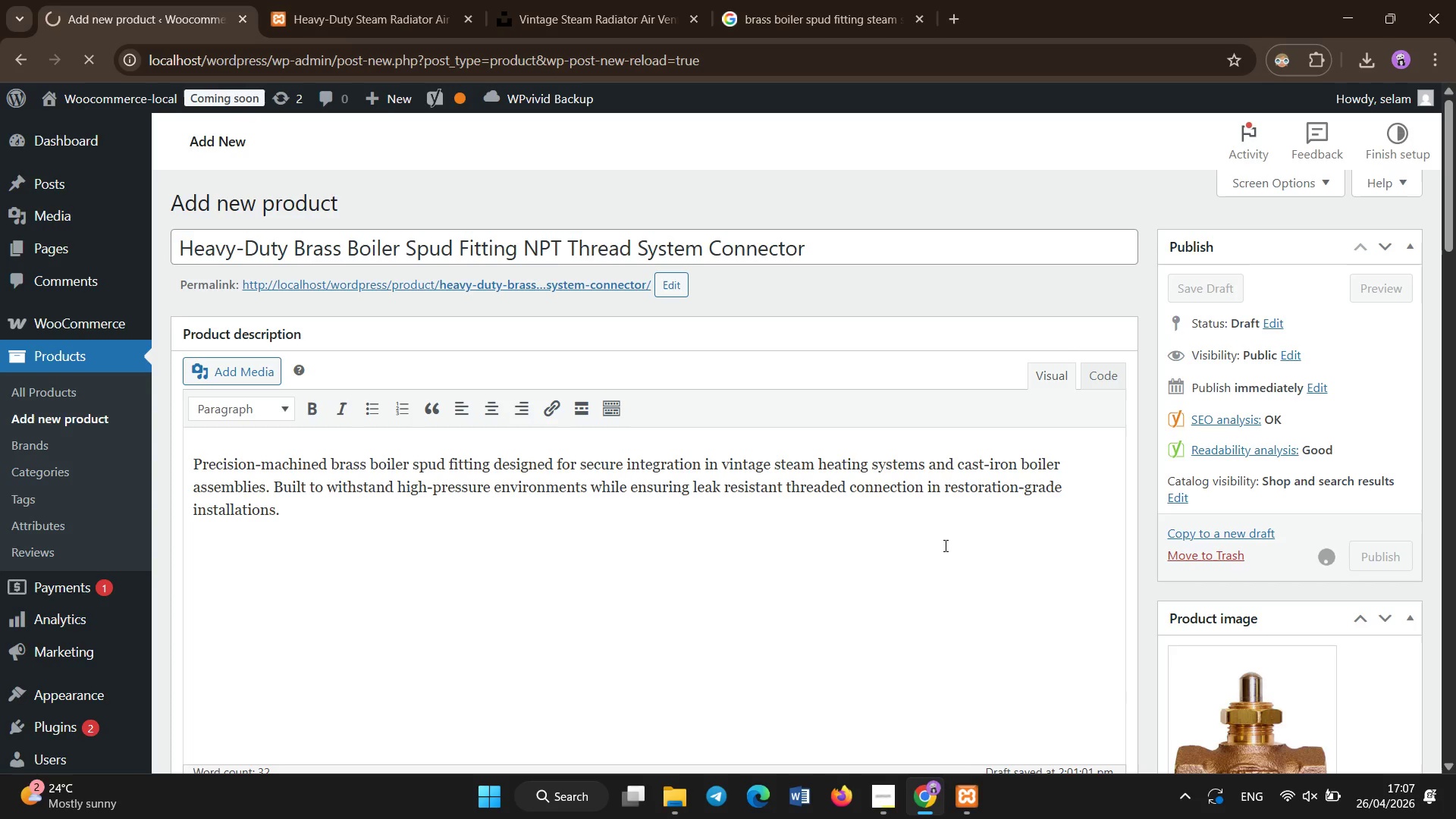 
wait(16.45)
 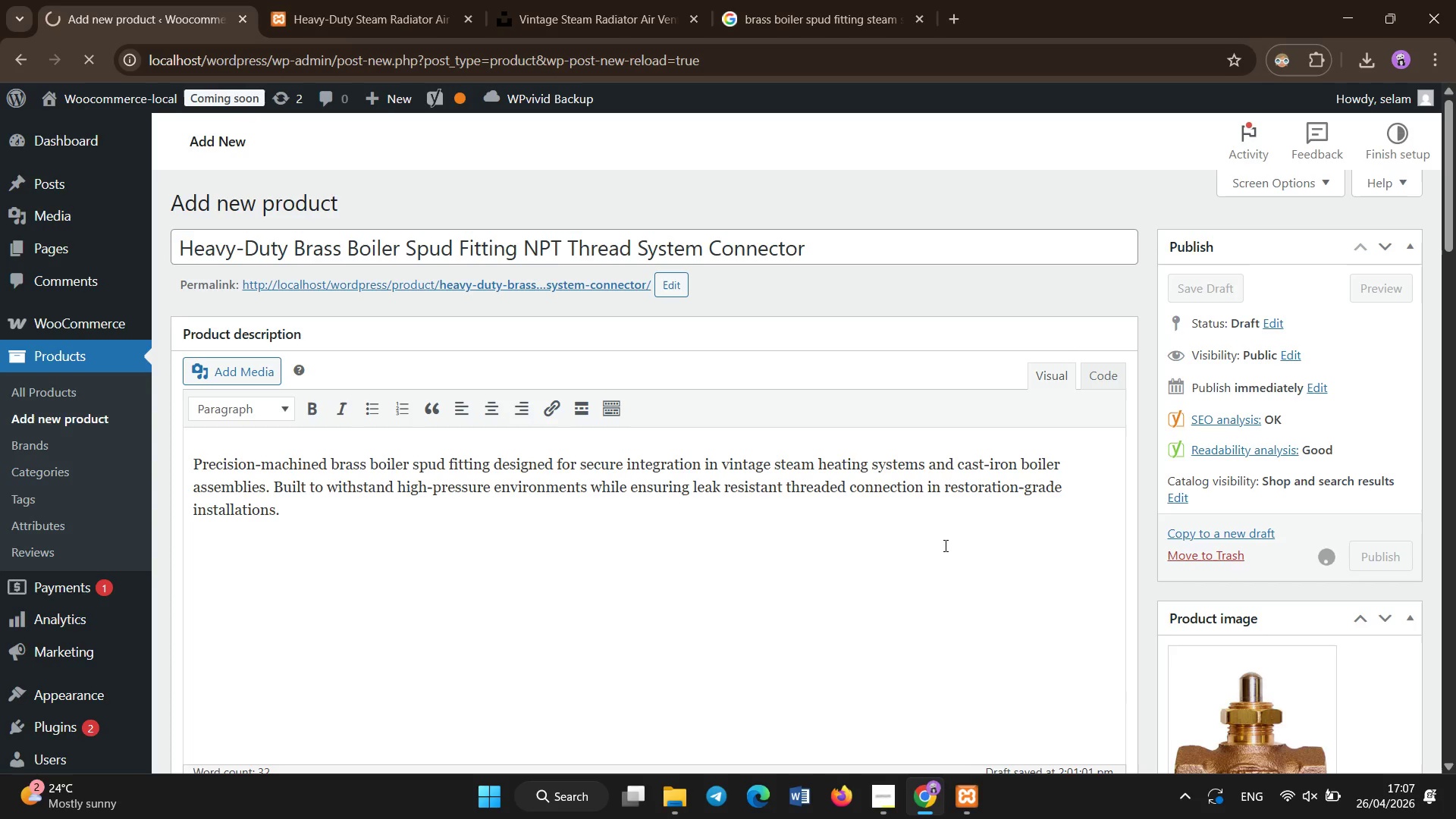 
scroll: coordinate [946, 546], scroll_direction: up, amount: 5.0
 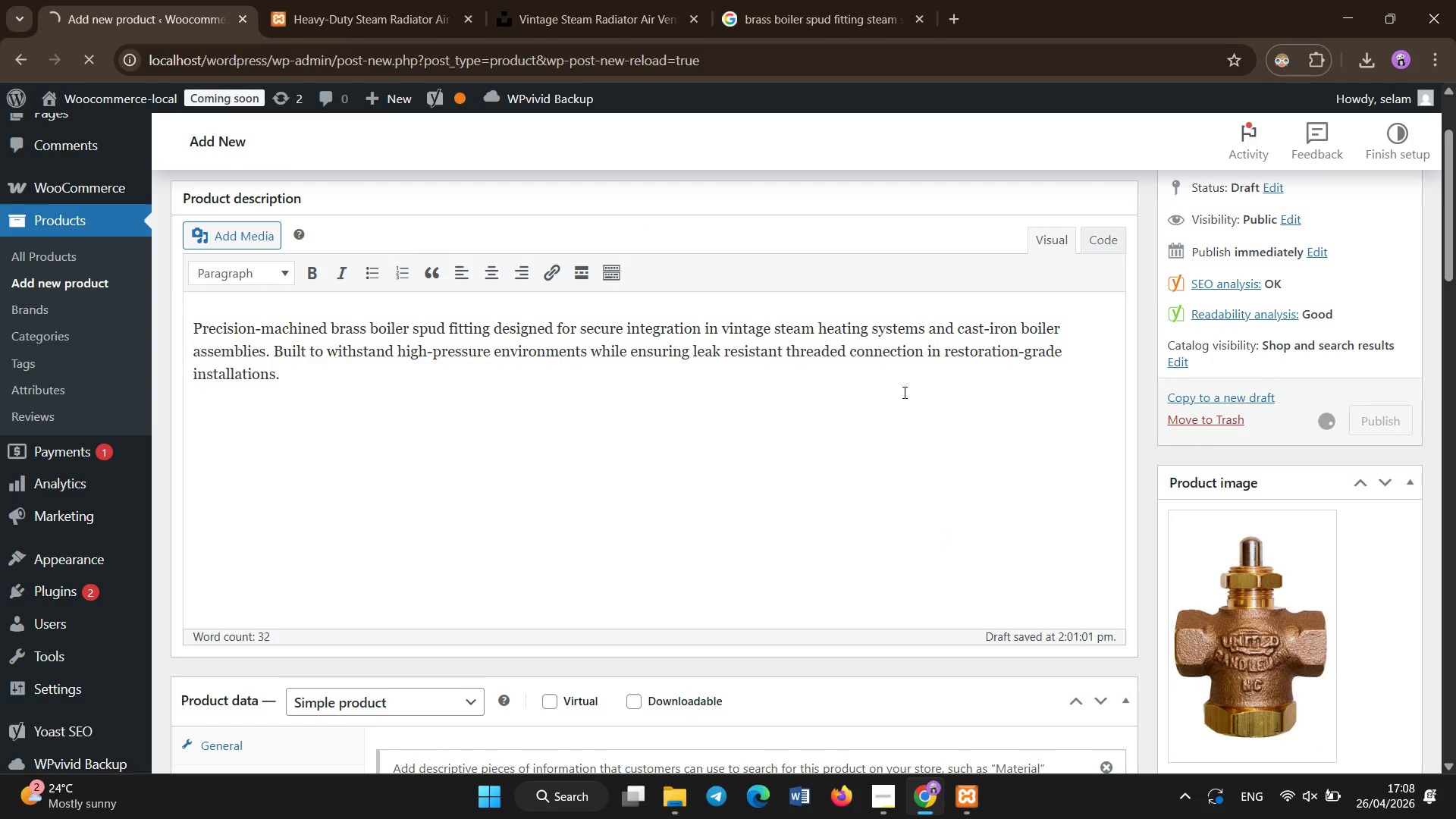 
scroll: coordinate [899, 390], scroll_direction: down, amount: 6.0
 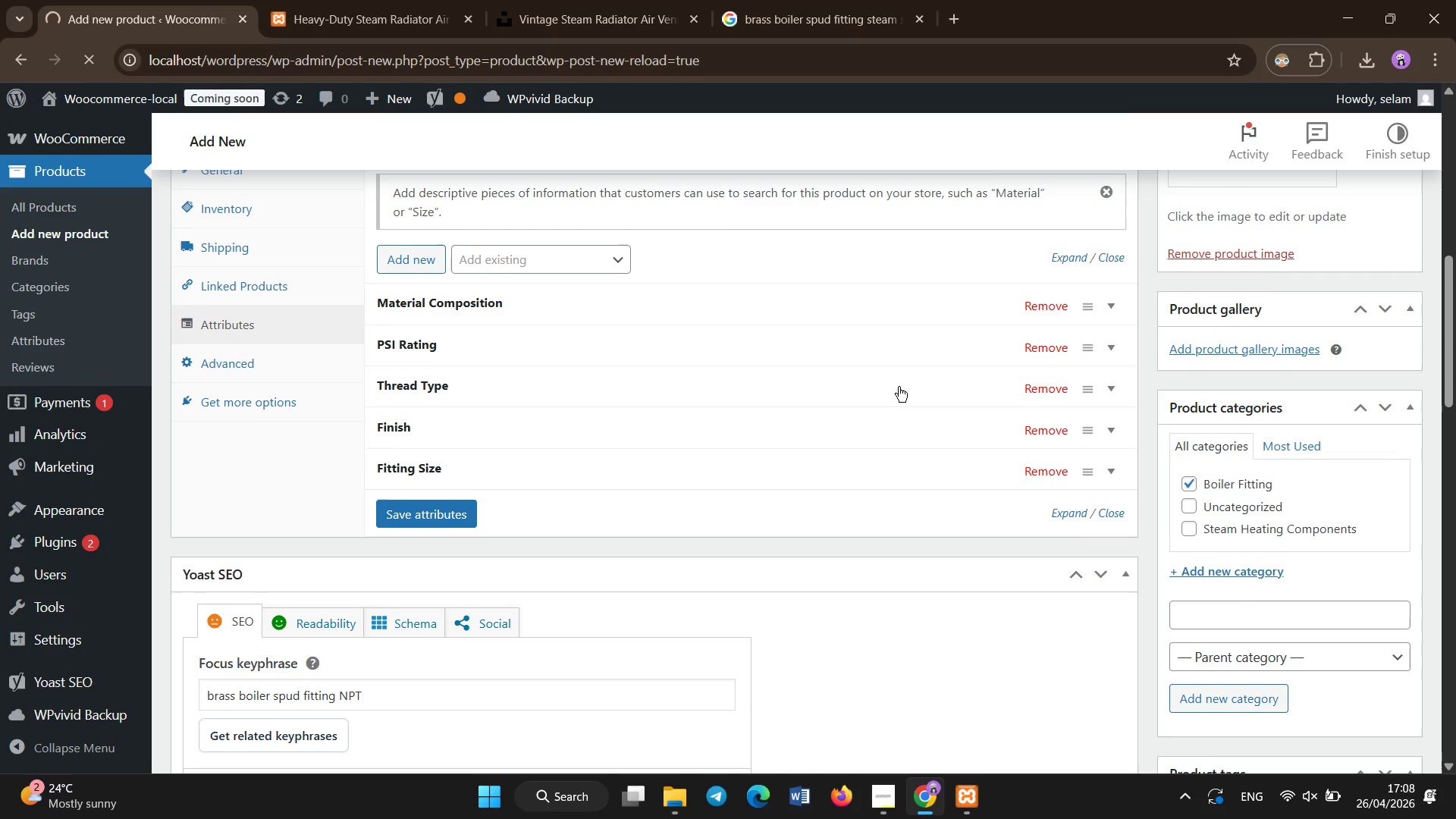 
scroll: coordinate [897, 386], scroll_direction: none, amount: 0.0
 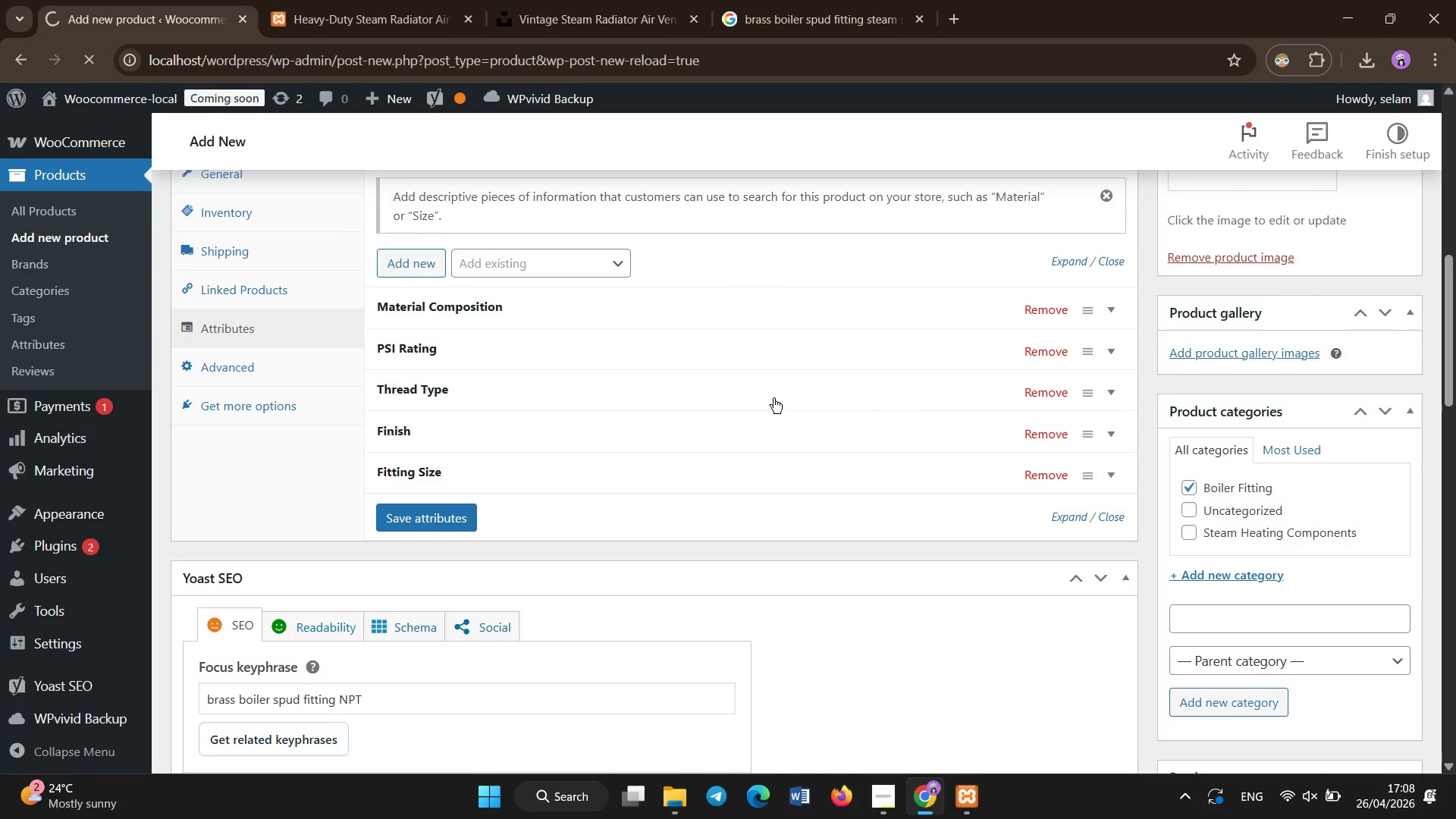 
scroll: coordinate [746, 404], scroll_direction: up, amount: 9.0
 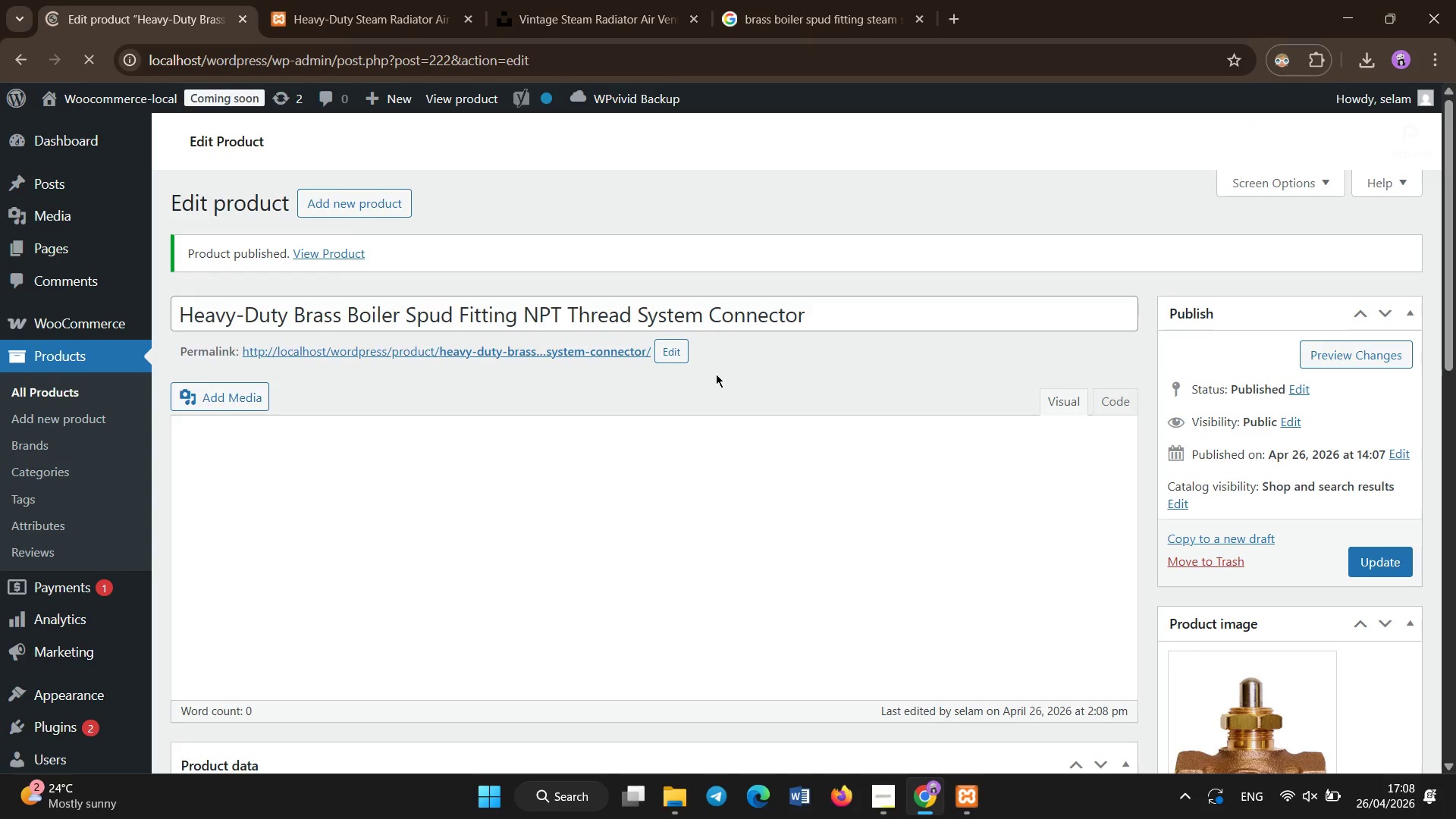 
wait(9.85)
 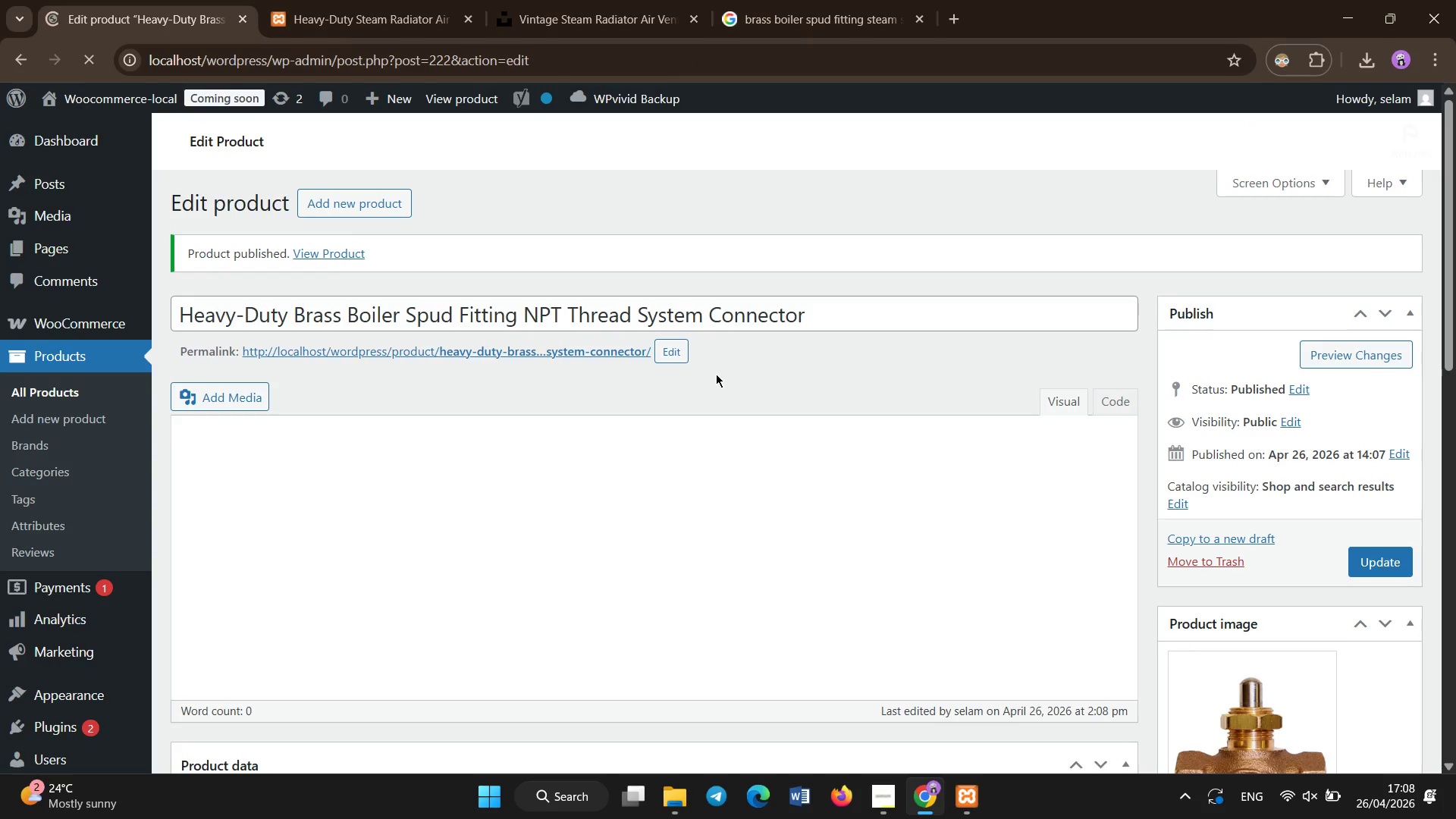 
left_click([394, 206])
 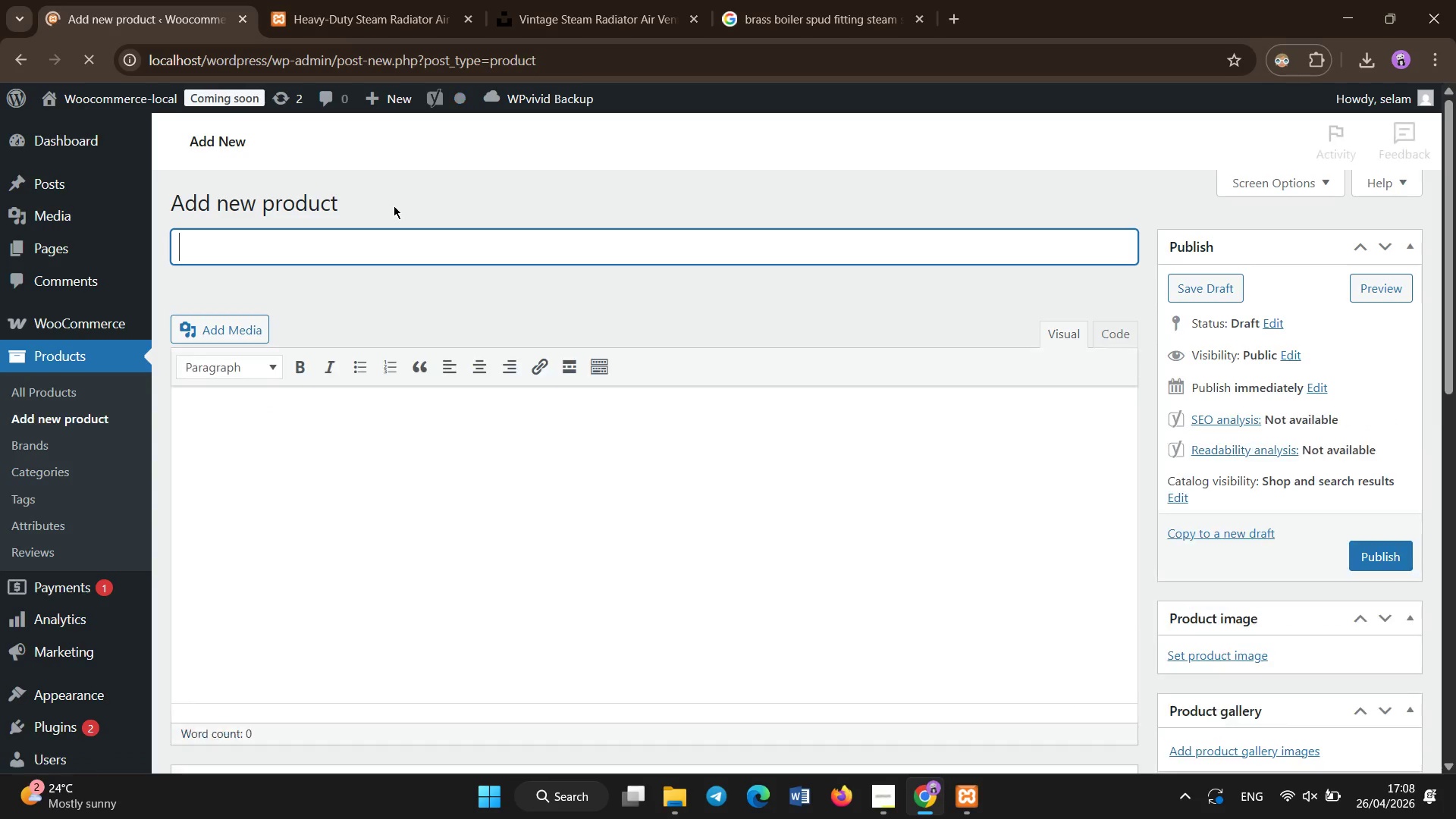 
wait(13.69)
 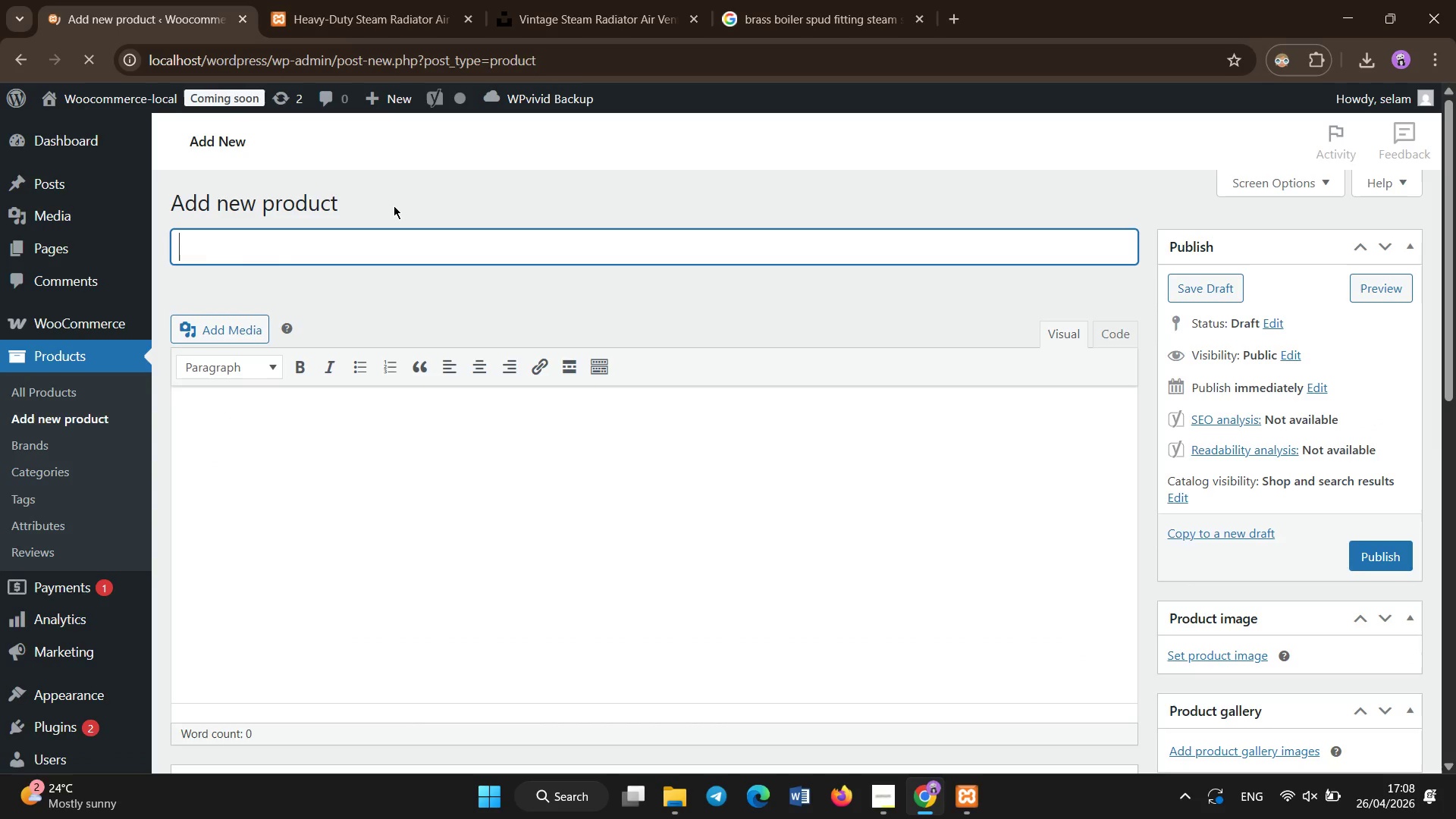 
type(Vintage Cast ir)
key(Backspace)
key(Backspace)
type(Iron r)
key(Backspace)
 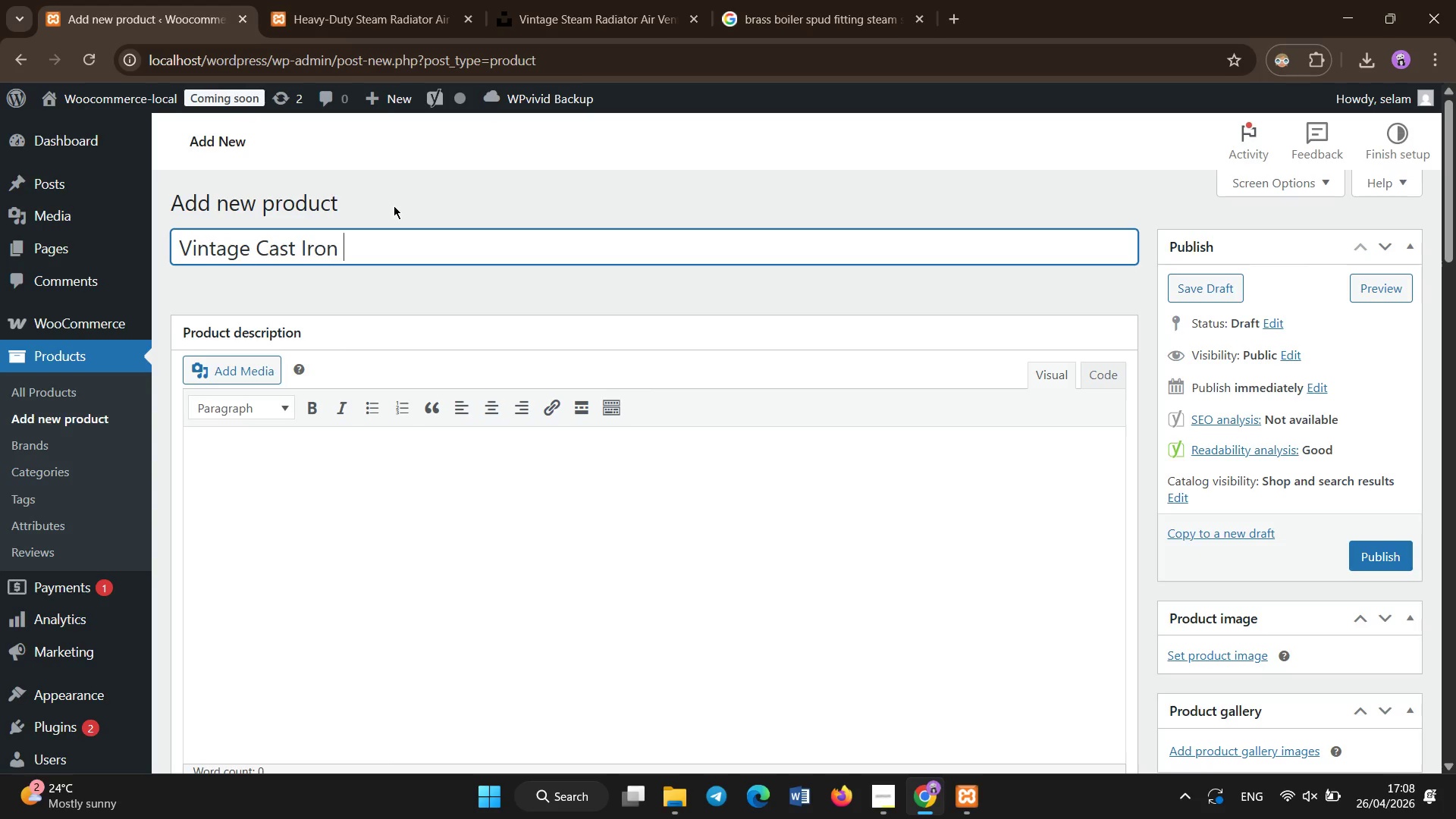 
wait(6.36)
 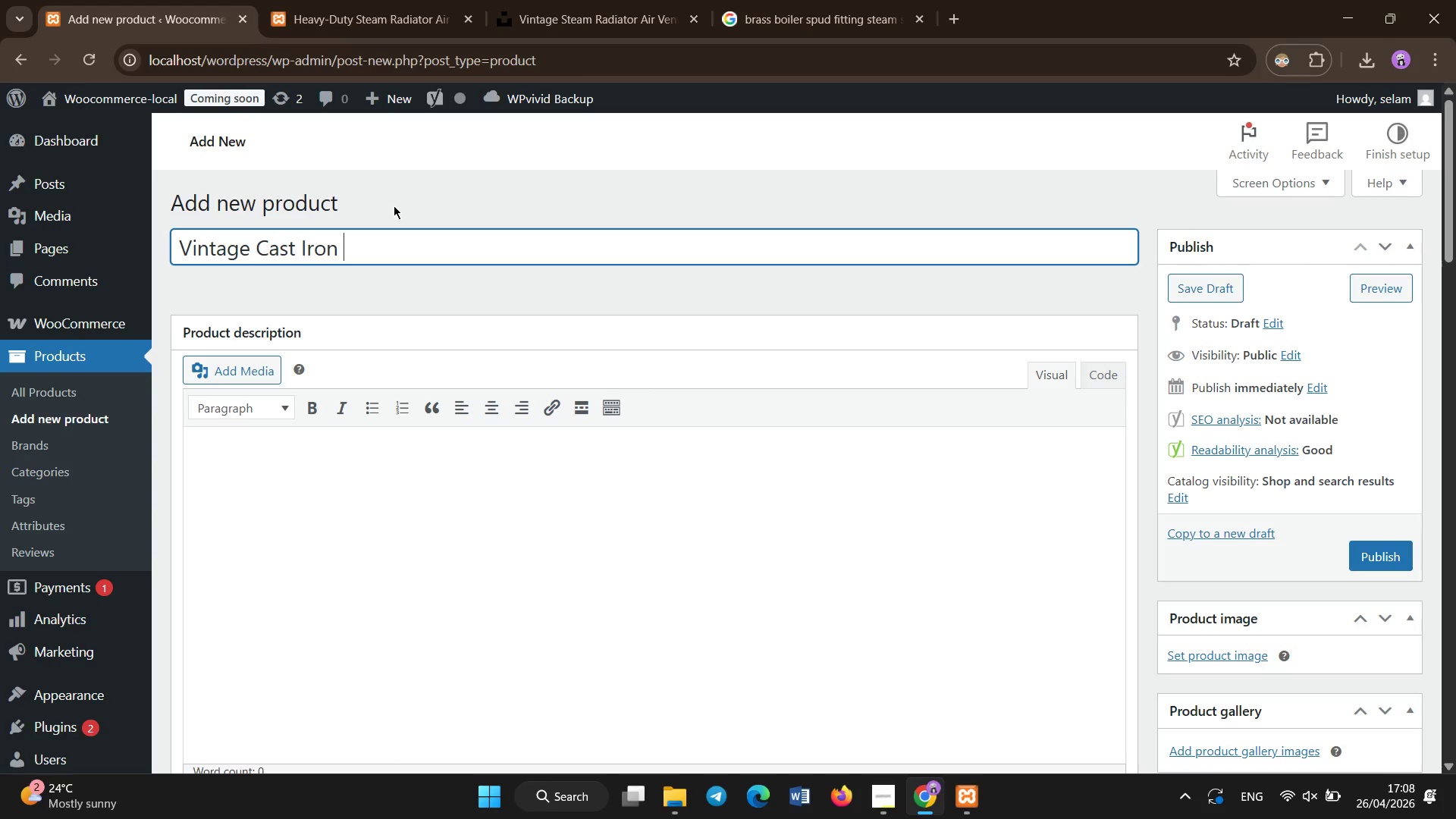 
hold_key(key=ShiftLeft, duration=0.91)
 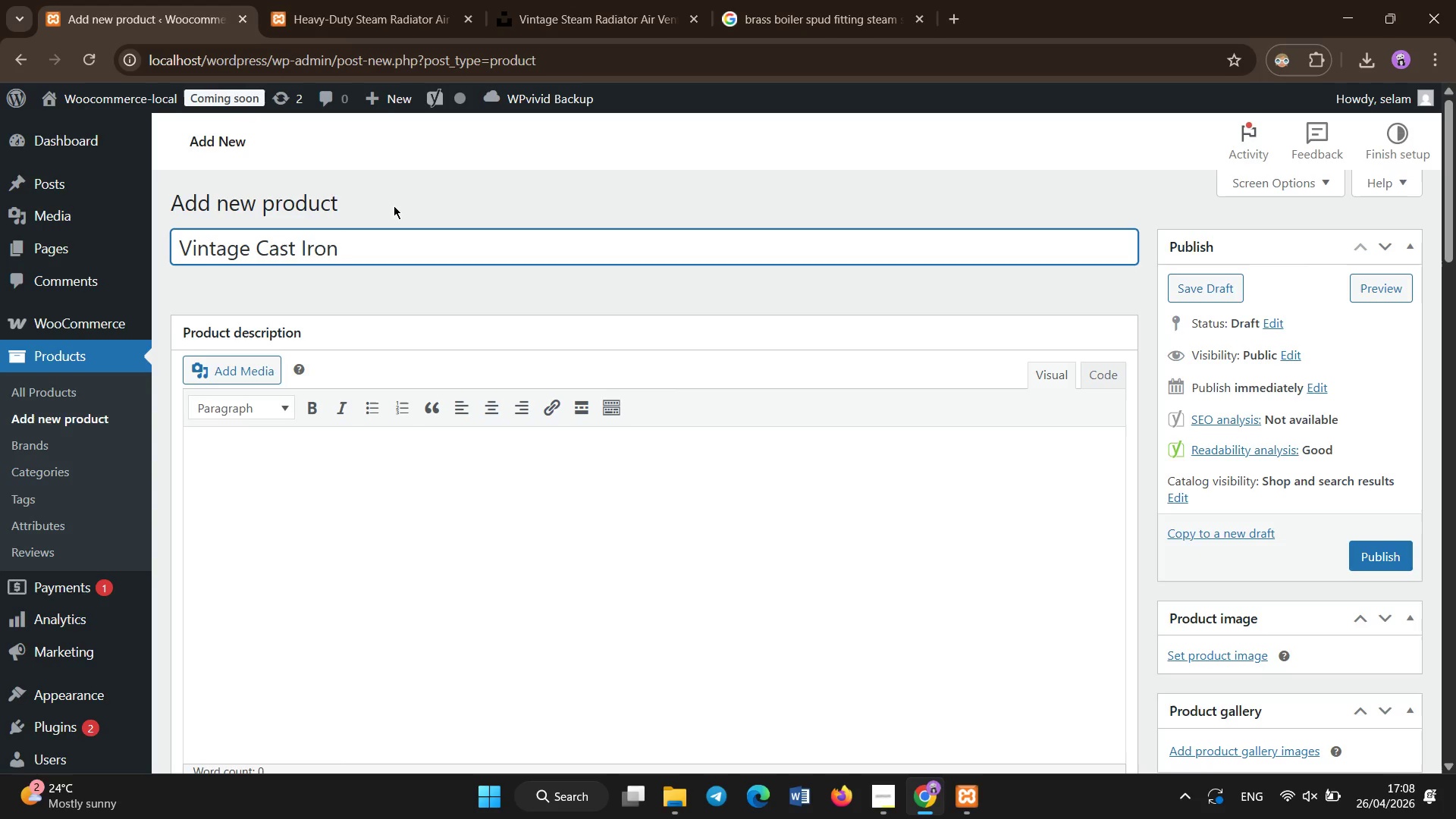 
type(Radiator )
 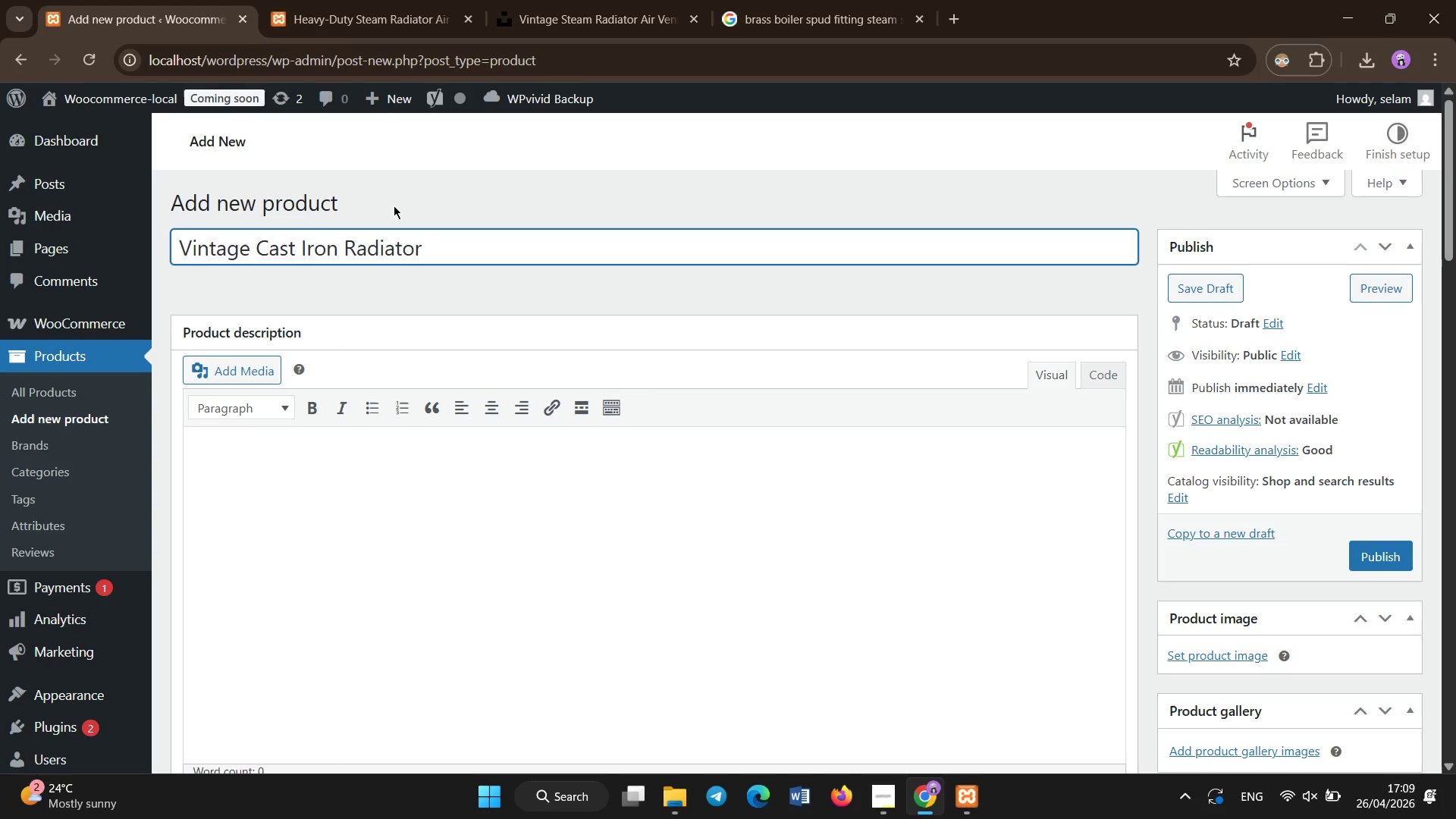 
type(Restoration Grade HEating )
key(Backspace)
key(Backspace)
key(Backspace)
key(Backspace)
key(Backspace)
key(Backspace)
key(Backspace)
type(eating Component)
 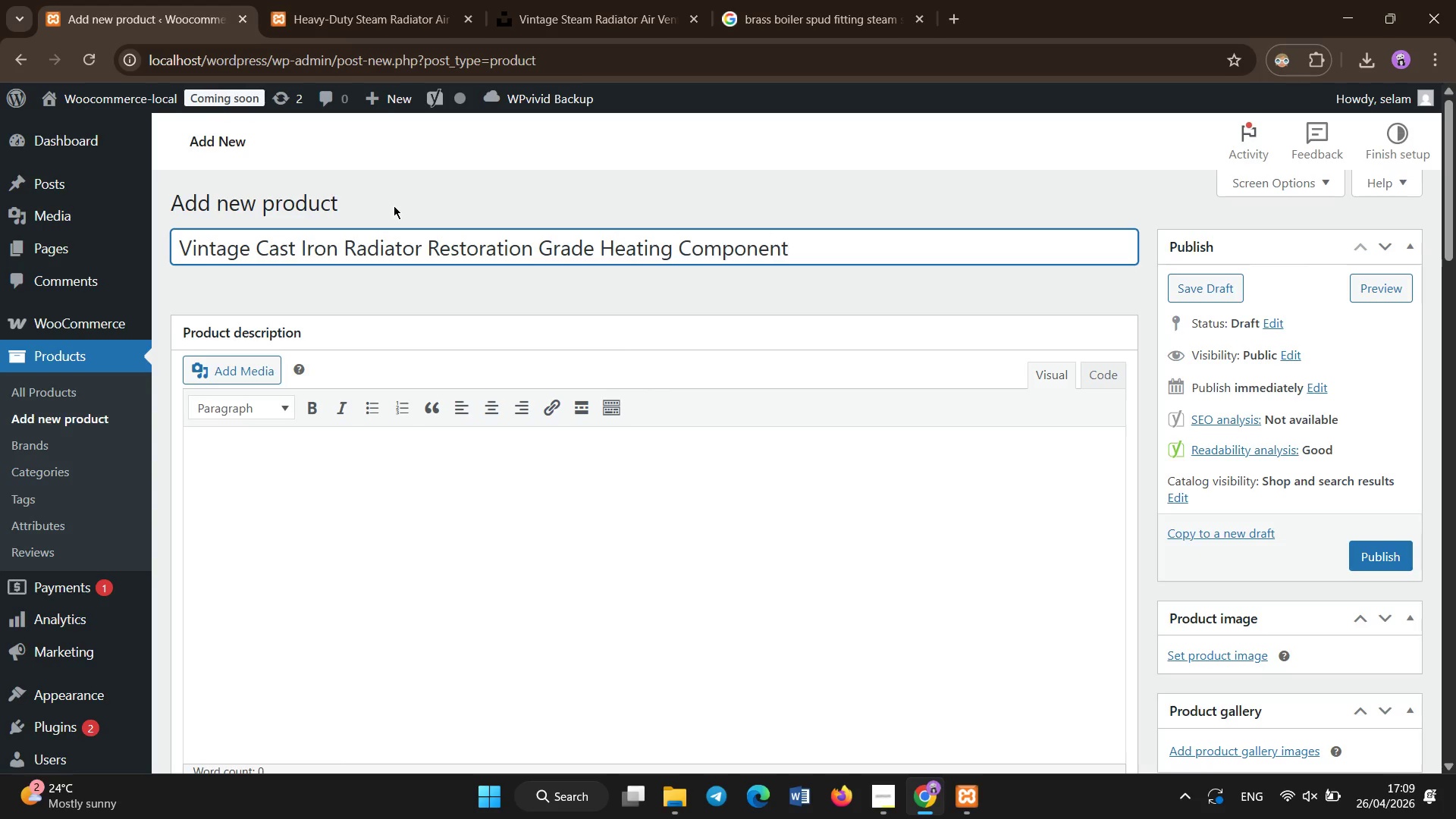 
left_click([430, 526])
 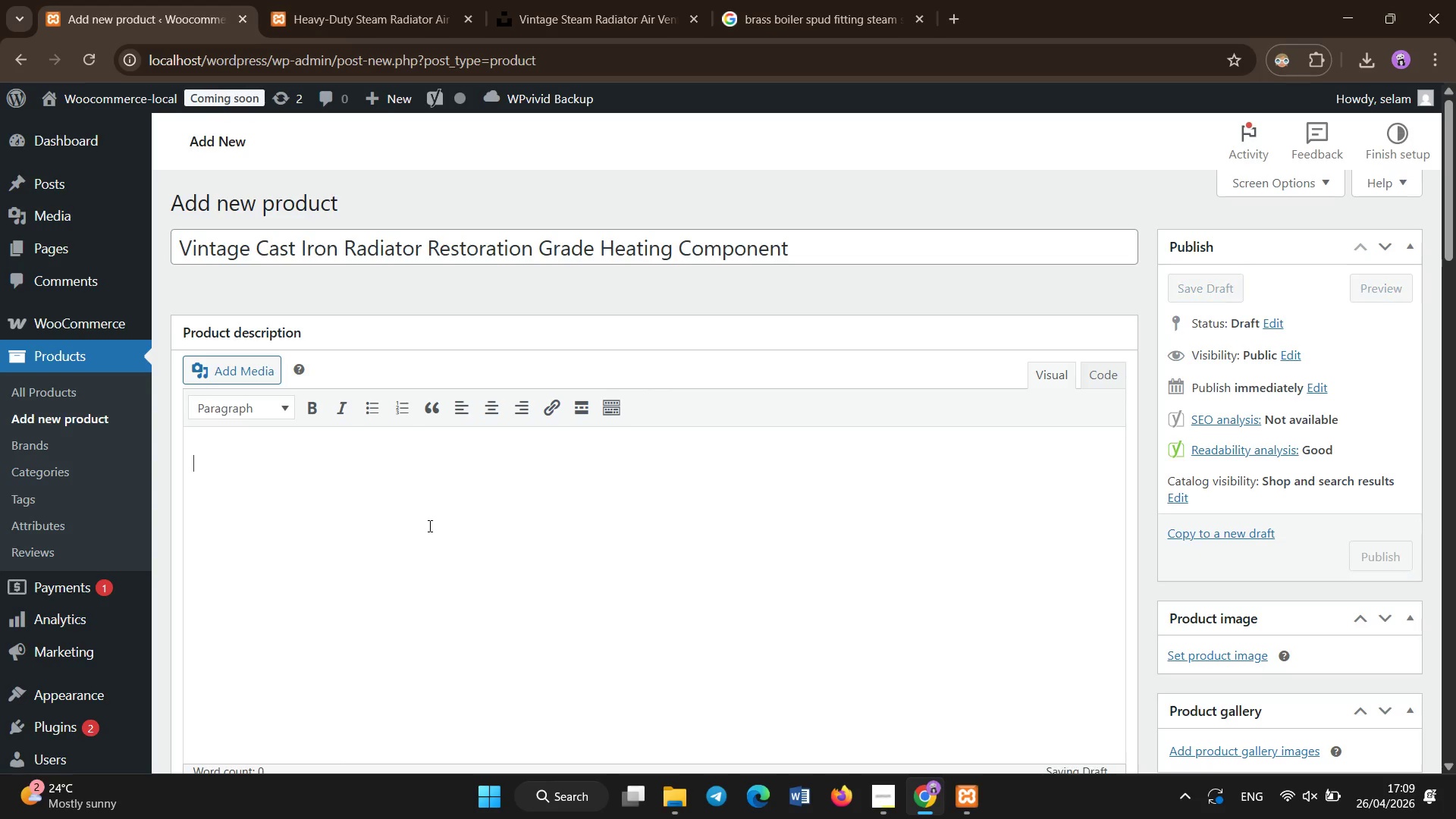 
type(Authentic cast iron radiator section designed for restoration of 19)
 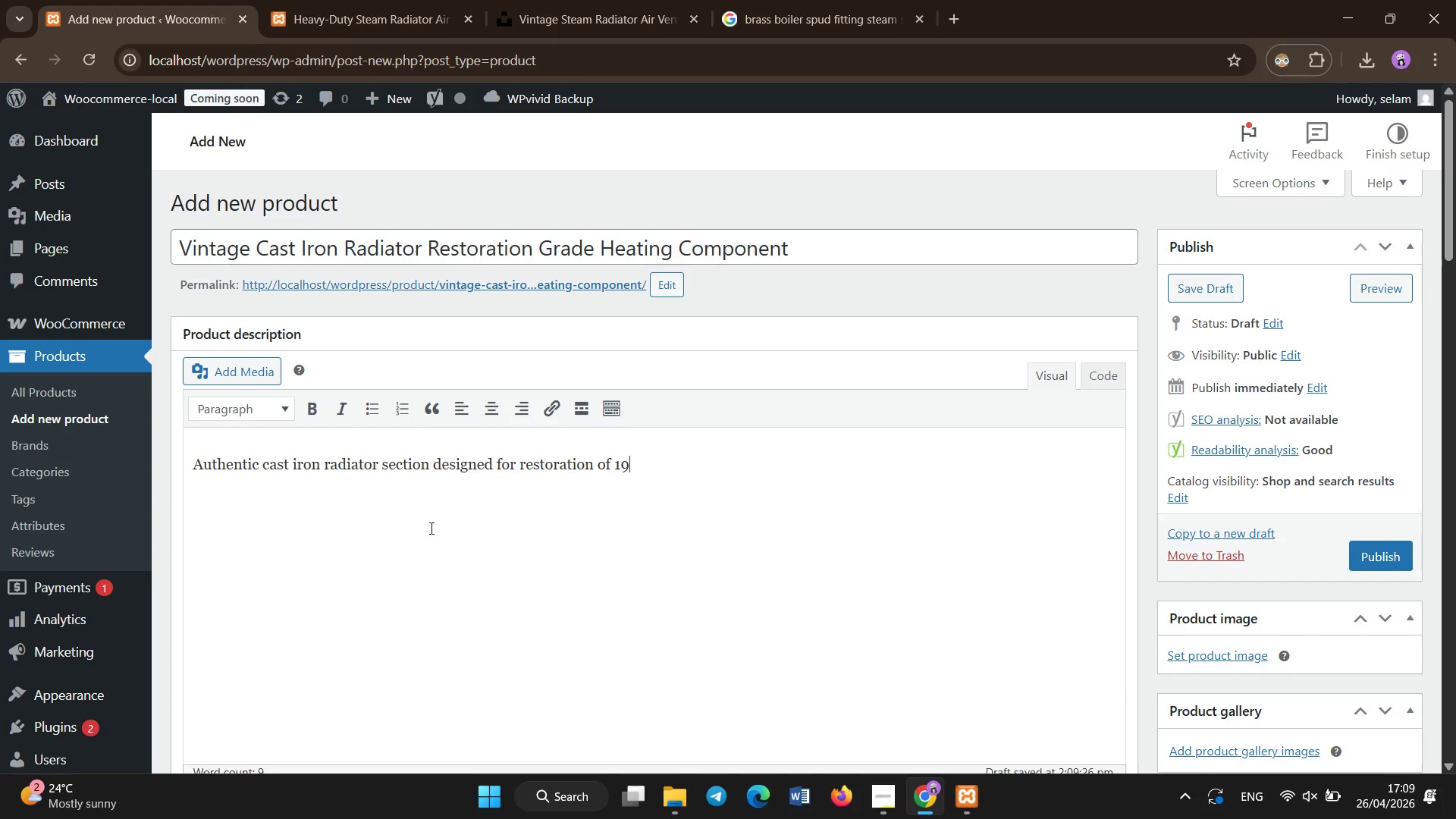 
type(th )
key(Backspace)
type(-century steam heating systems )
key(Backspace)
type(. Engineered for th)
key(Backspace)
key(Backspace)
type(heat retention efficiency and long )
key(Backspace)
type(-term )
 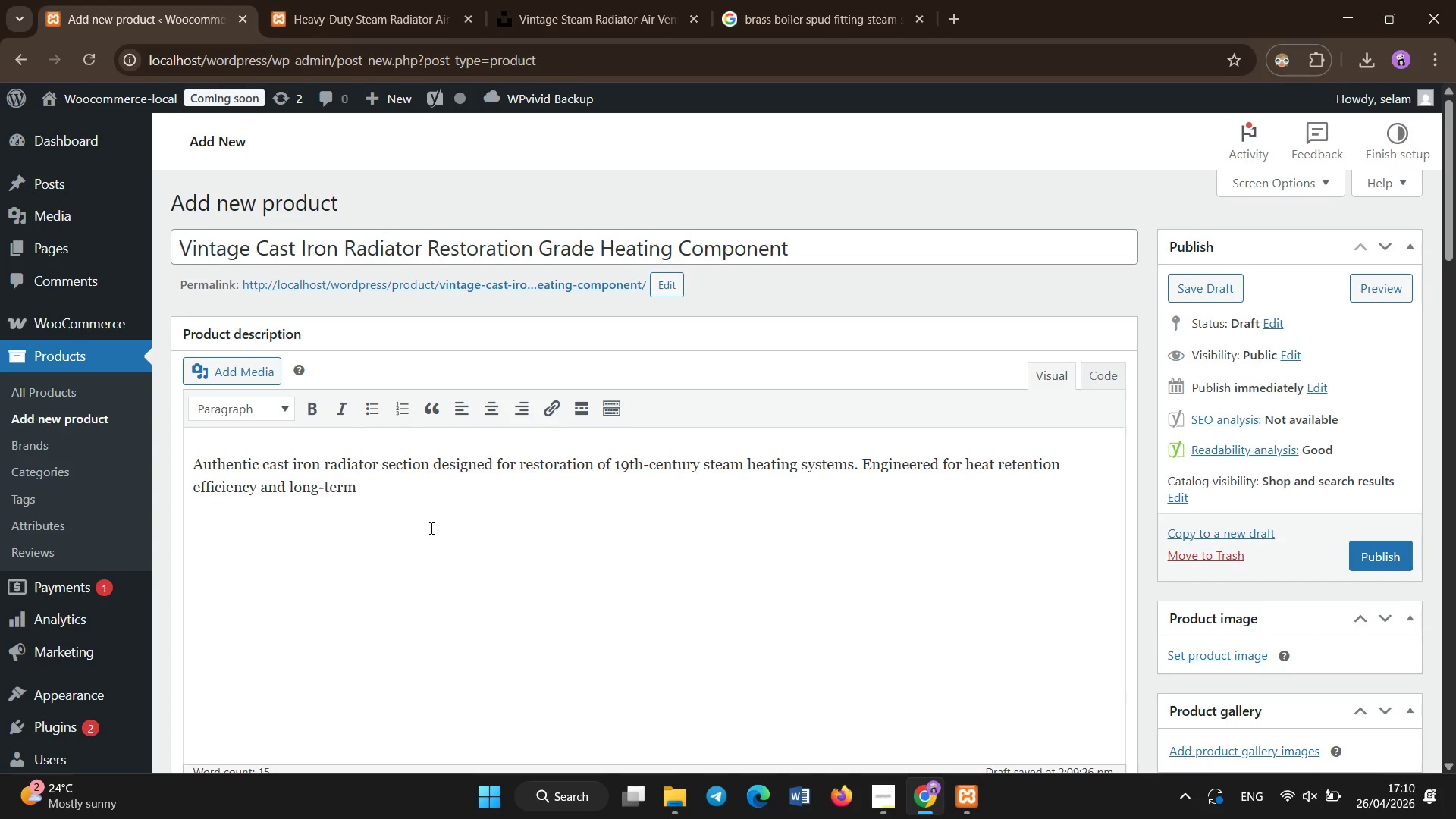 
scroll: coordinate [431, 529], scroll_direction: up, amount: 7.0
 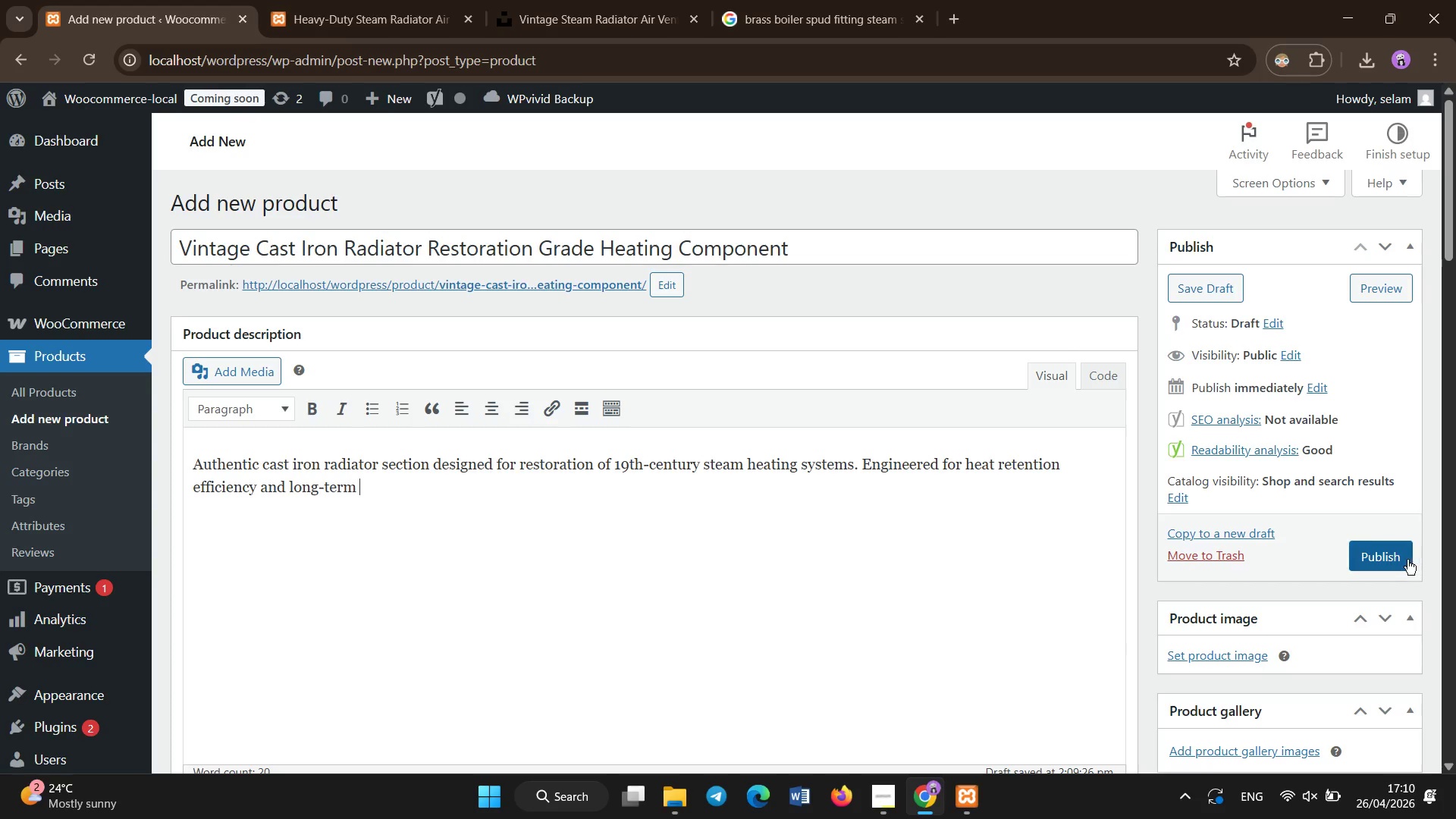 
left_click([1404, 556])
 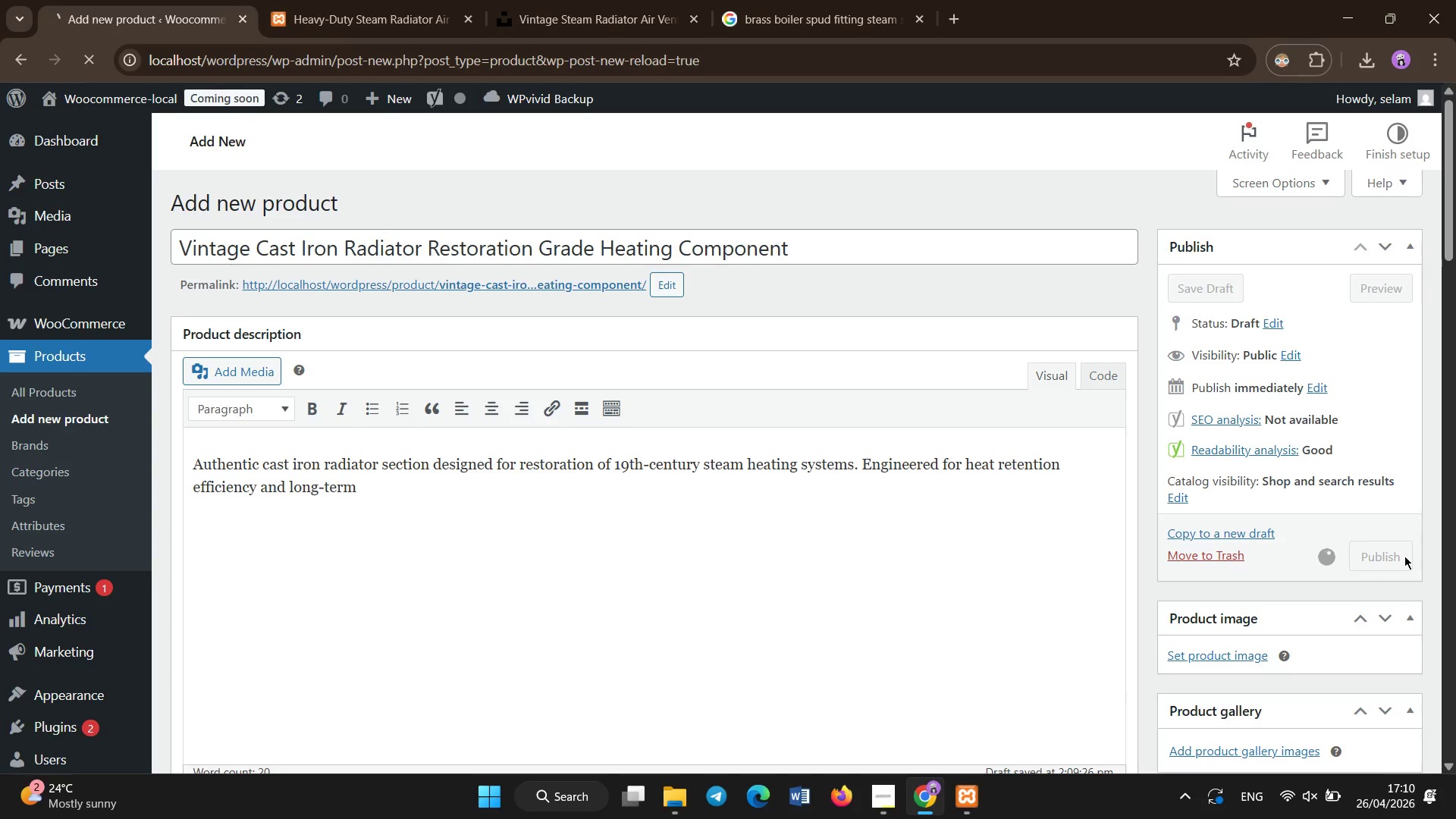 
wait(23.64)
 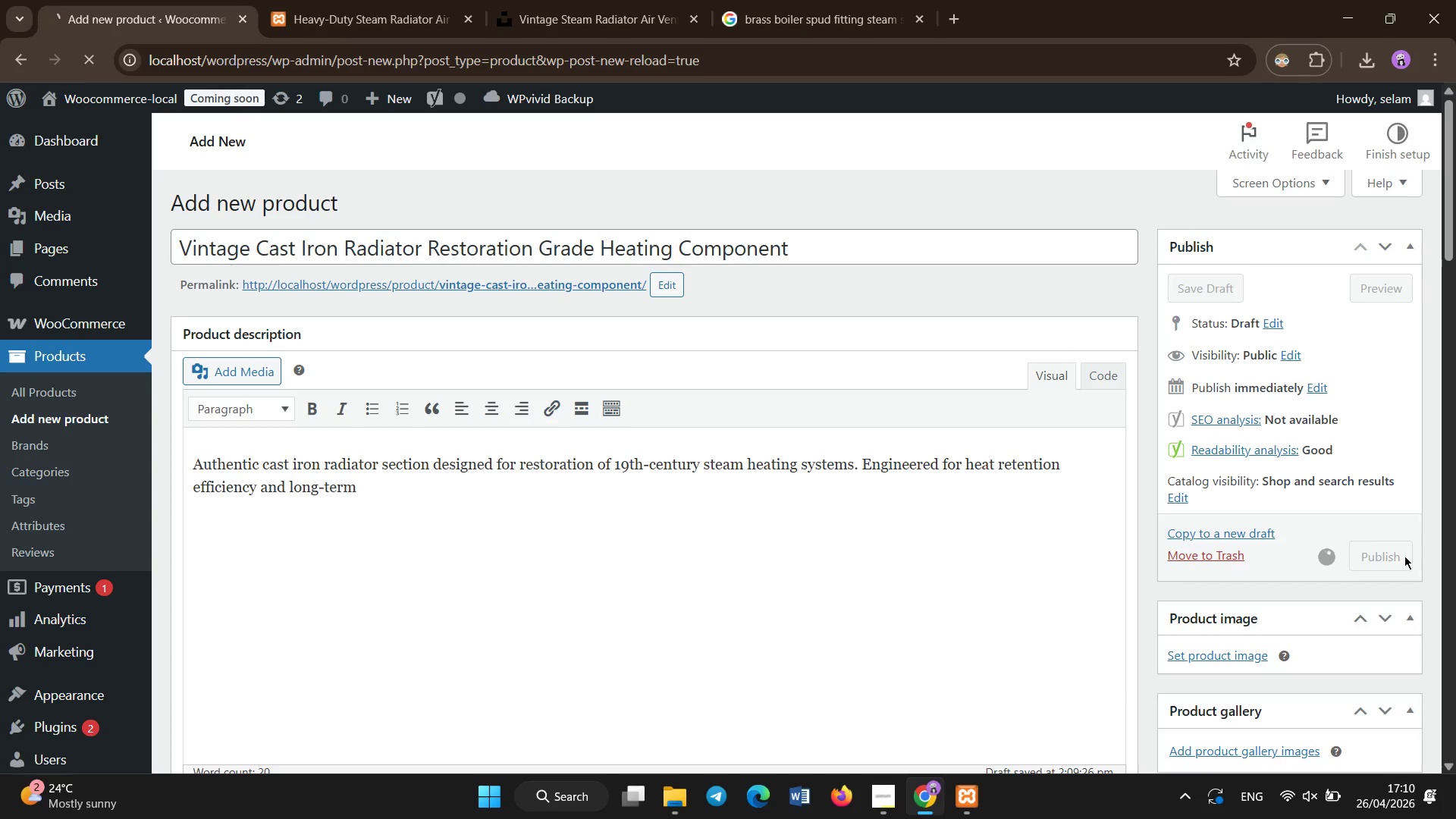 
scroll: coordinate [1404, 556], scroll_direction: down, amount: 9.0
 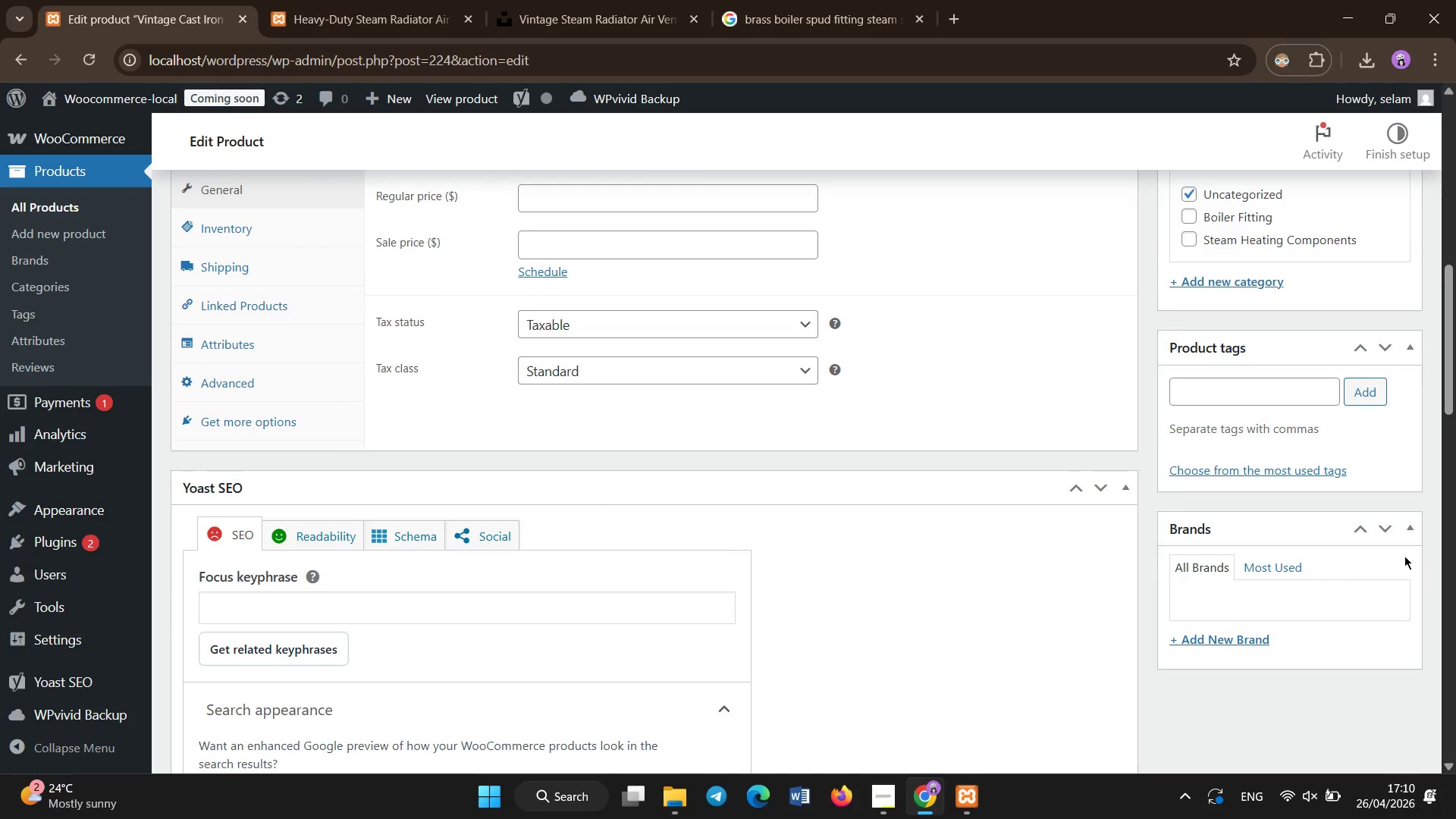 
scroll: coordinate [1404, 556], scroll_direction: up, amount: 8.0
 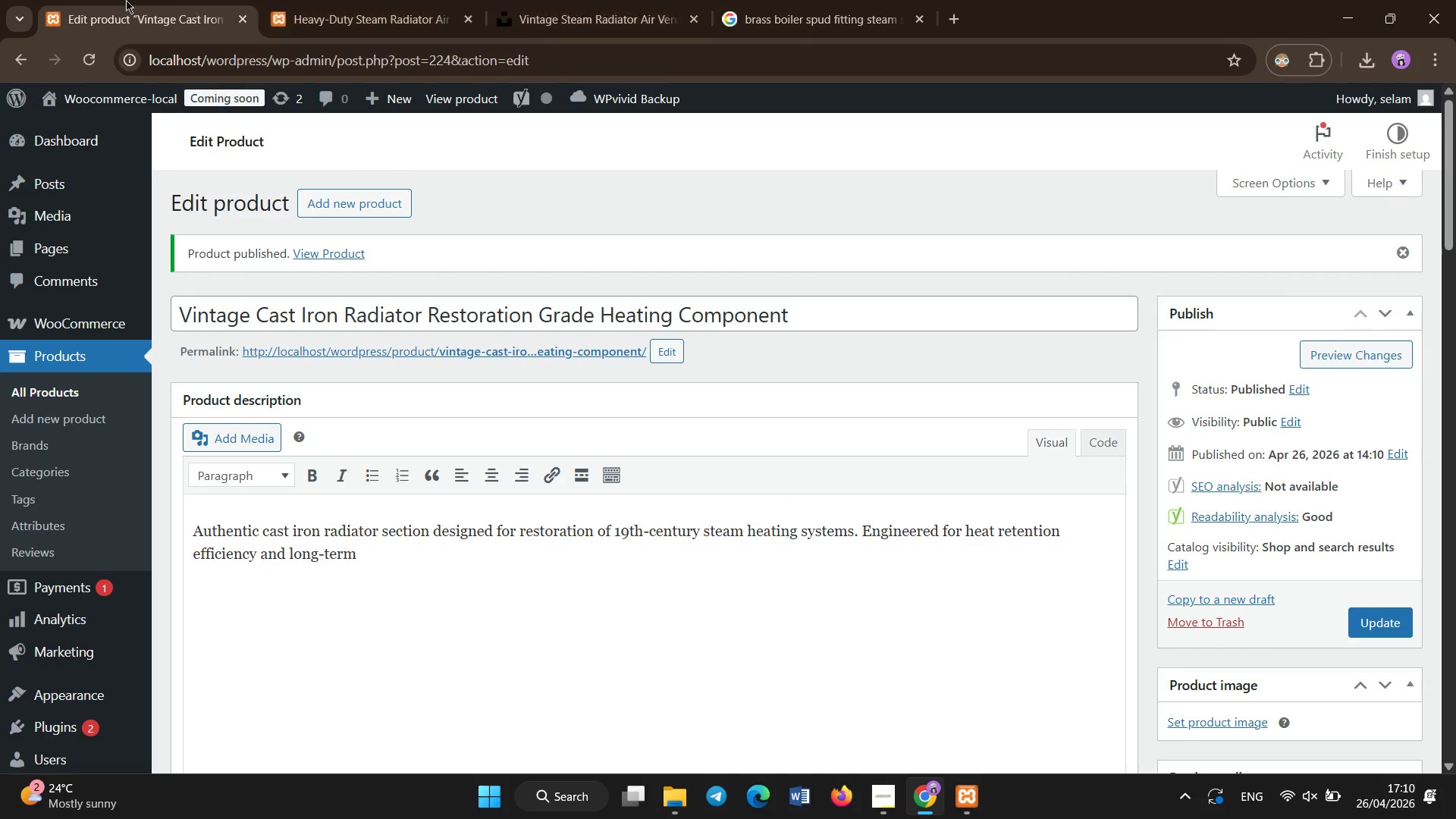 
left_click([289, 0])
 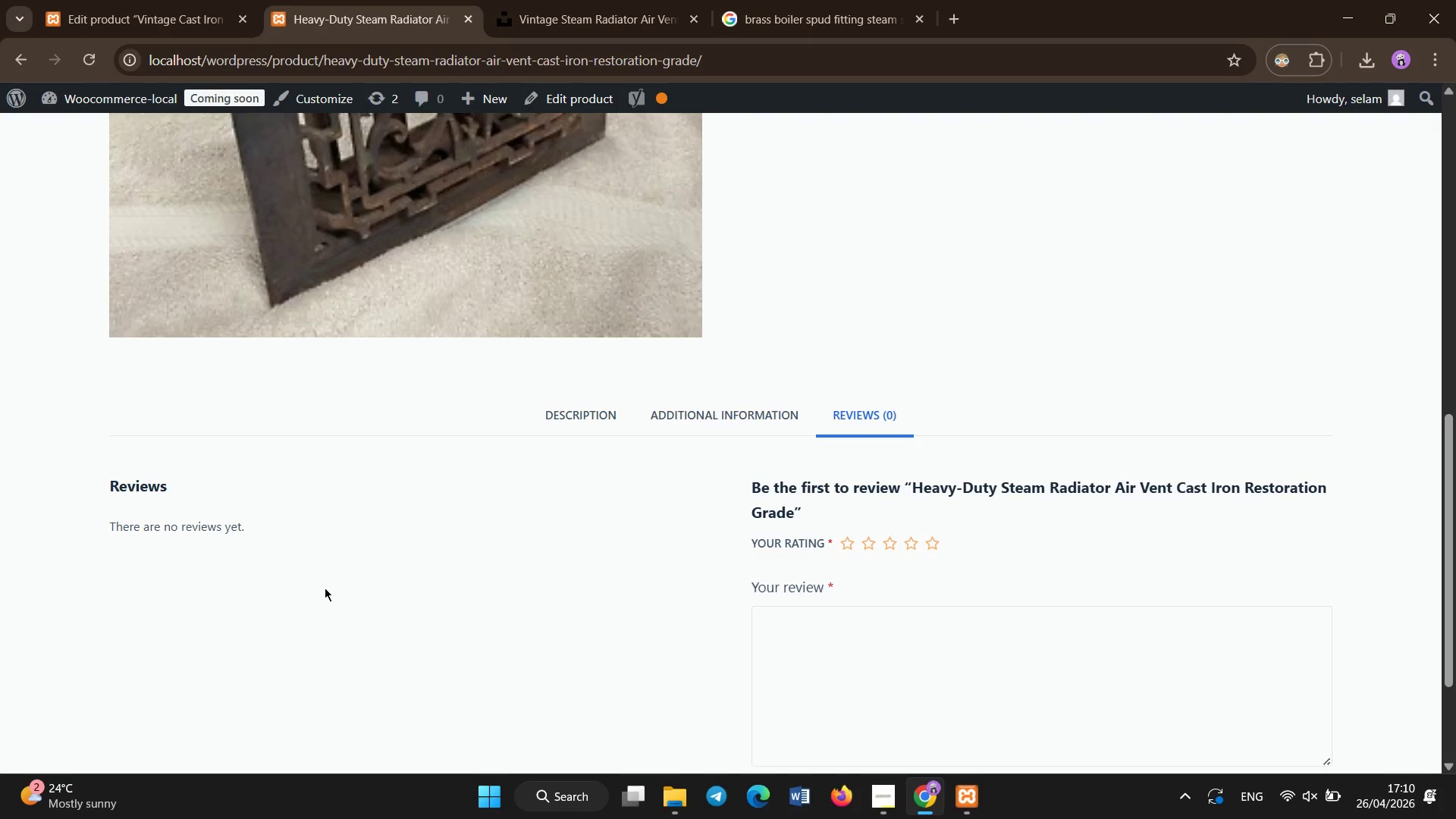 
hold_key(key=ControlLeft, duration=0.42)
 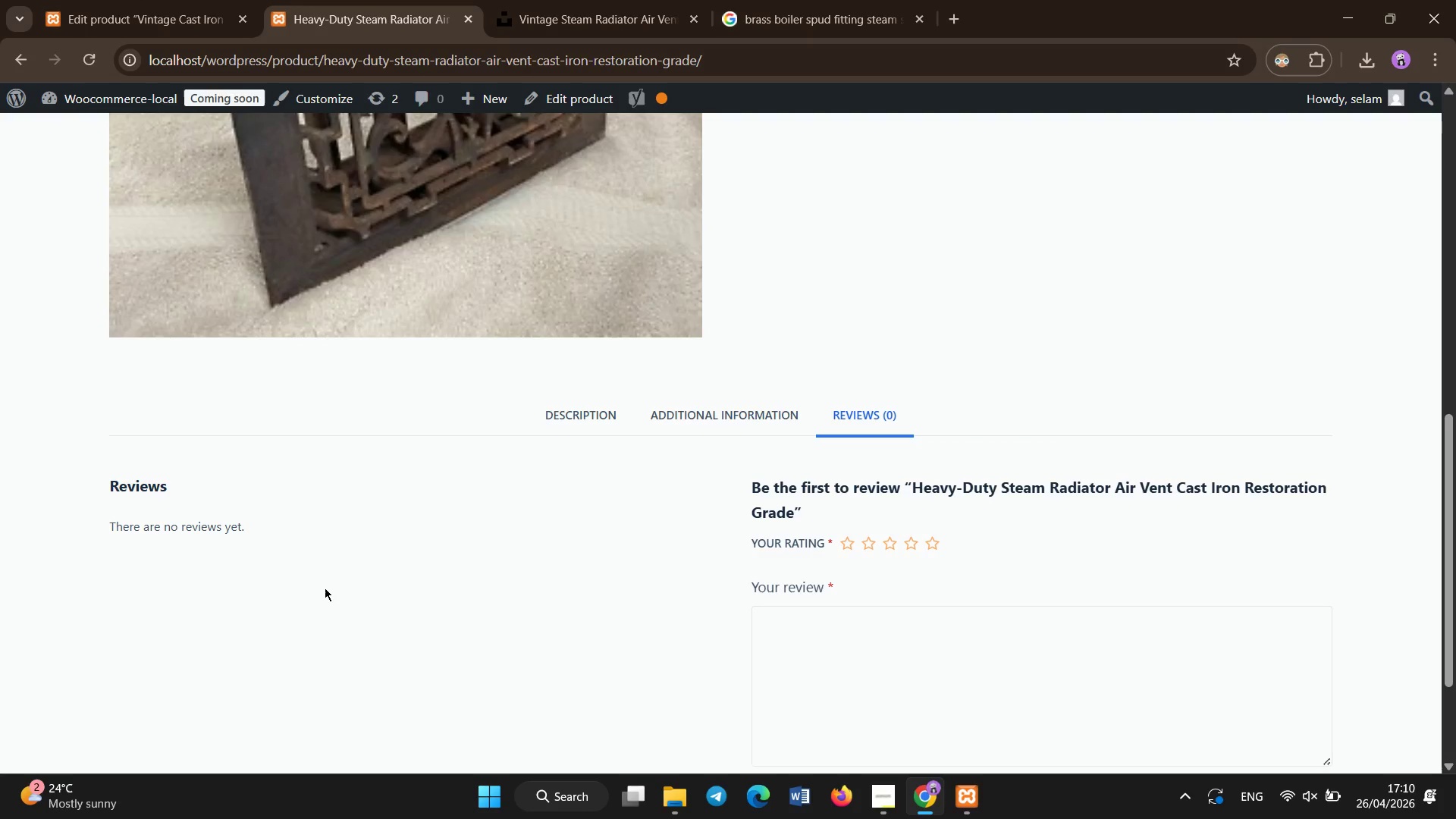 
key(Control+Shift+ShiftLeft)
 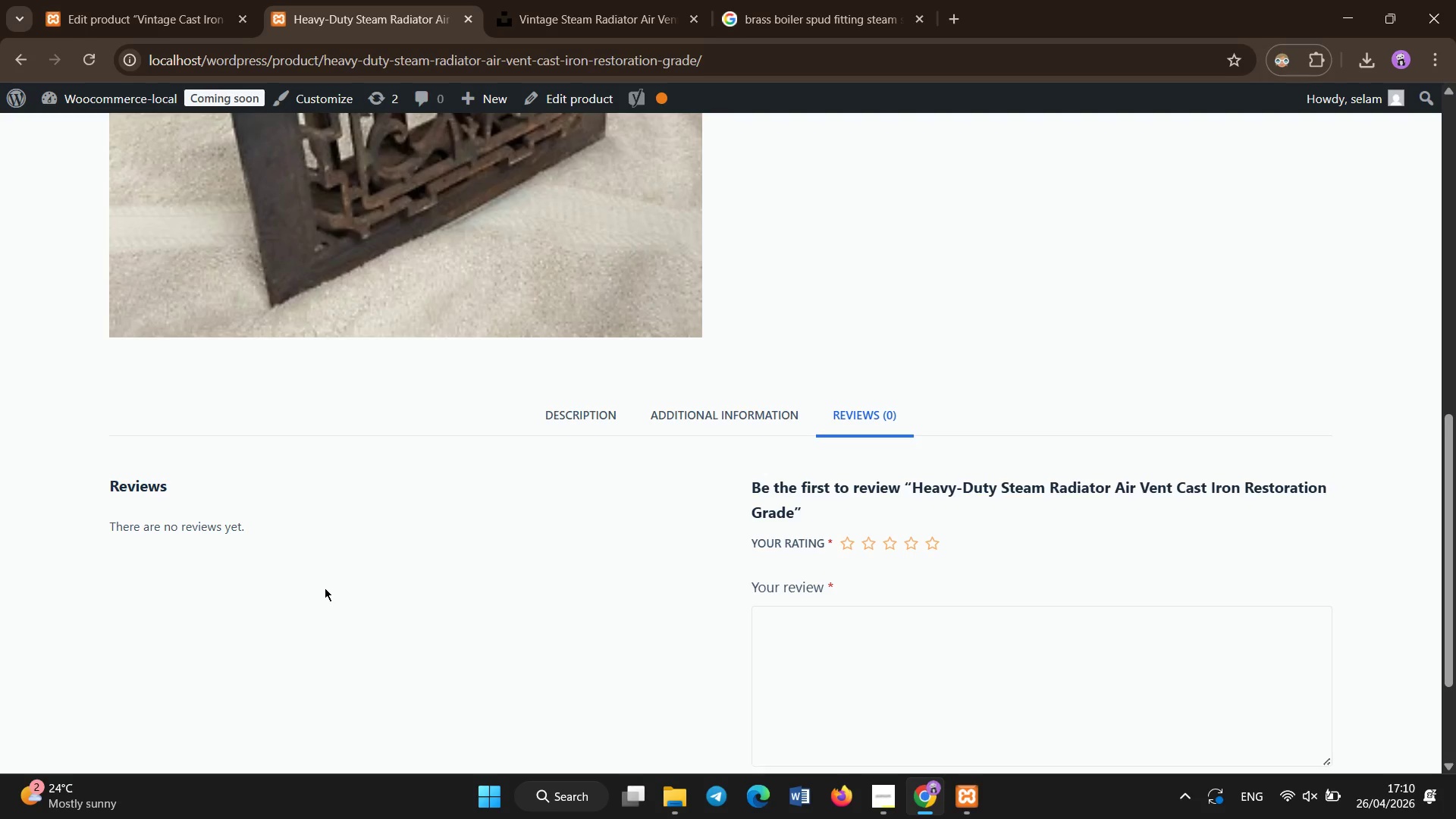 
left_click([153, 3])
 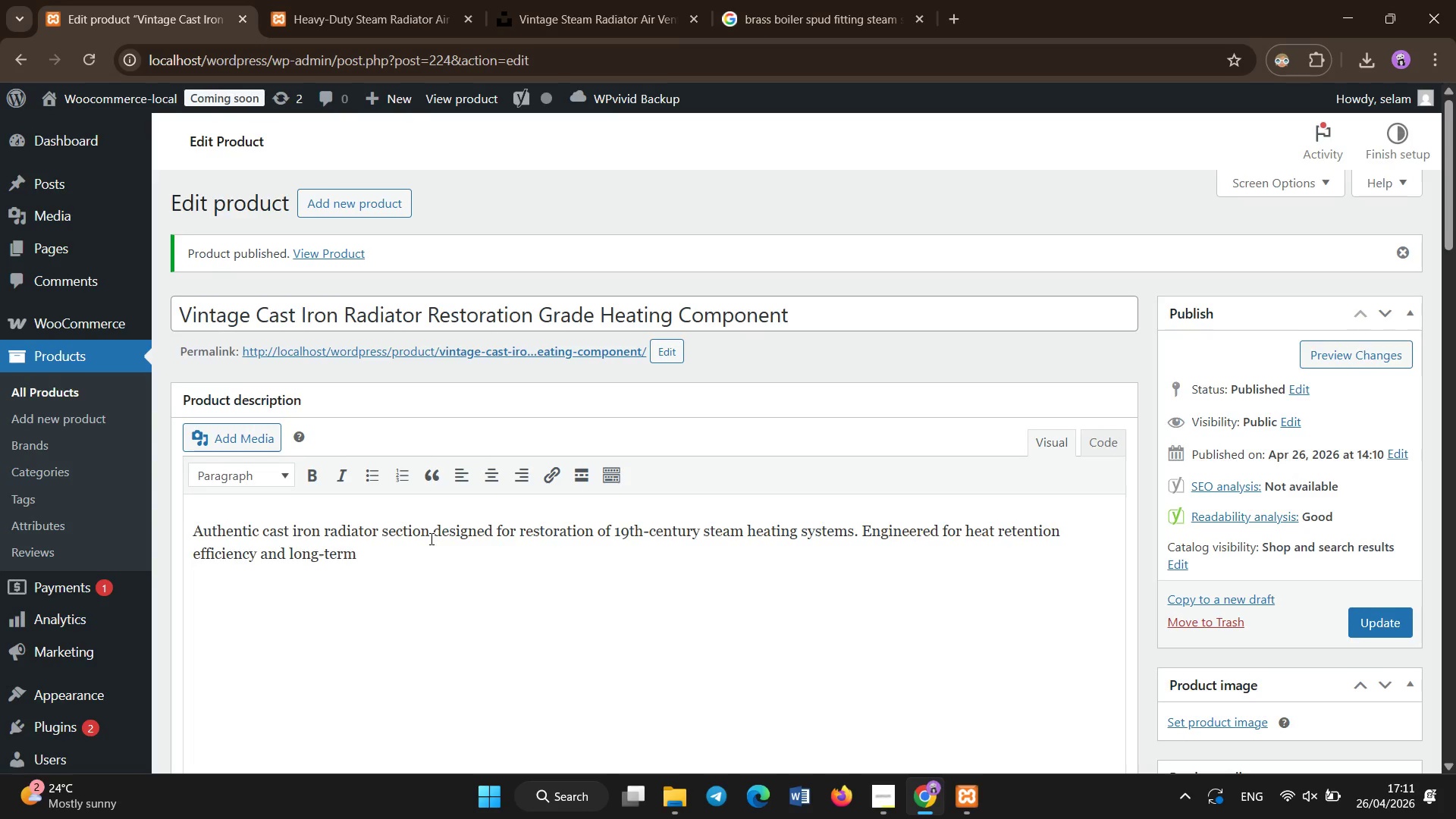 
scroll: coordinate [431, 539], scroll_direction: none, amount: 0.0
 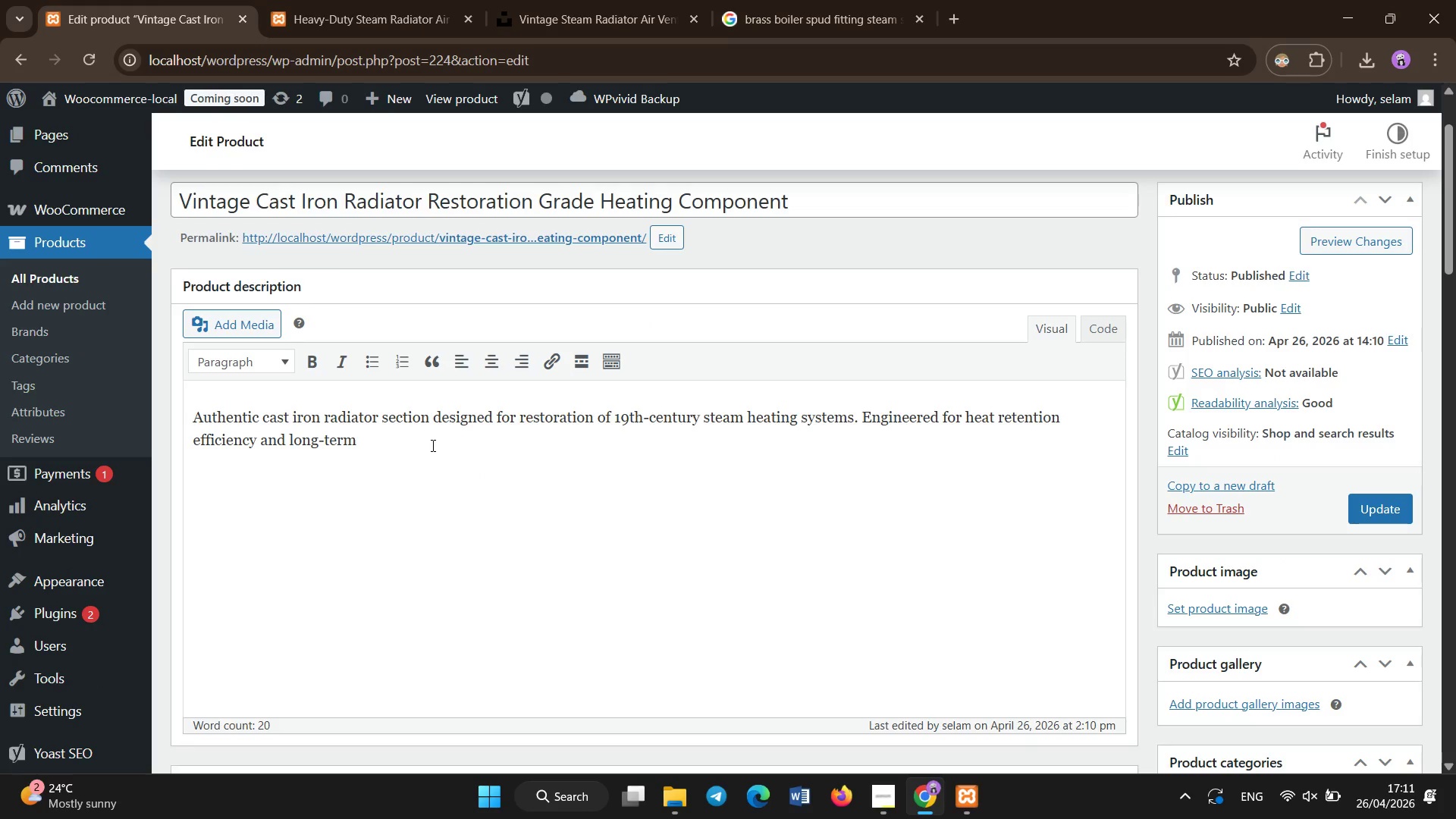 
left_click([433, 446])
 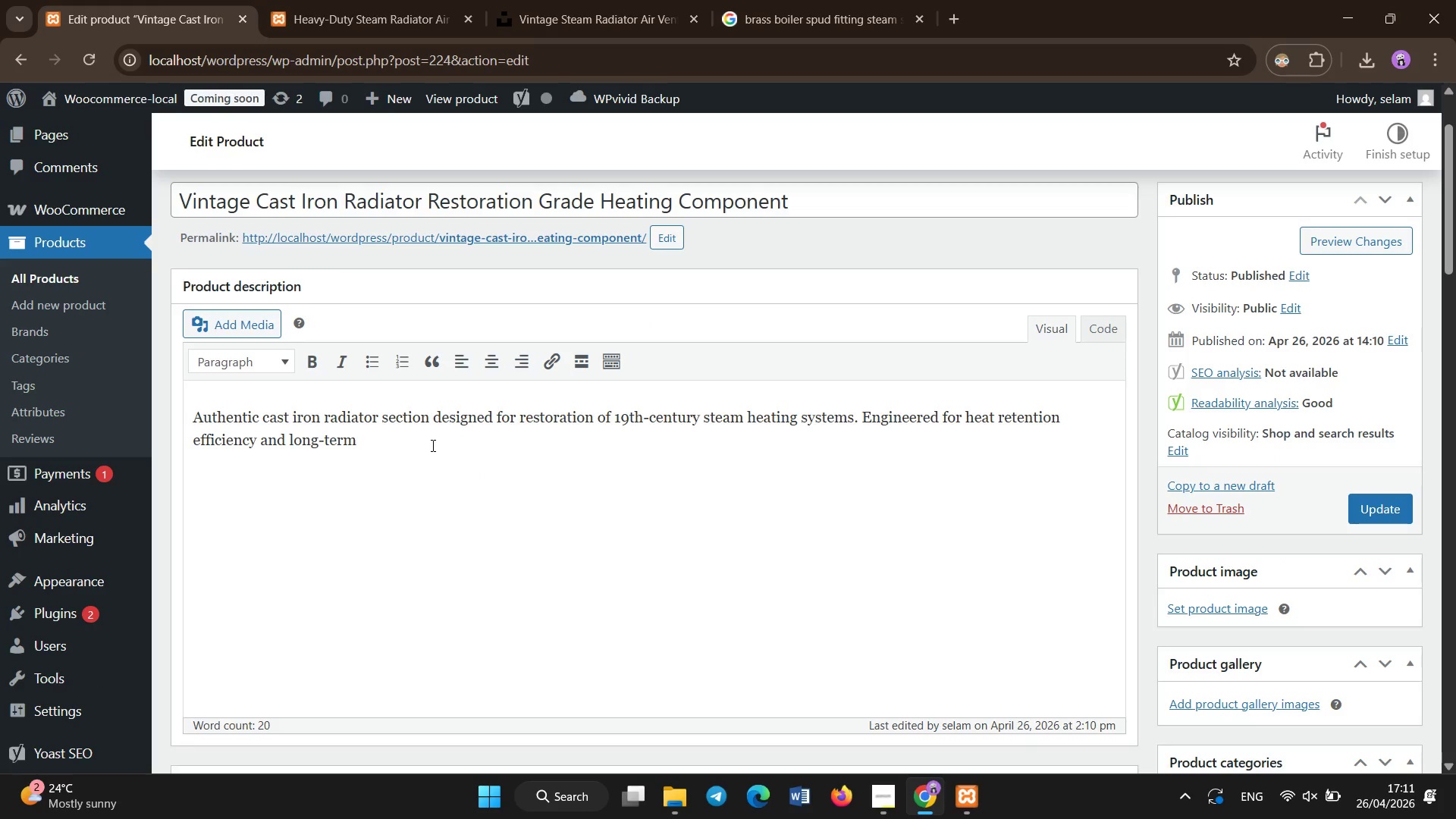 
type( j)
key(Backspace)
key(Backspace)
type( structural stability in heritage radi)
key(Backspace)
type(iator assemblier)
key(Backspace)
type(s.)
 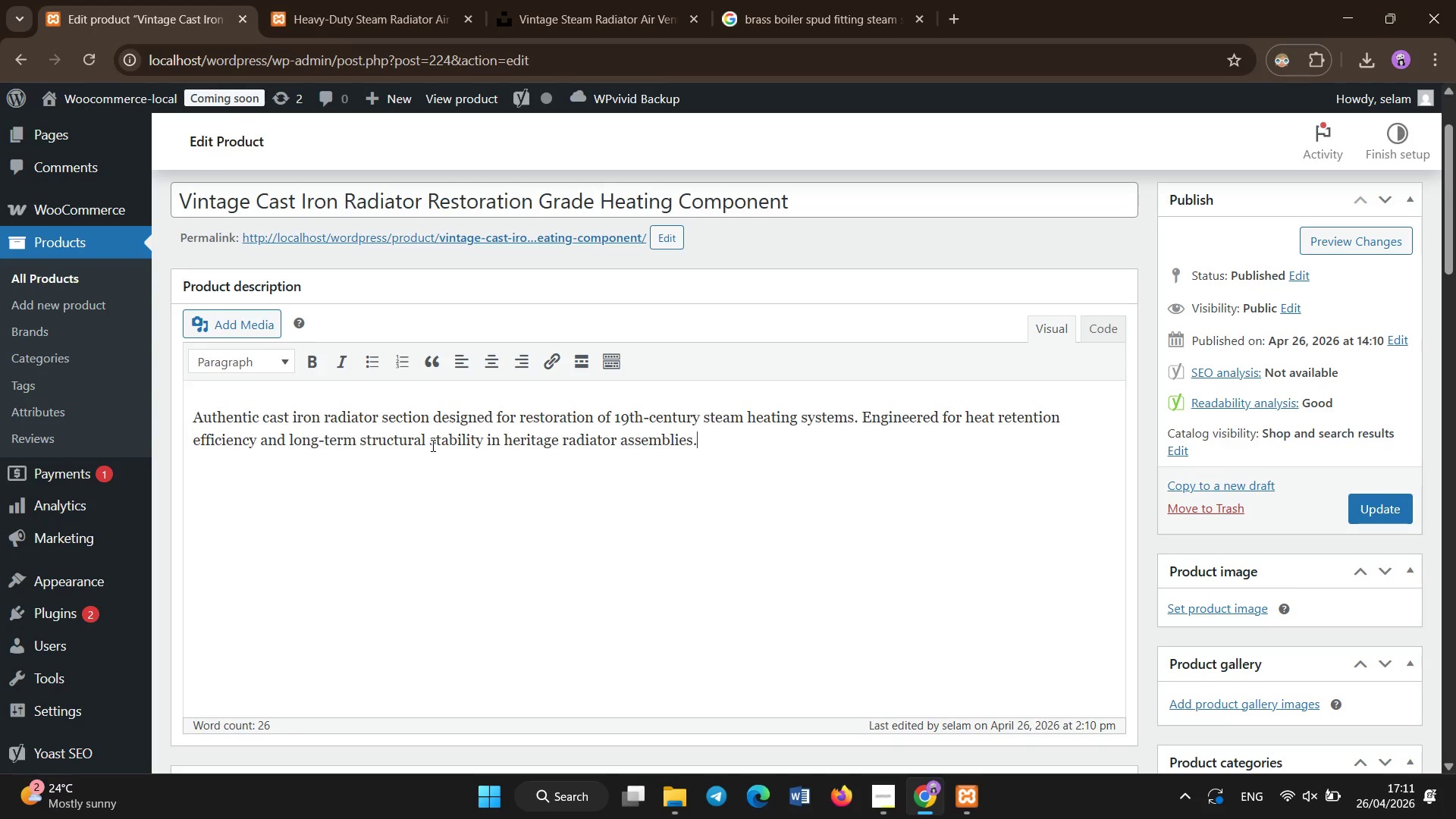 
scroll: coordinate [433, 446], scroll_direction: down, amount: 5.0
 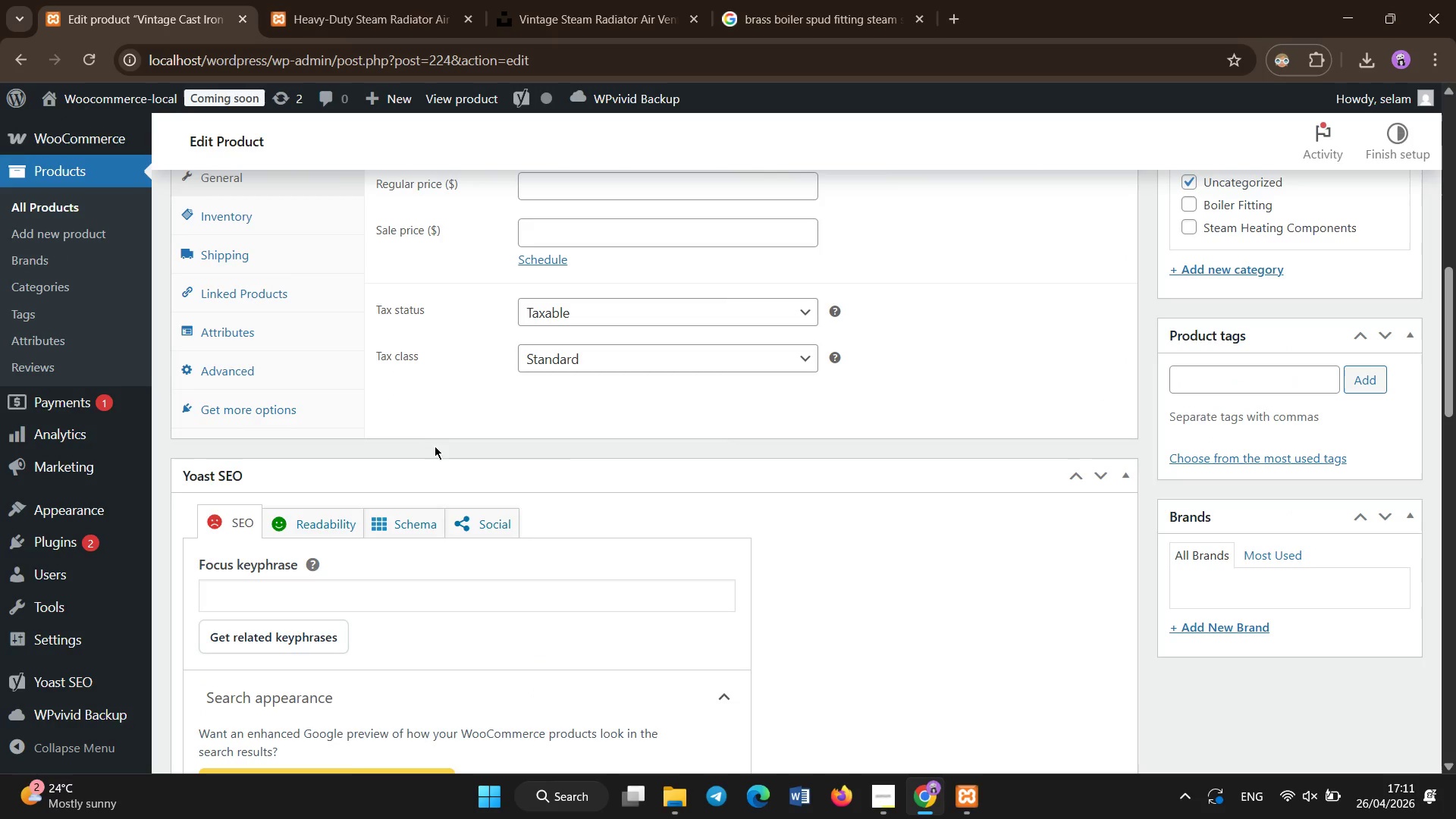 
left_click([483, 362])
 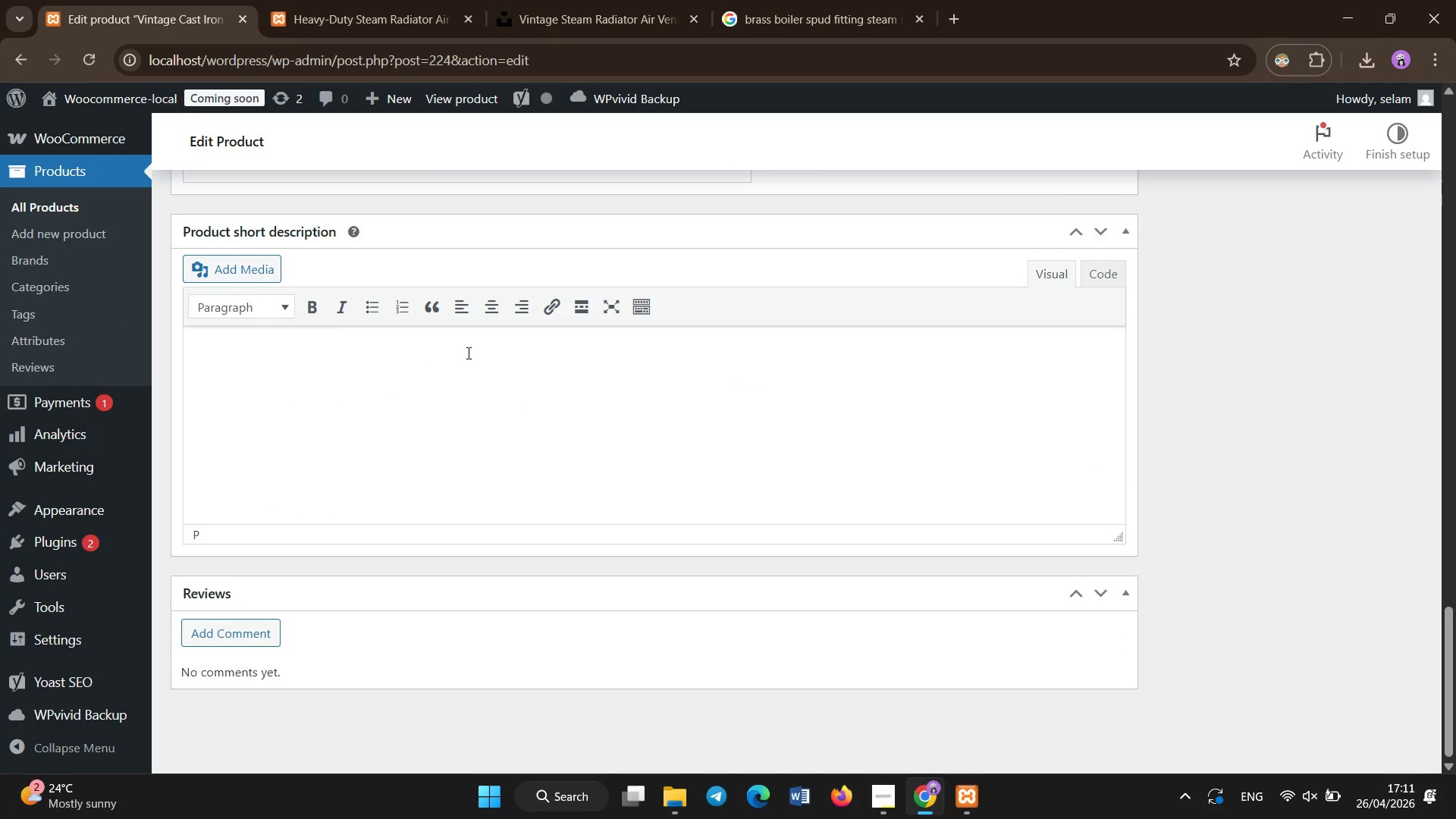 
scroll: coordinate [535, 660], scroll_direction: down, amount: 17.0
 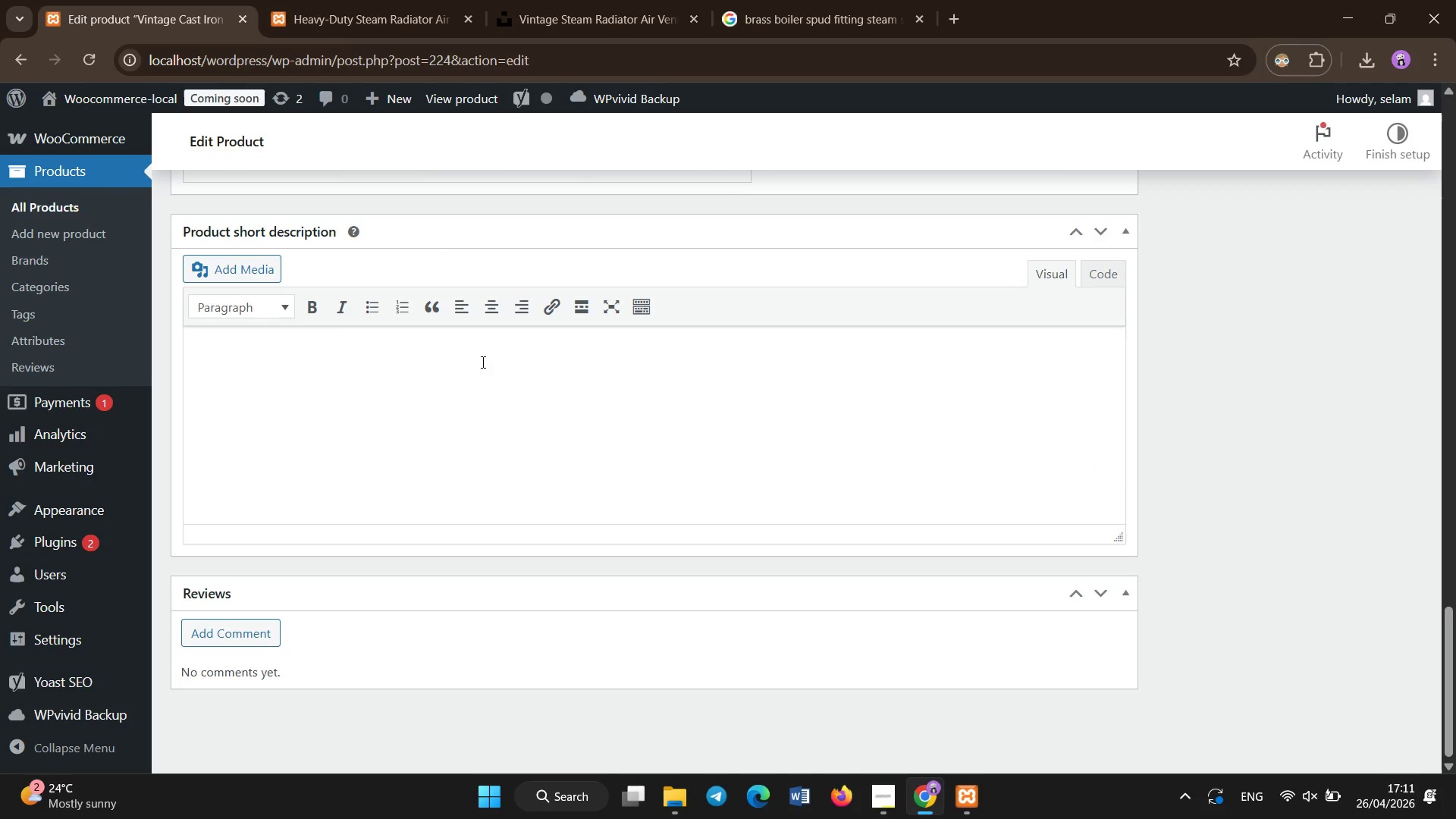 
type(Cast iron radiator section for vintage steam heating systems. Restoration -gade heating component for heritage buildings.)
 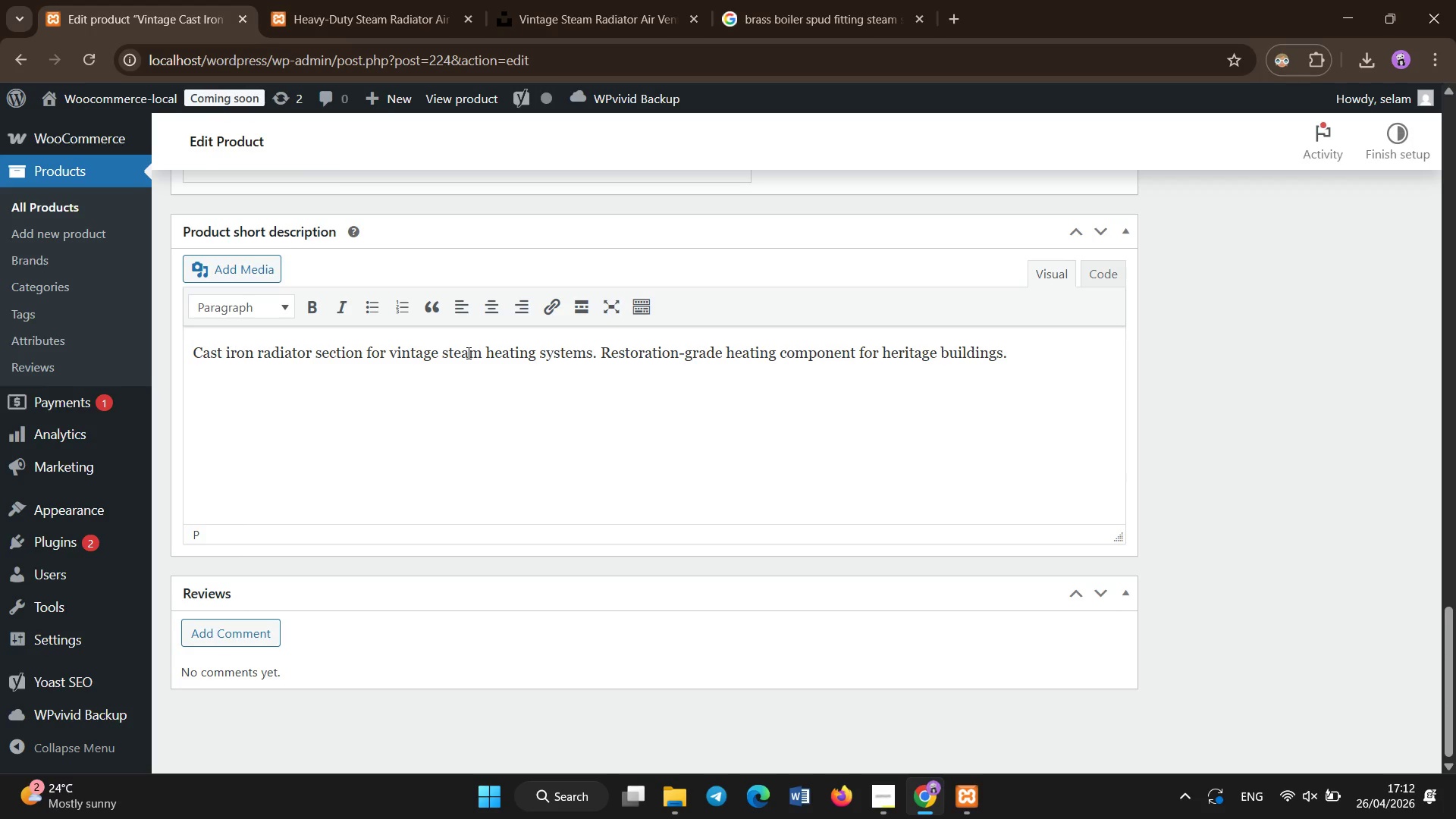 
scroll: coordinate [481, 228], scroll_direction: up, amount: 18.0
 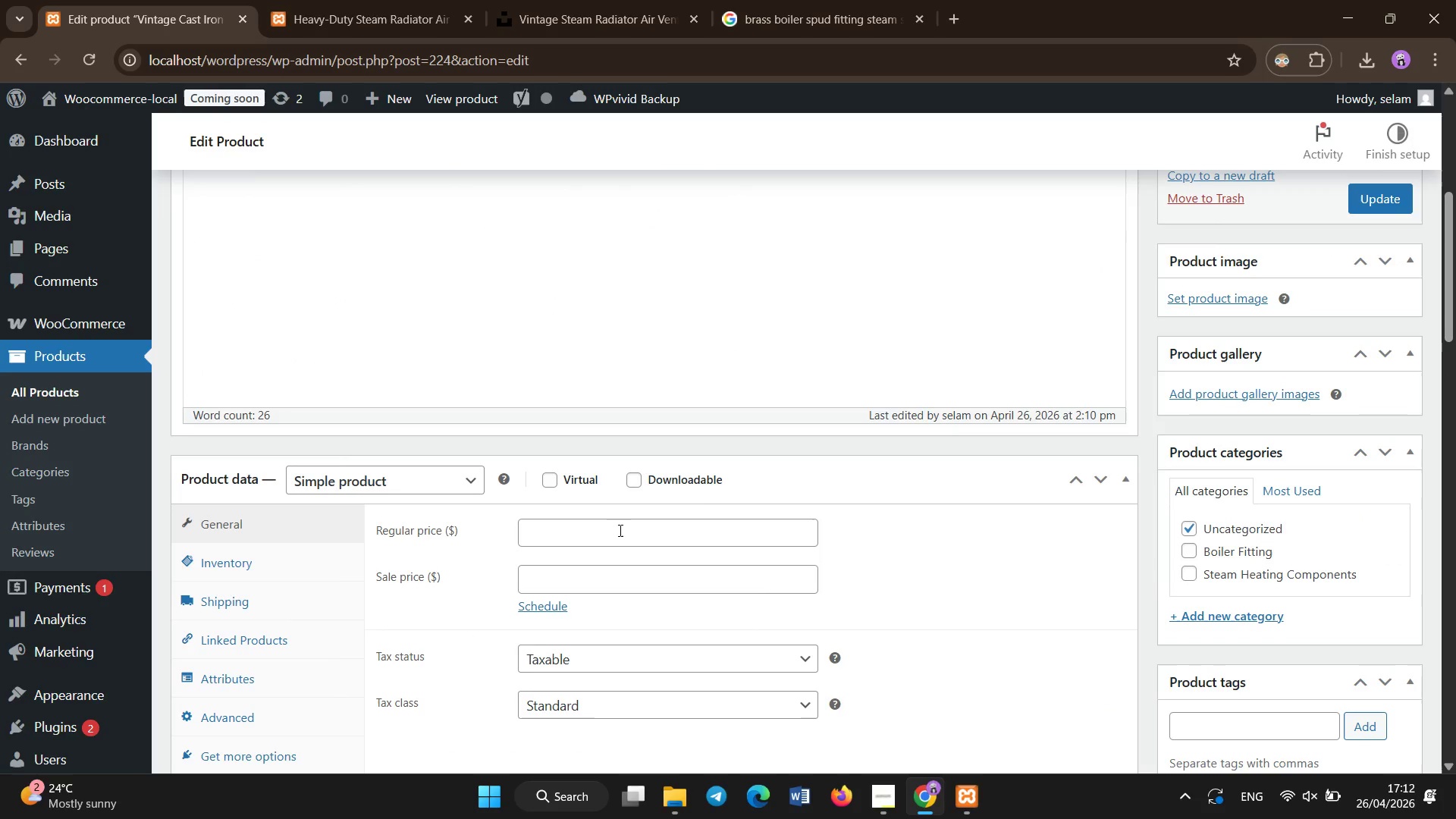 
left_click([620, 531])
 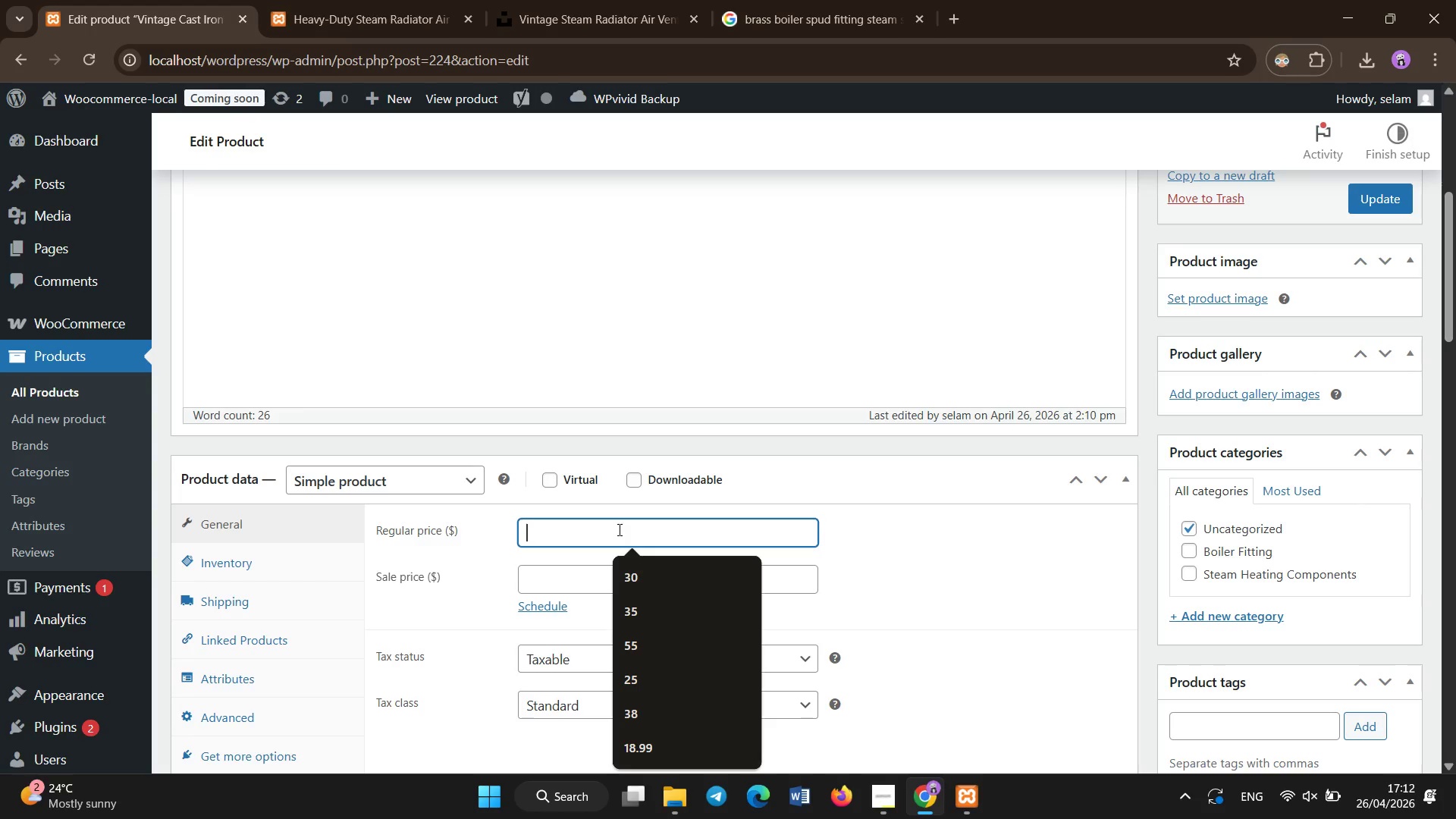 
type(59.99)
 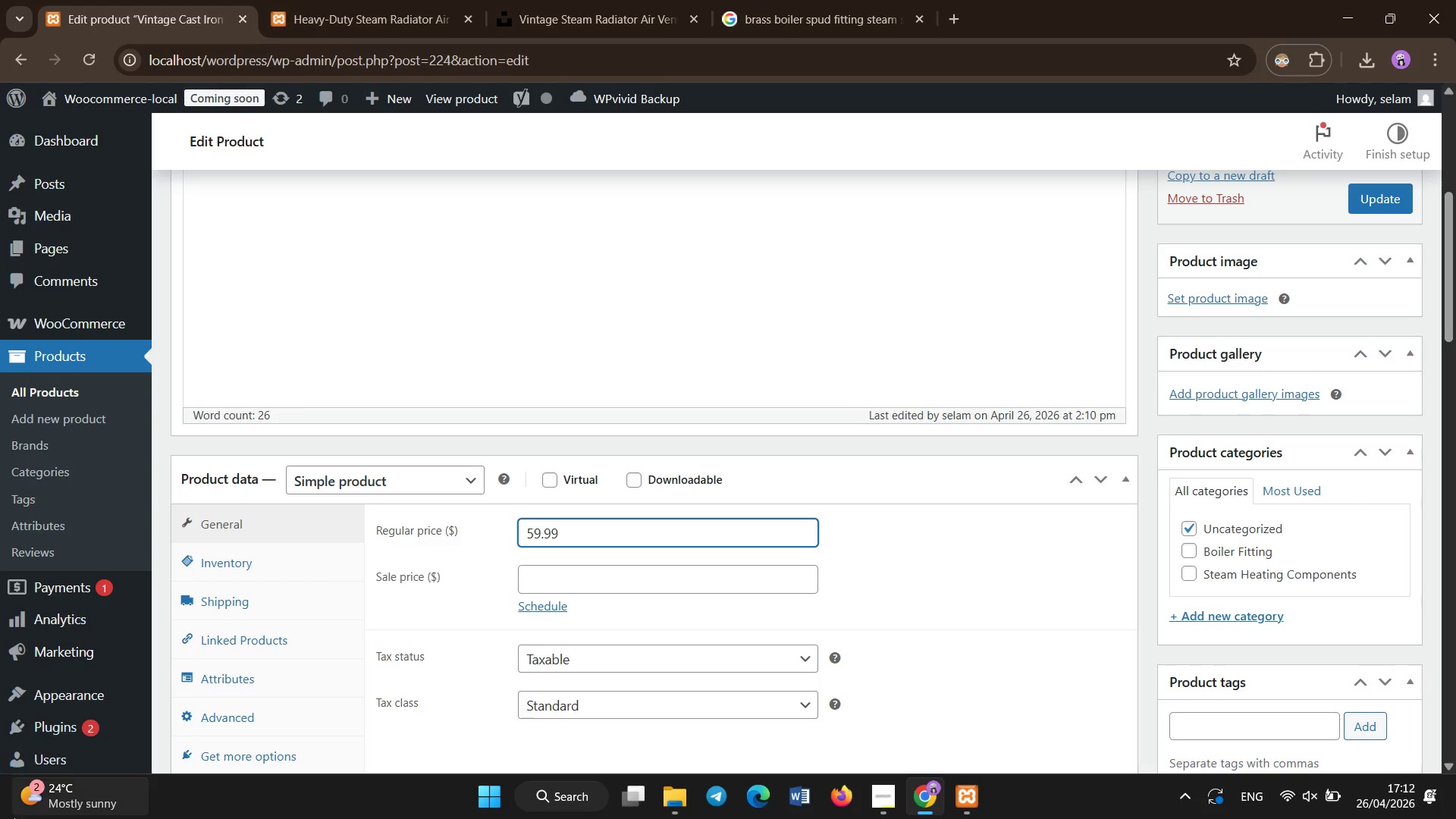 
left_click([213, 680])
 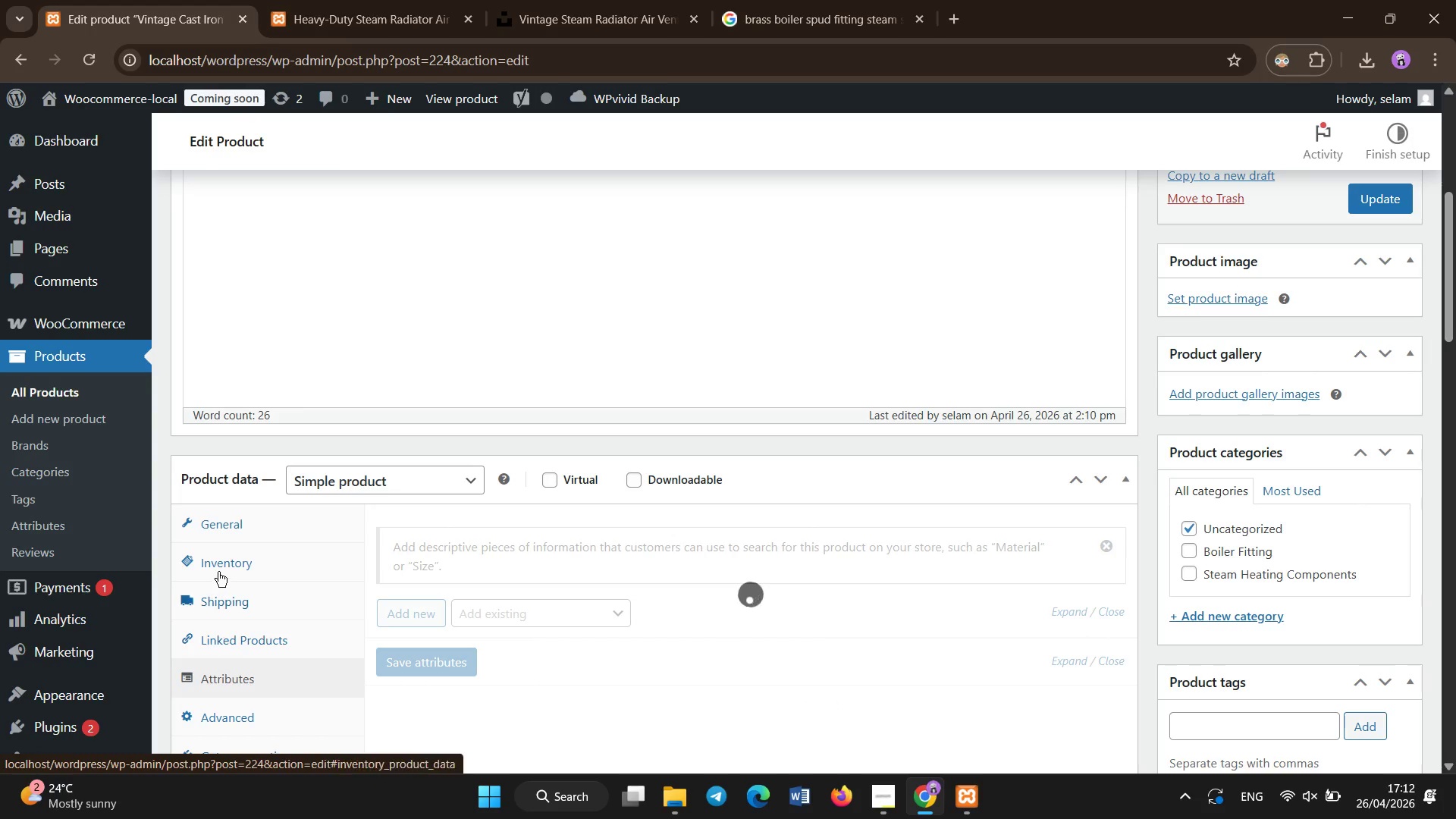 
left_click([218, 568])
 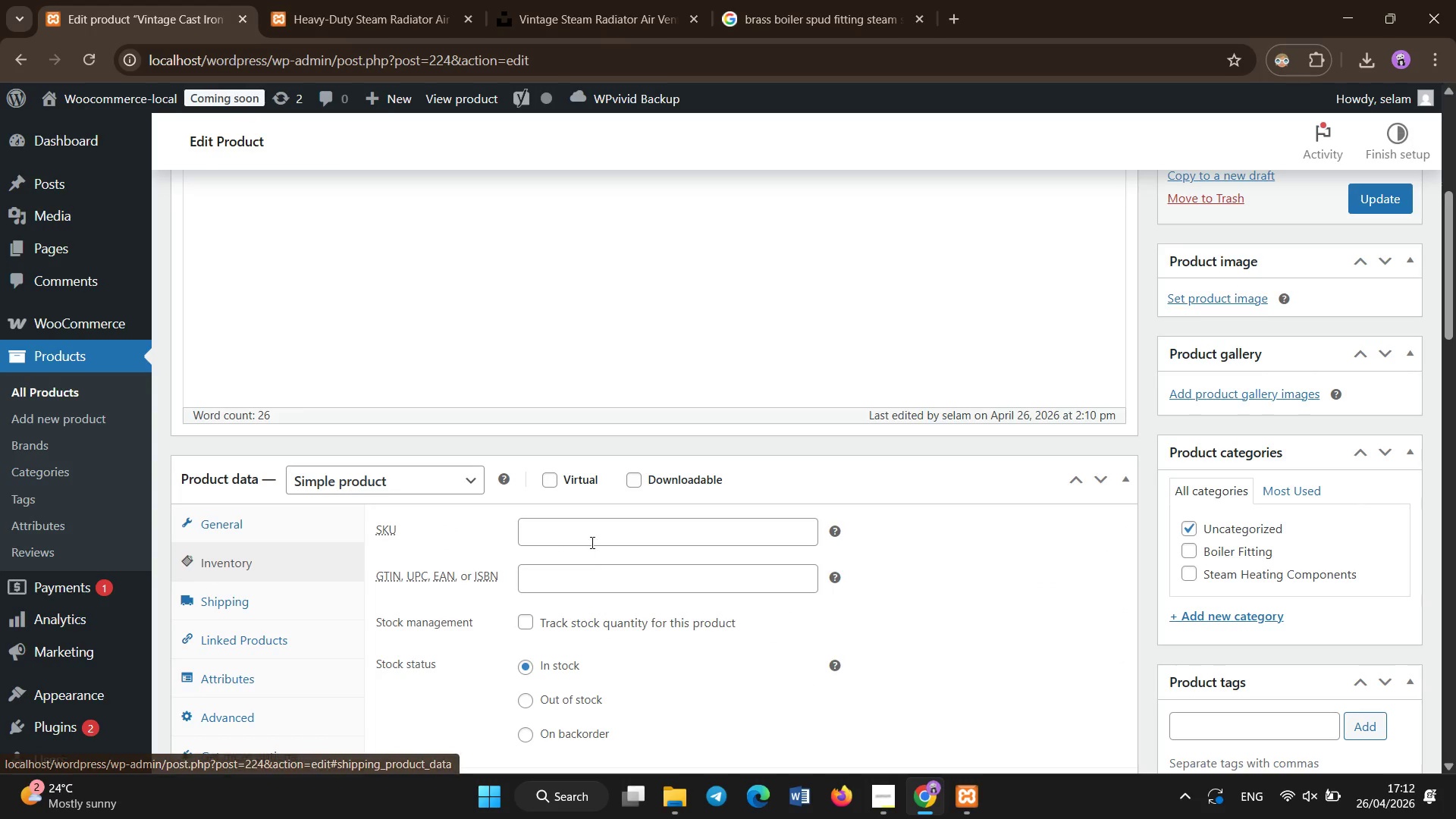 
left_click([592, 543])
 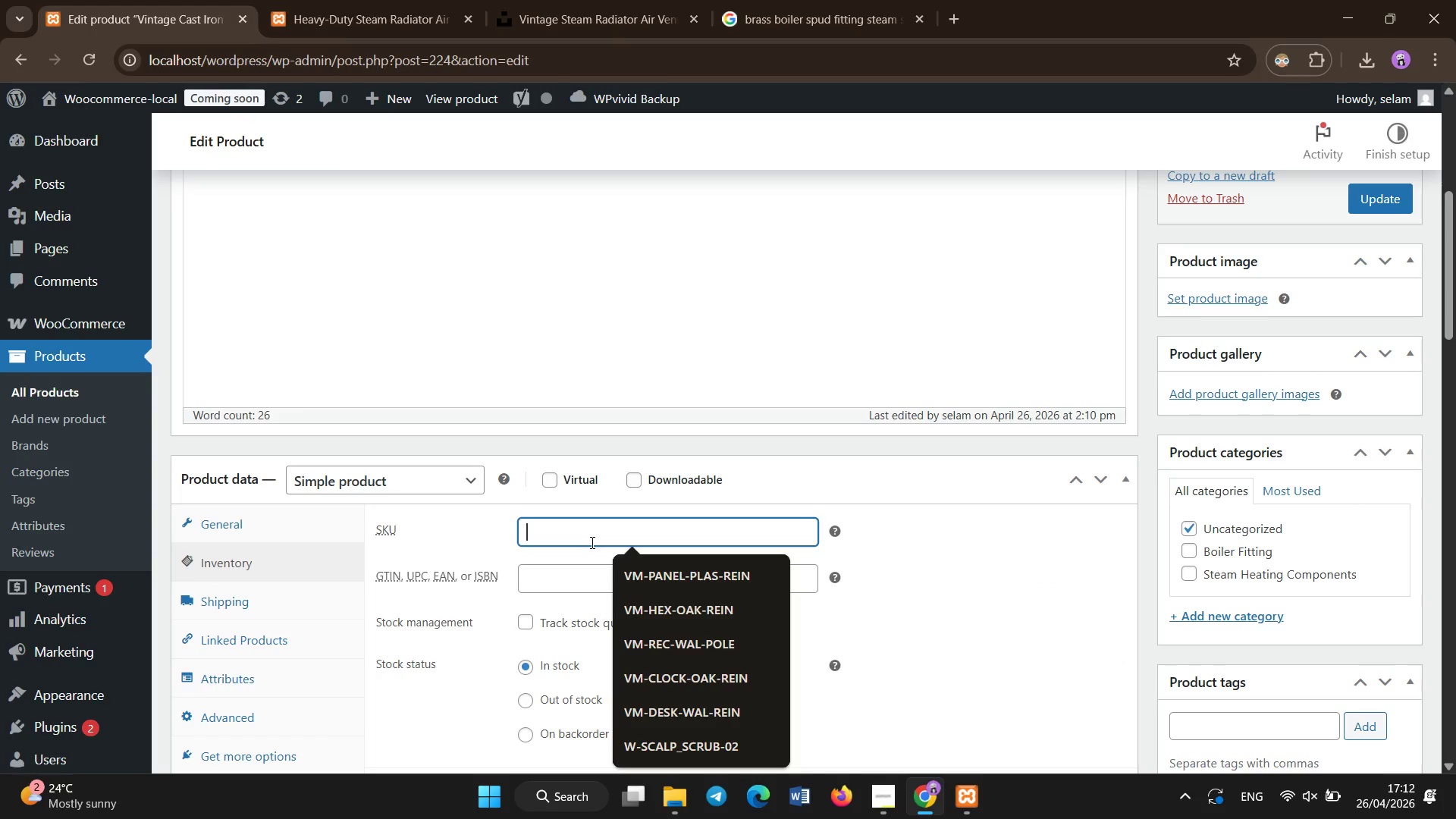 
type(ISH-CIR-003)
 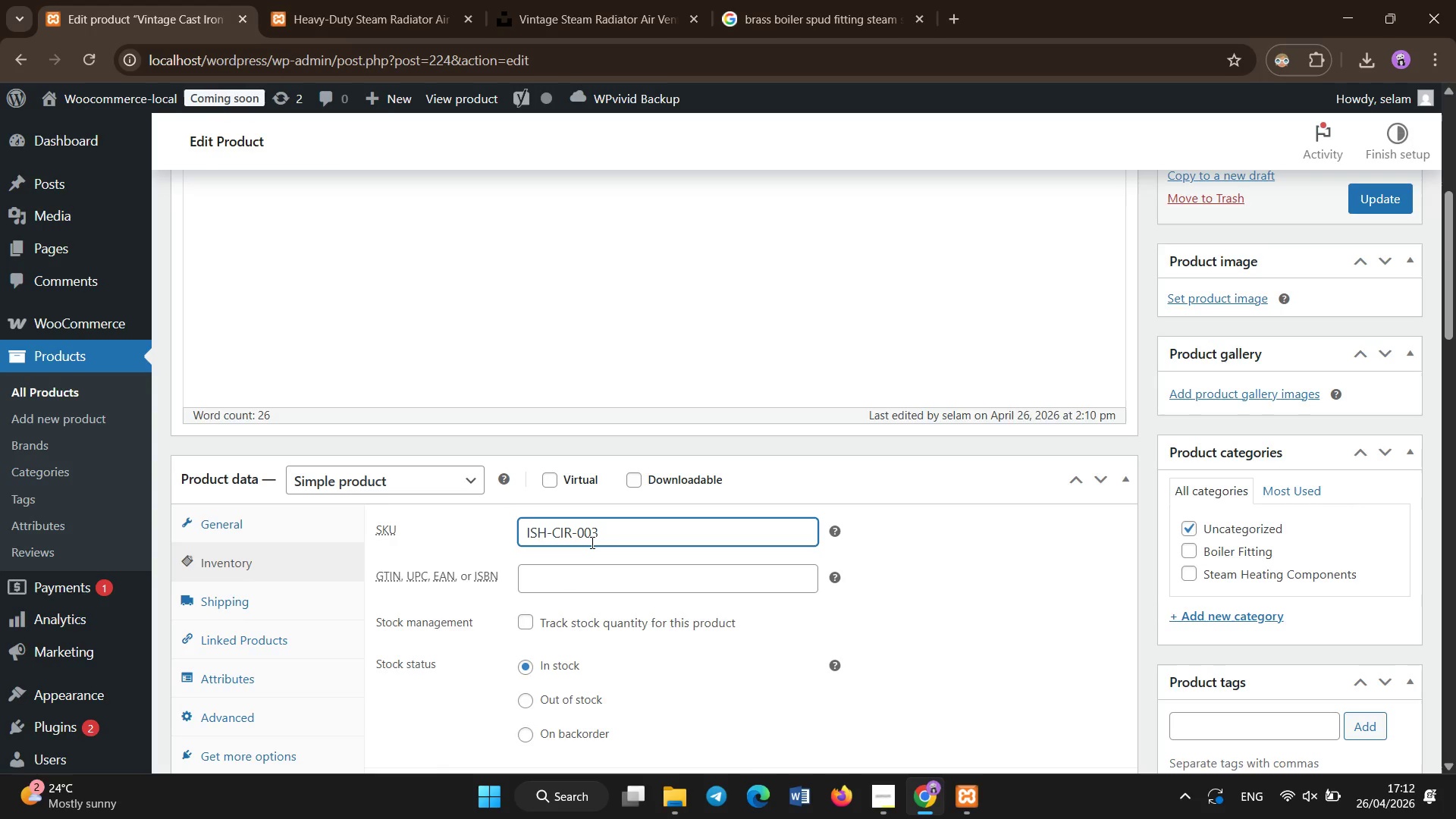 
scroll: coordinate [592, 543], scroll_direction: down, amount: 1.0
 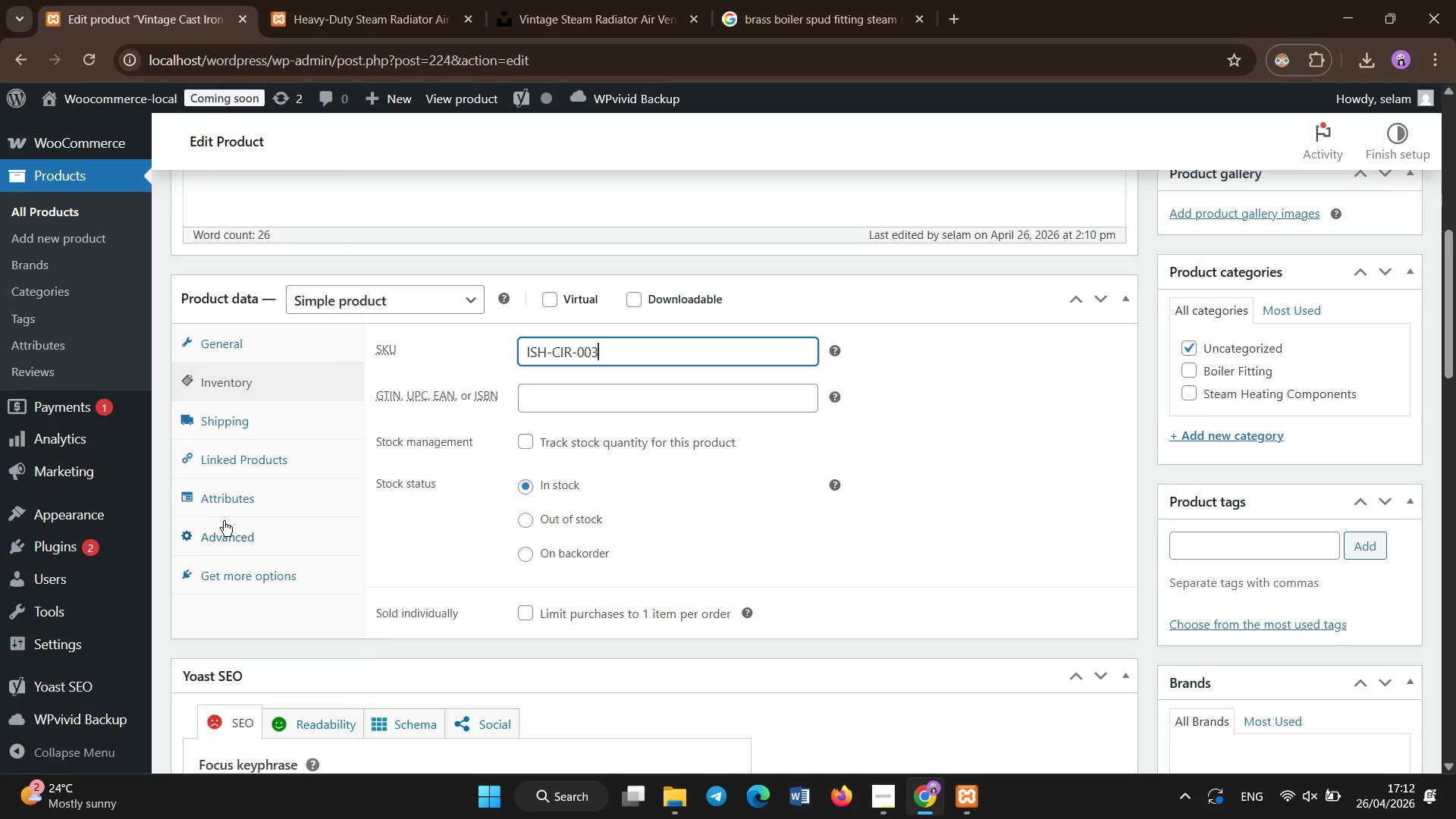 
left_click([218, 508])
 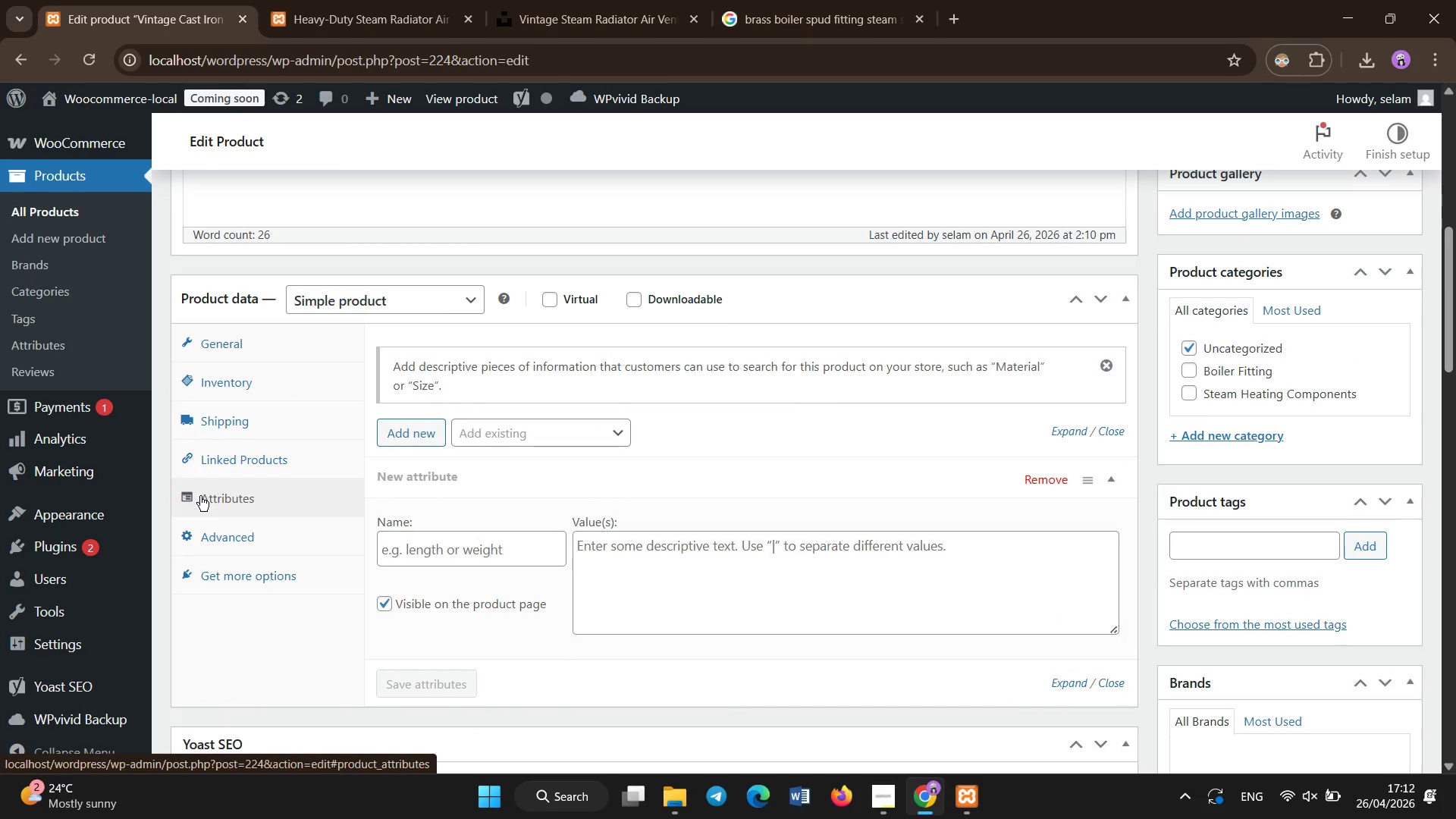 
left_click([415, 562])
 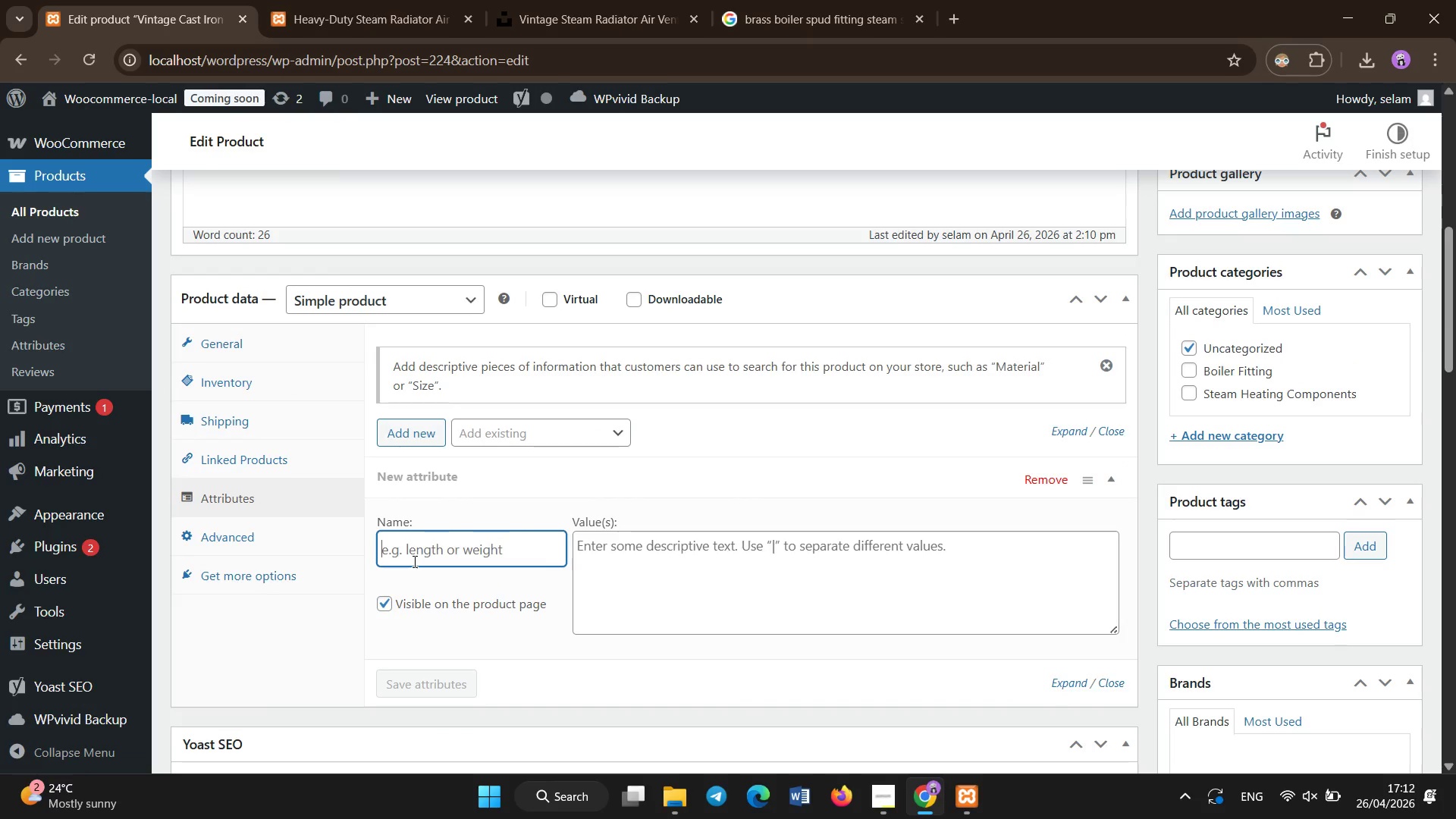 
type(Material cOMPOSITION)
 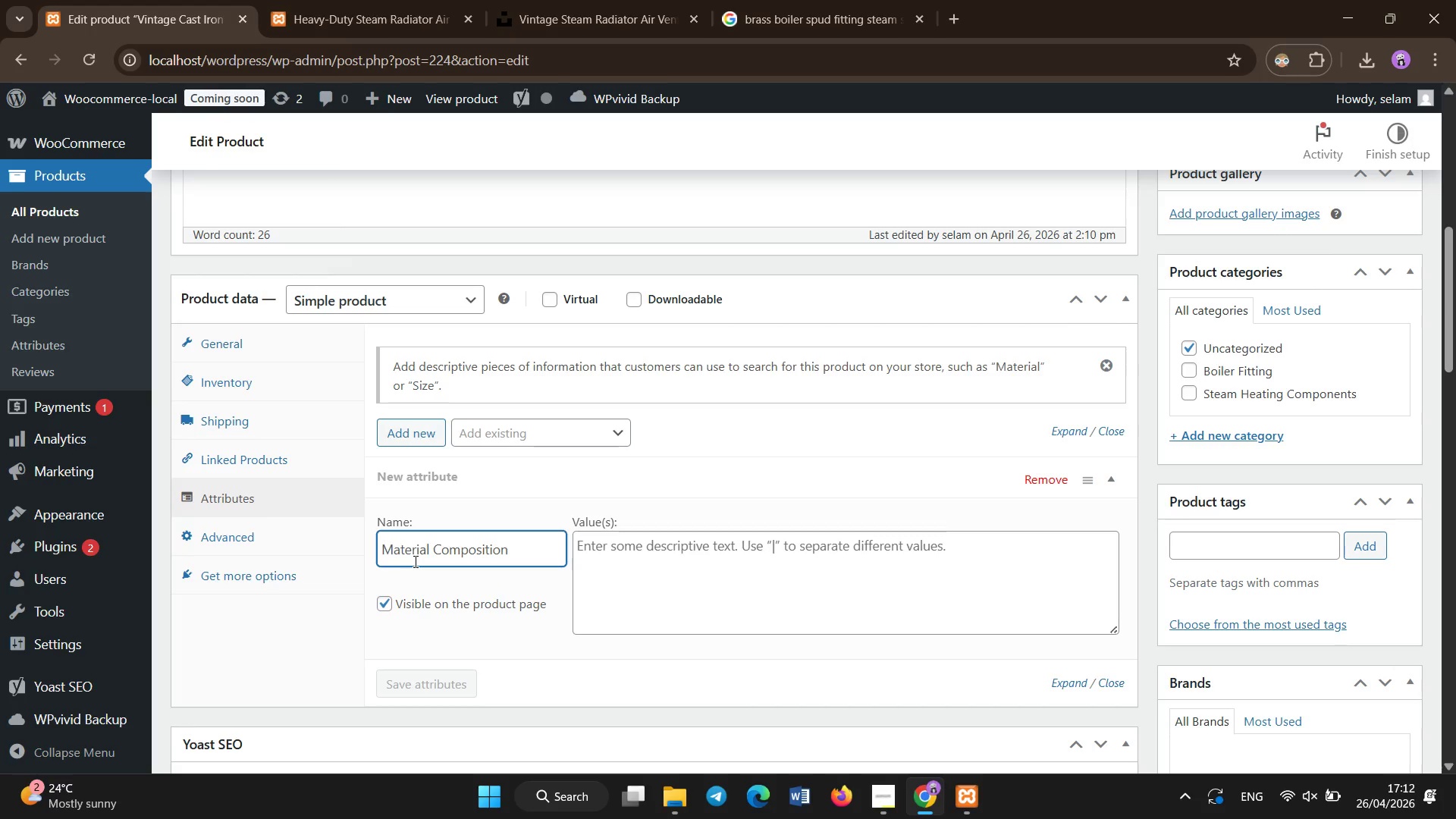 
left_click([871, 578])
 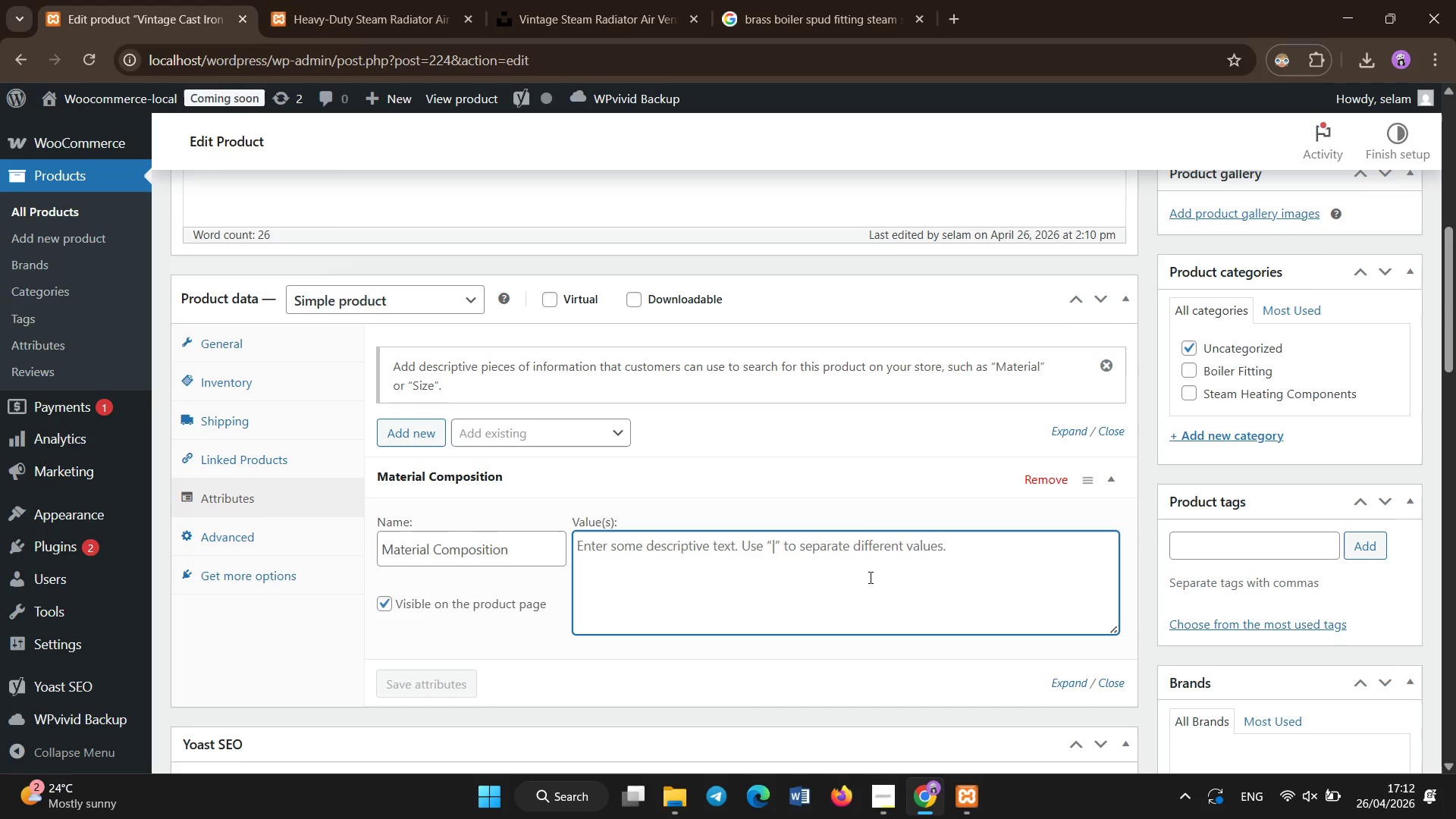 
type(Cast Iron)
 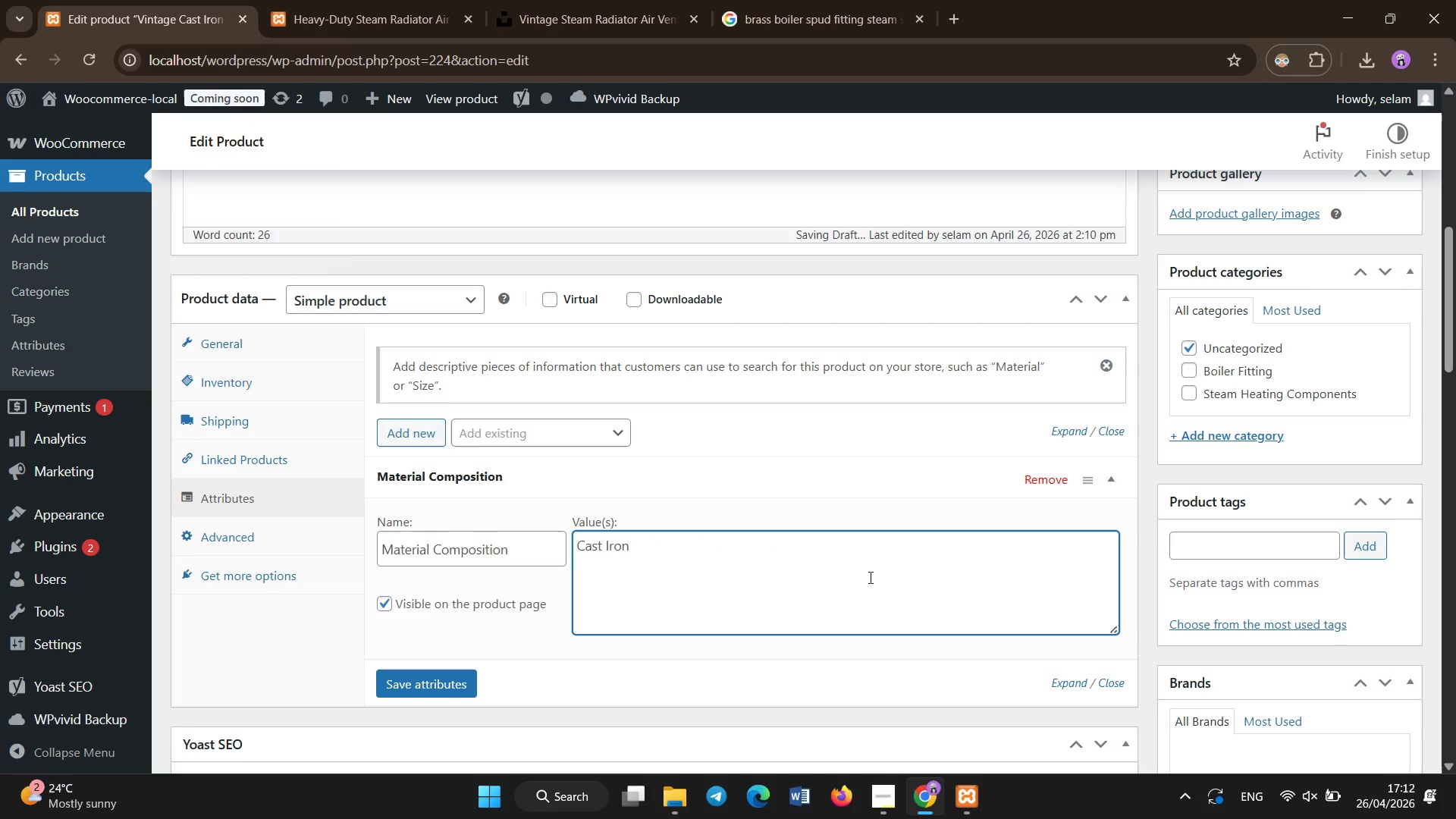 
left_click([450, 686])
 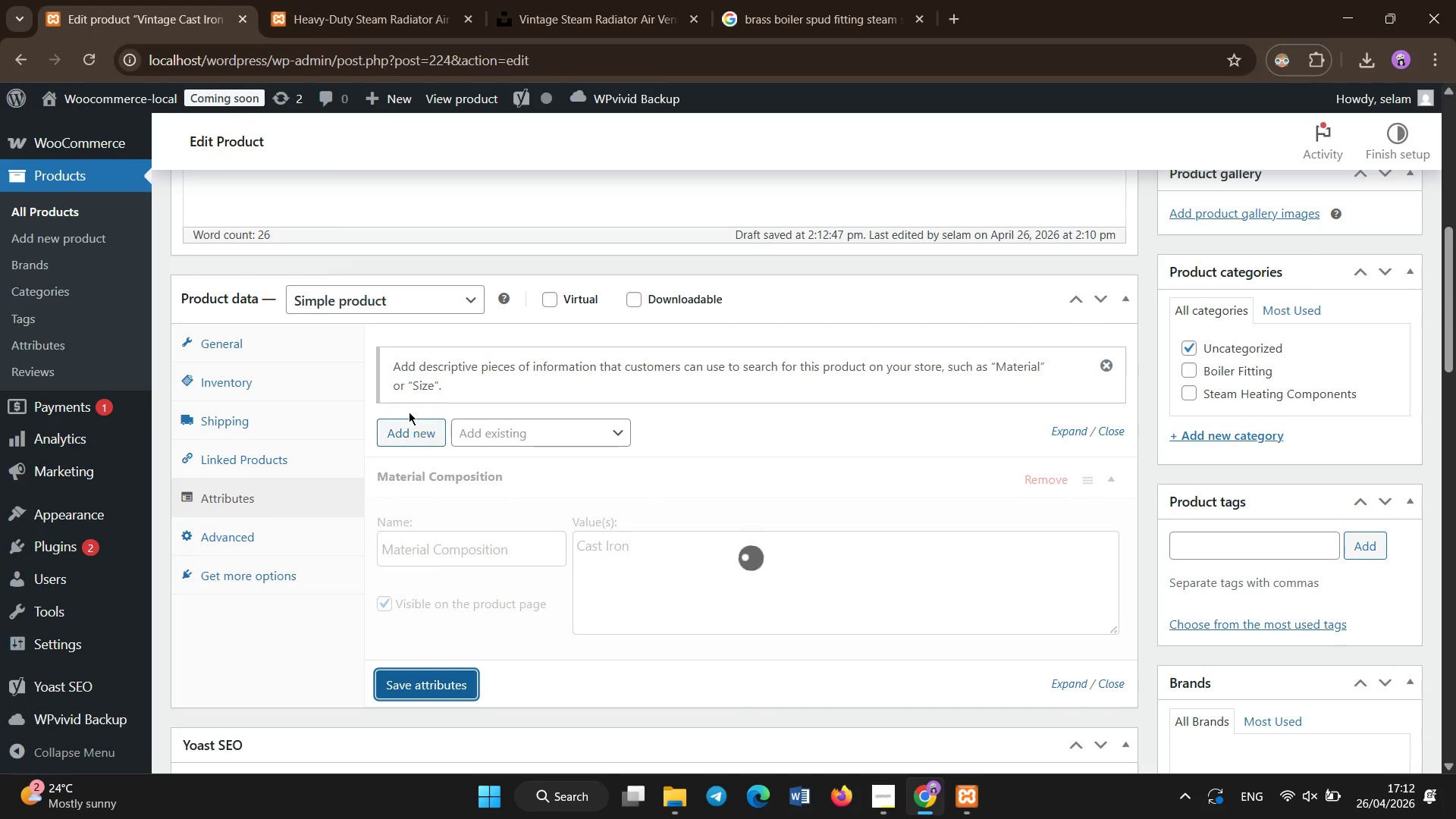 
left_click([416, 436])
 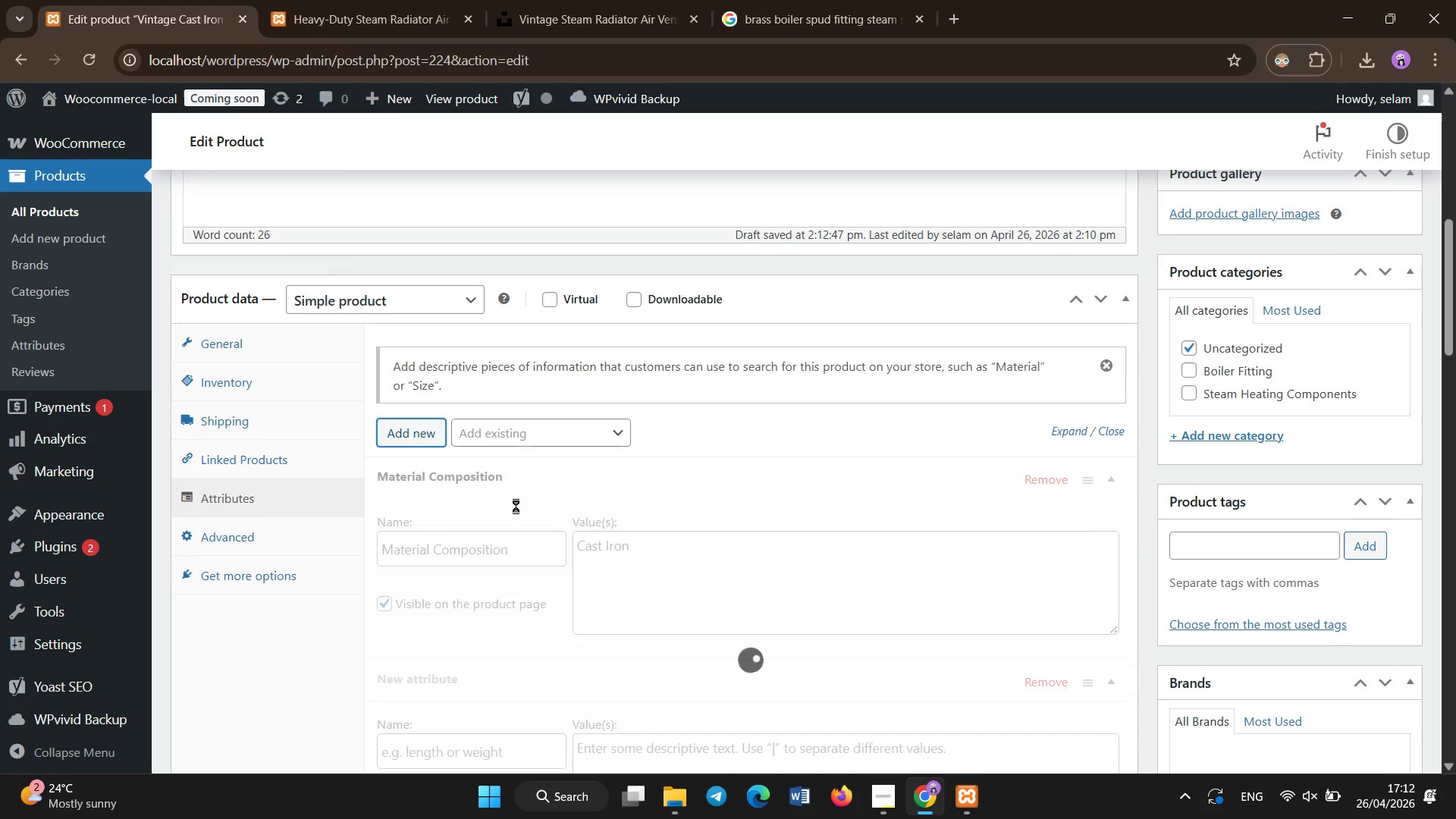 
left_click([405, 424])
 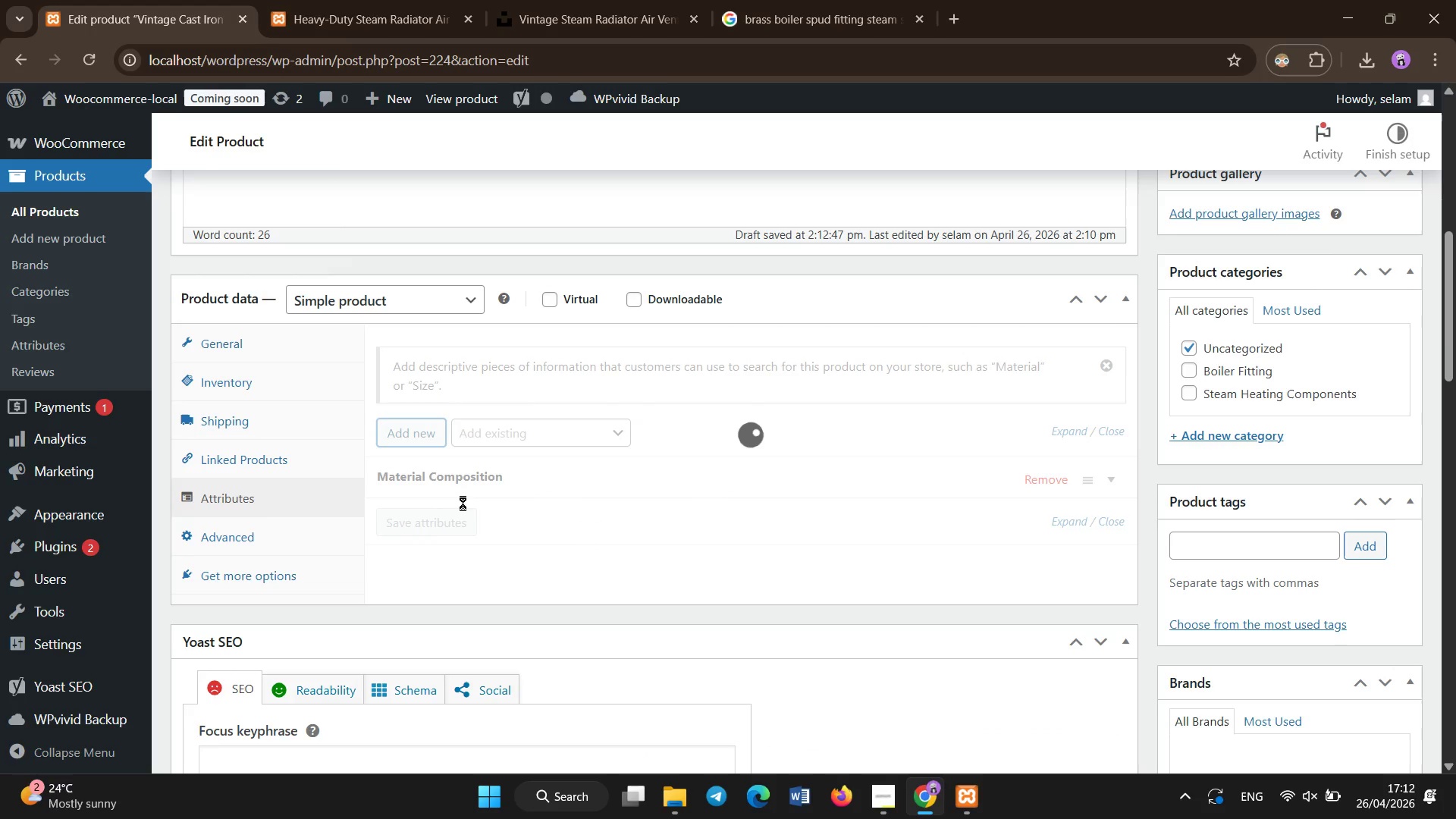 
mouse_move([473, 521])
 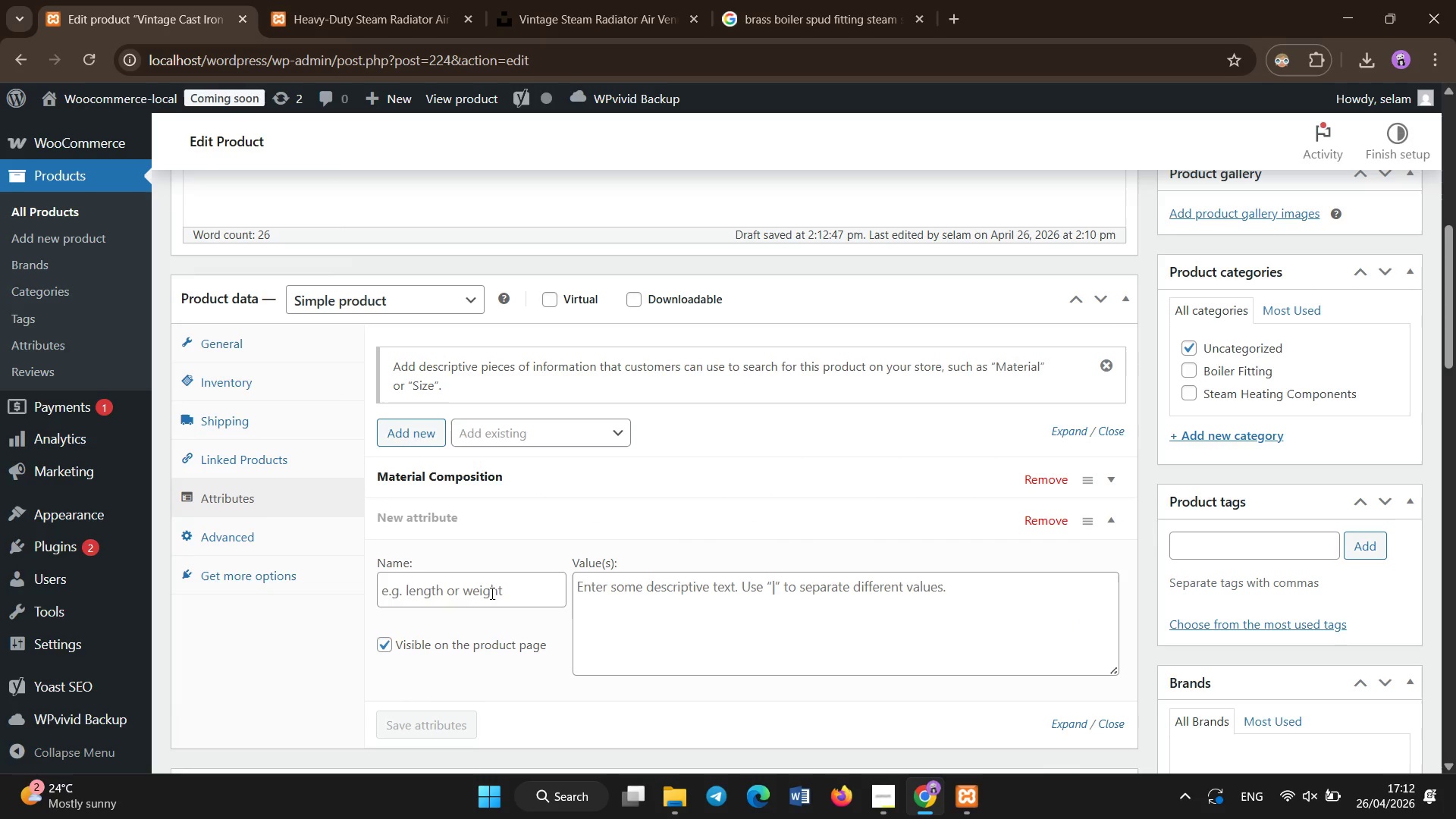 
double_click([492, 594])
 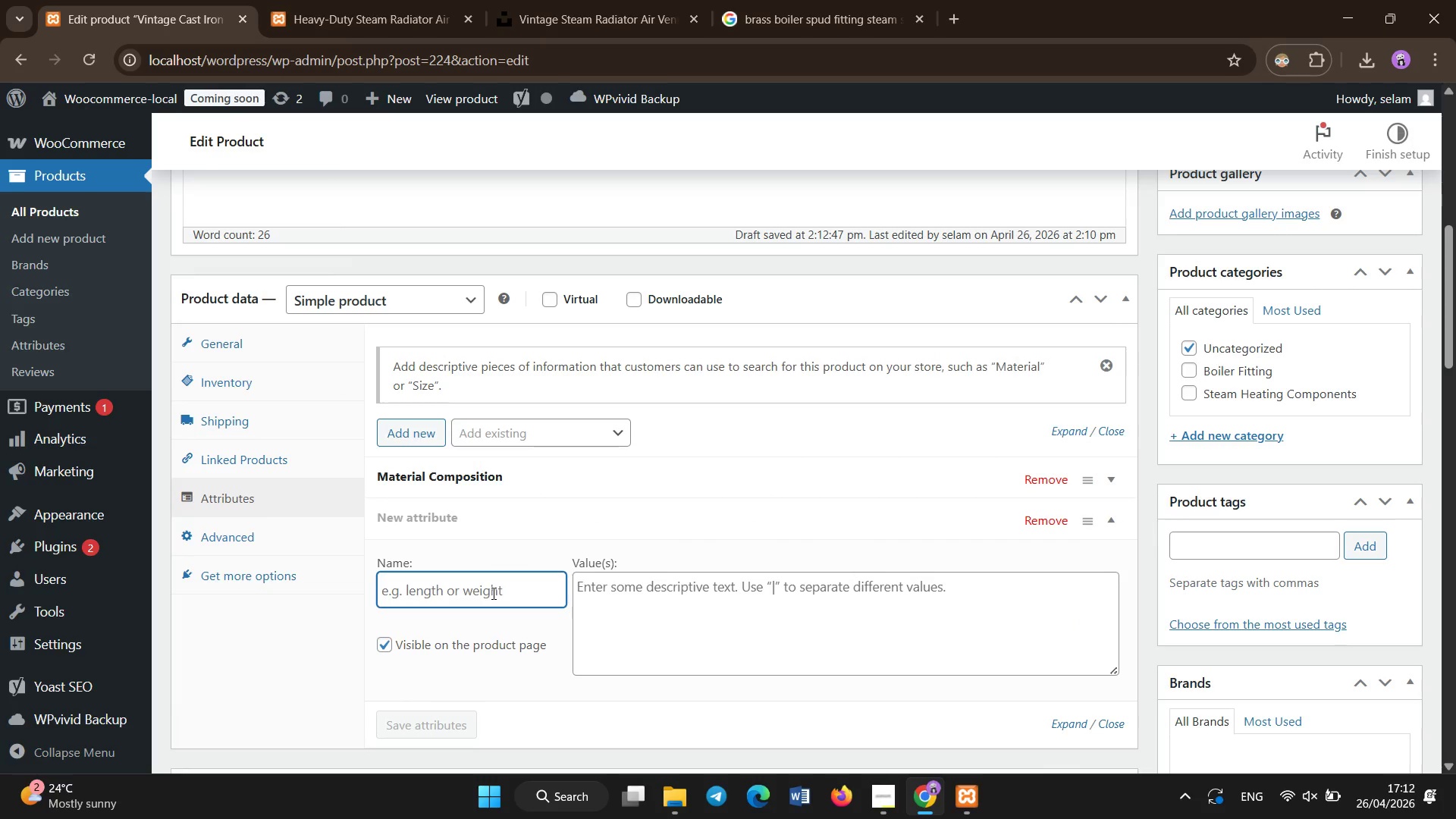 
type(PSI Rating)
 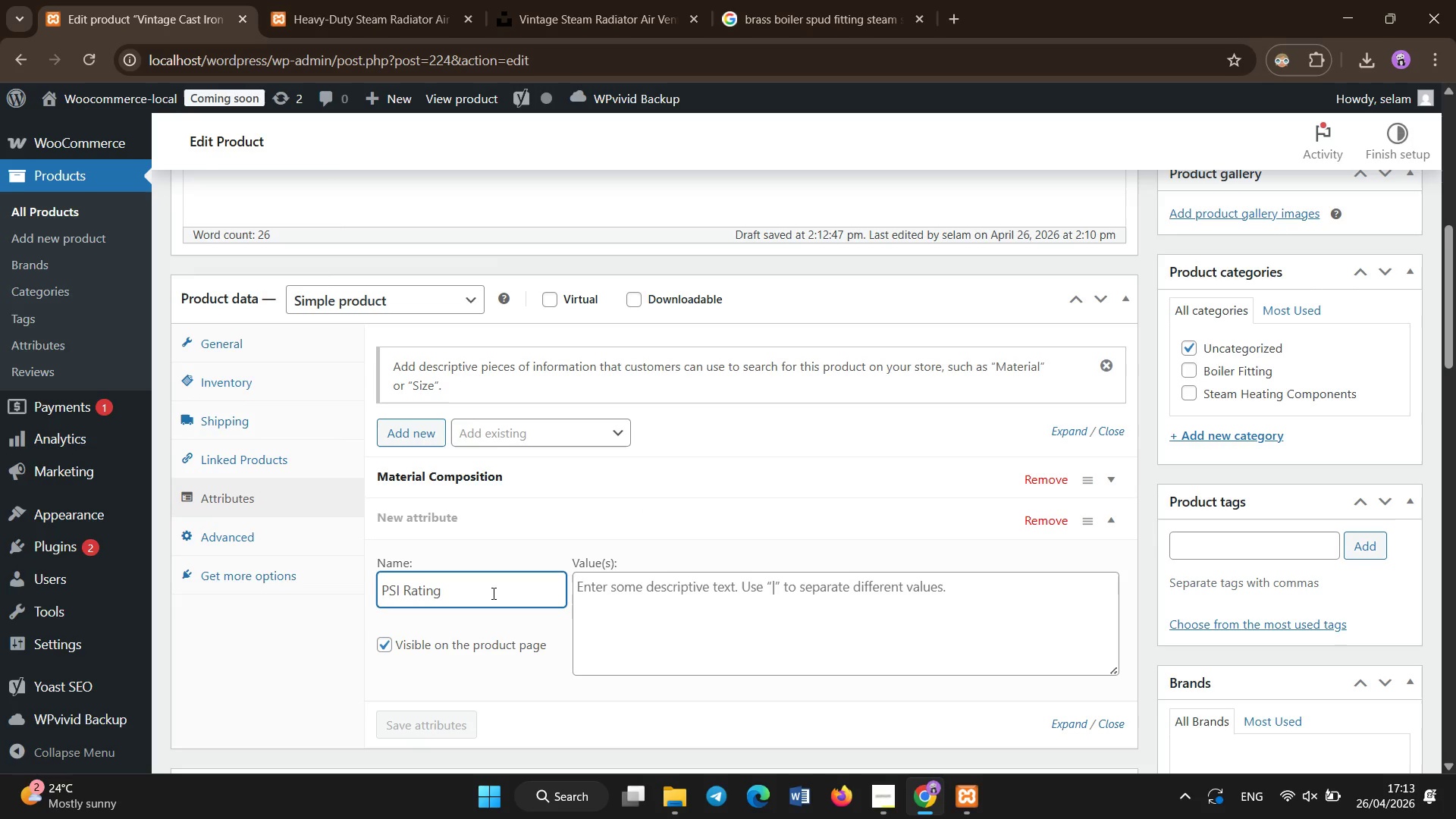 
left_click([651, 616])
 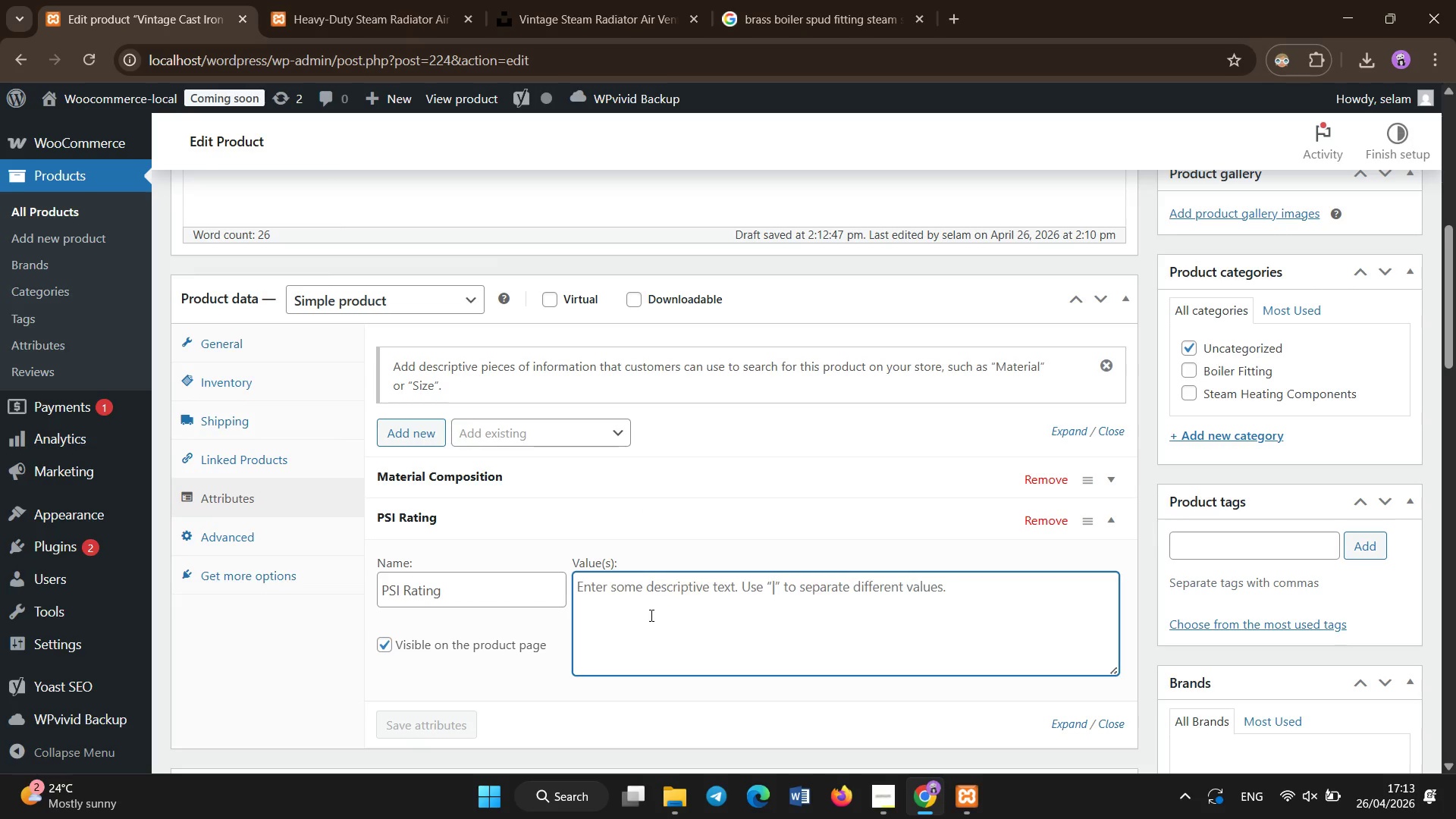 
type(50-150 PSI)
 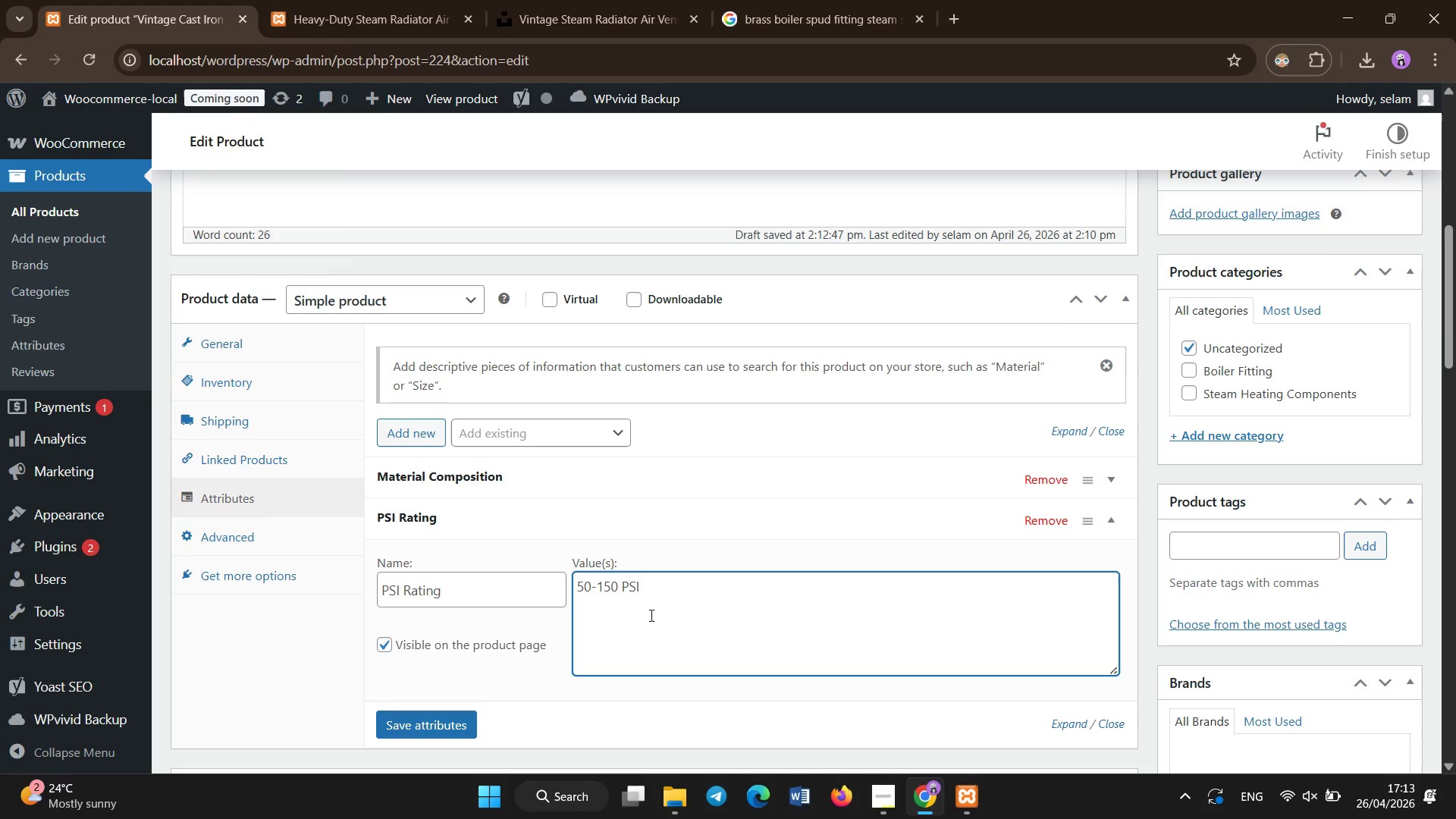 
left_click([452, 719])
 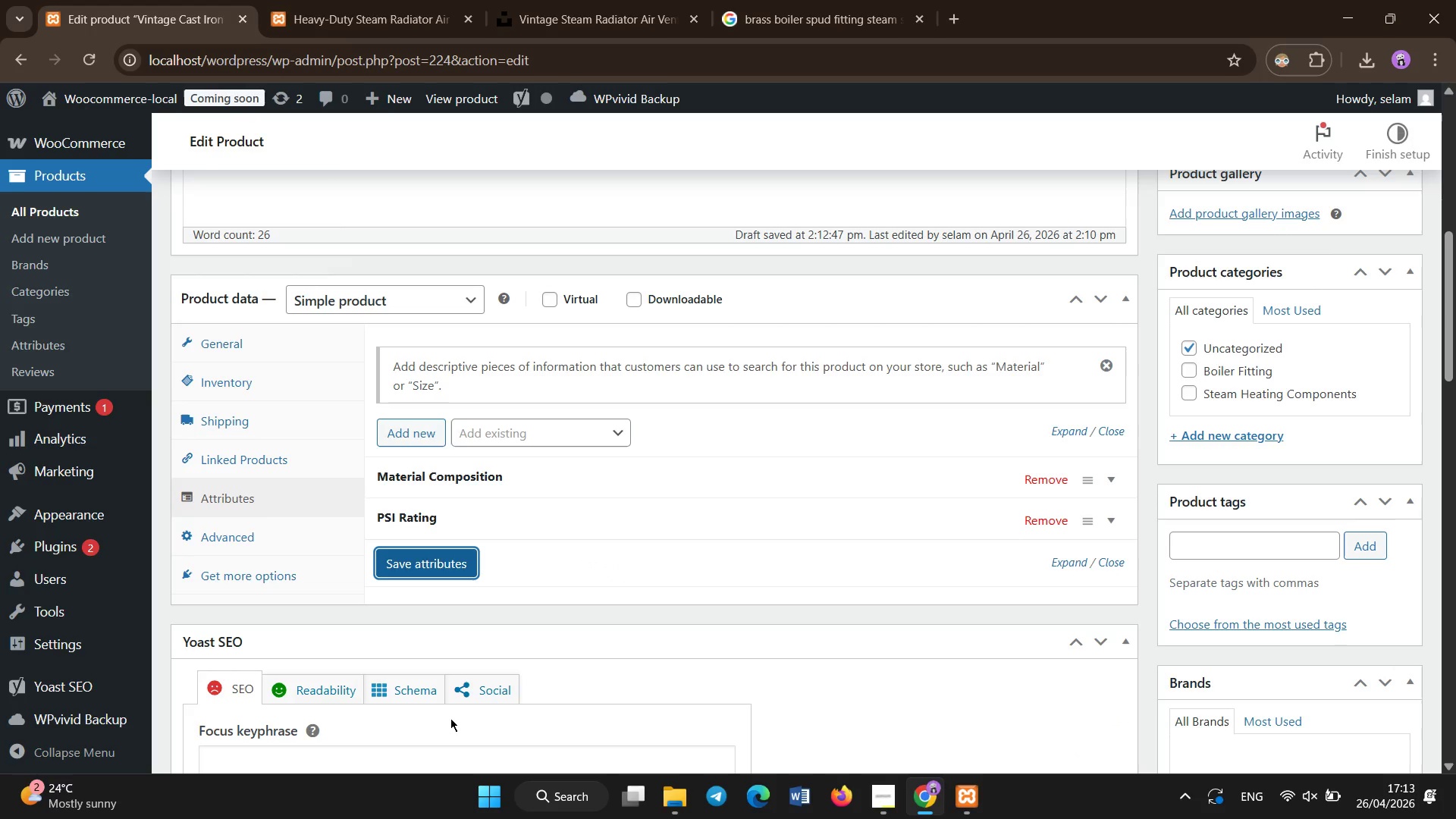 
left_click([401, 432])
 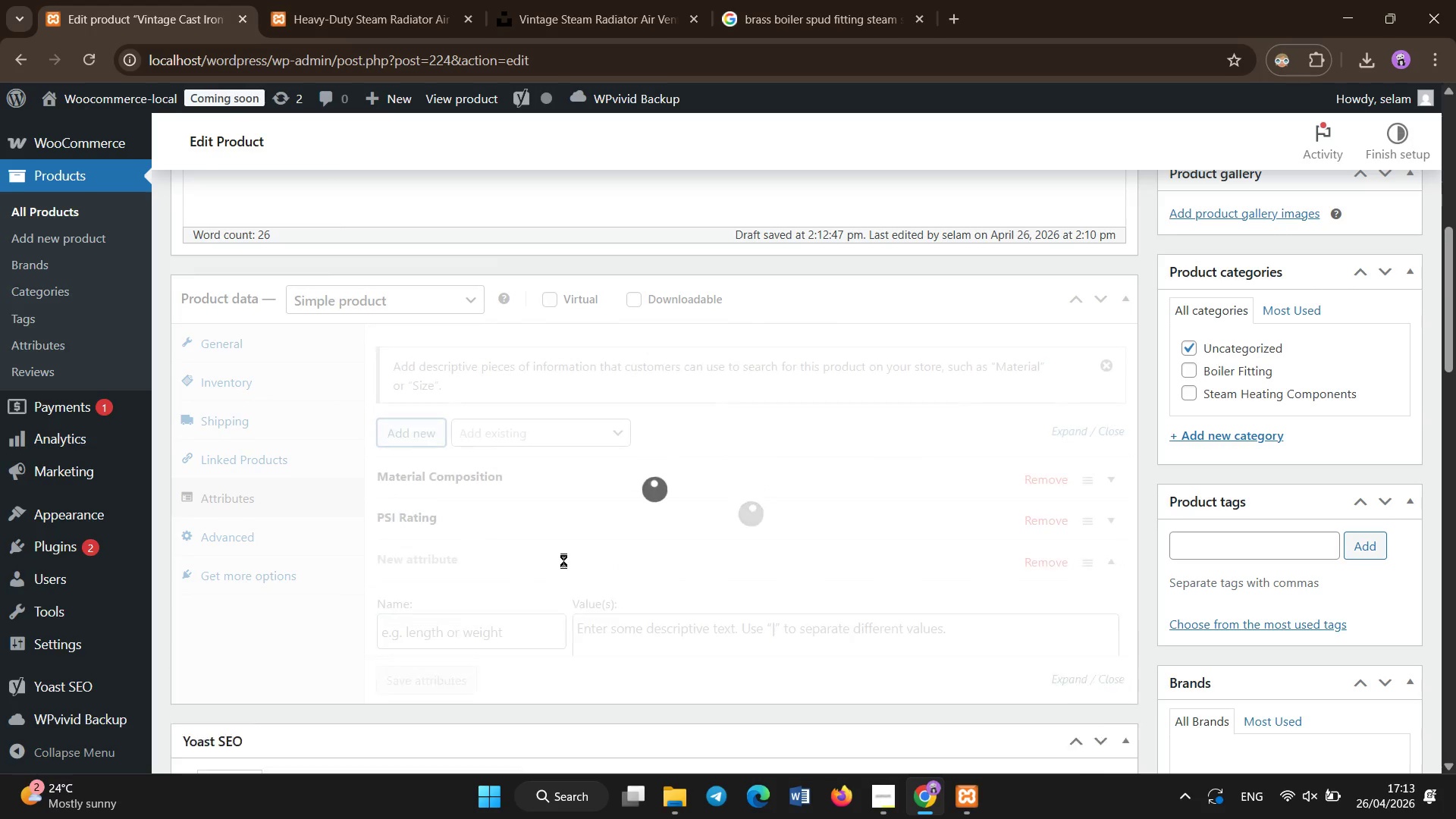 
wait(5.64)
 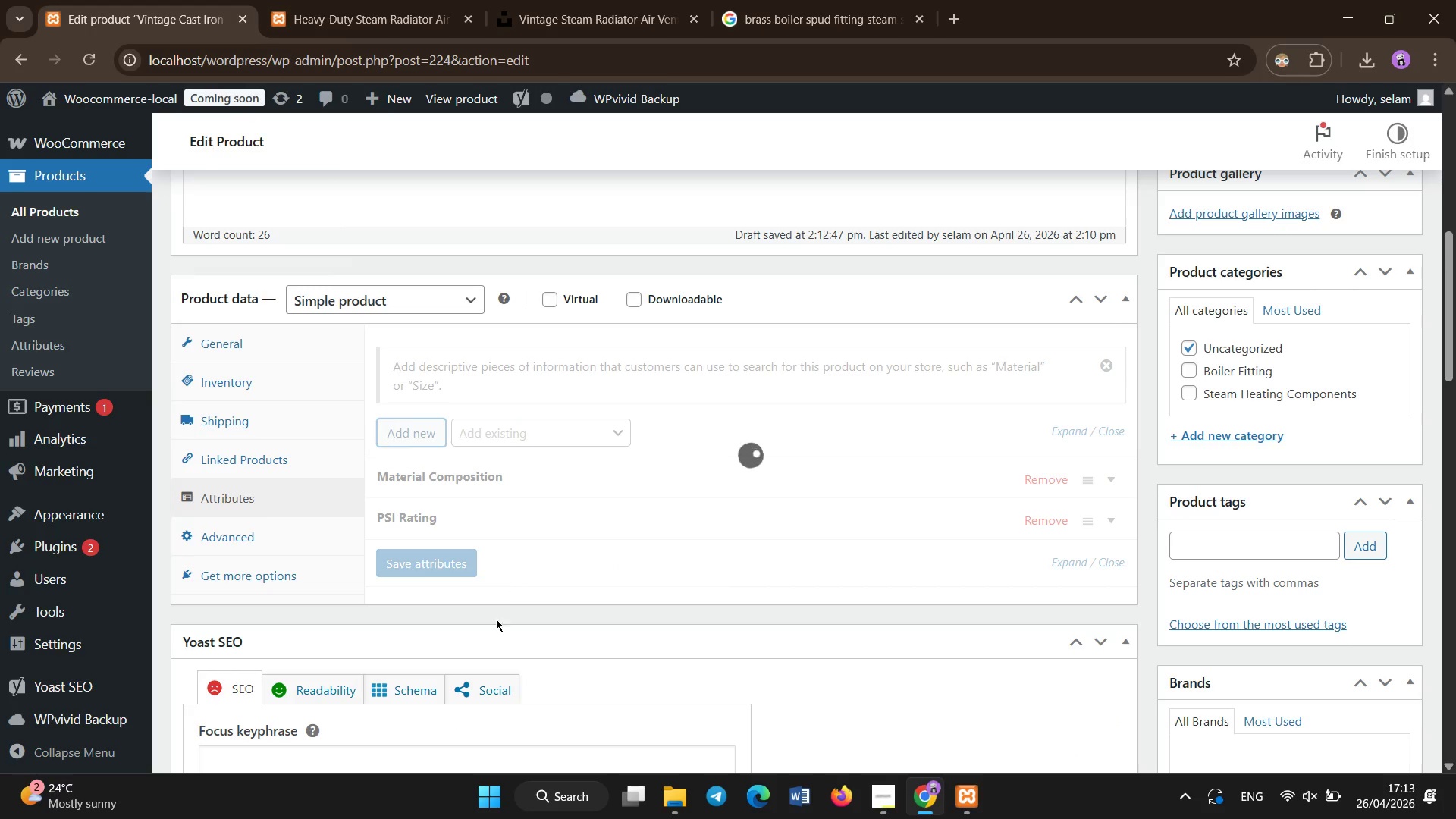 
left_click([497, 631])
 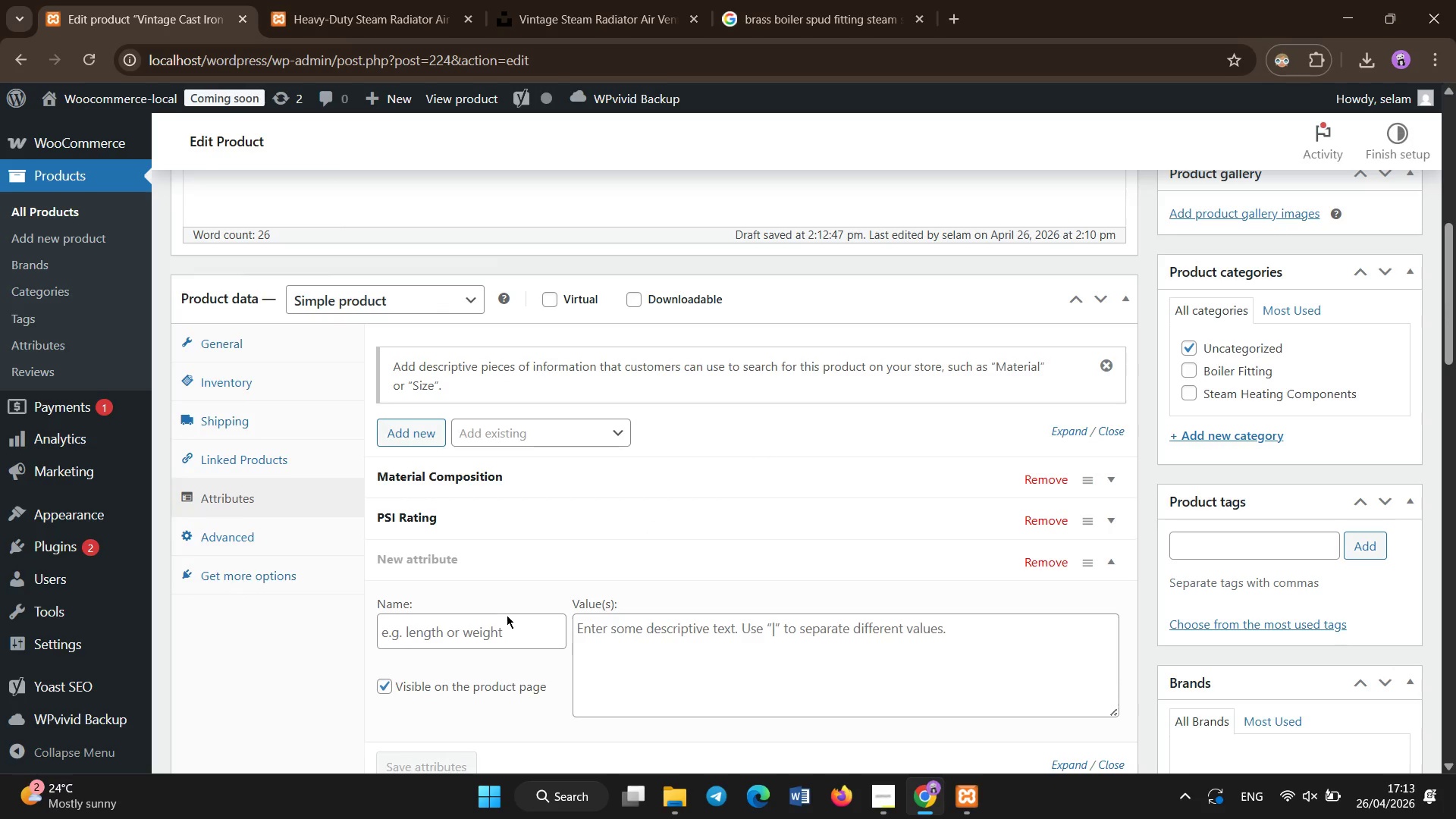 
left_click([507, 637])
 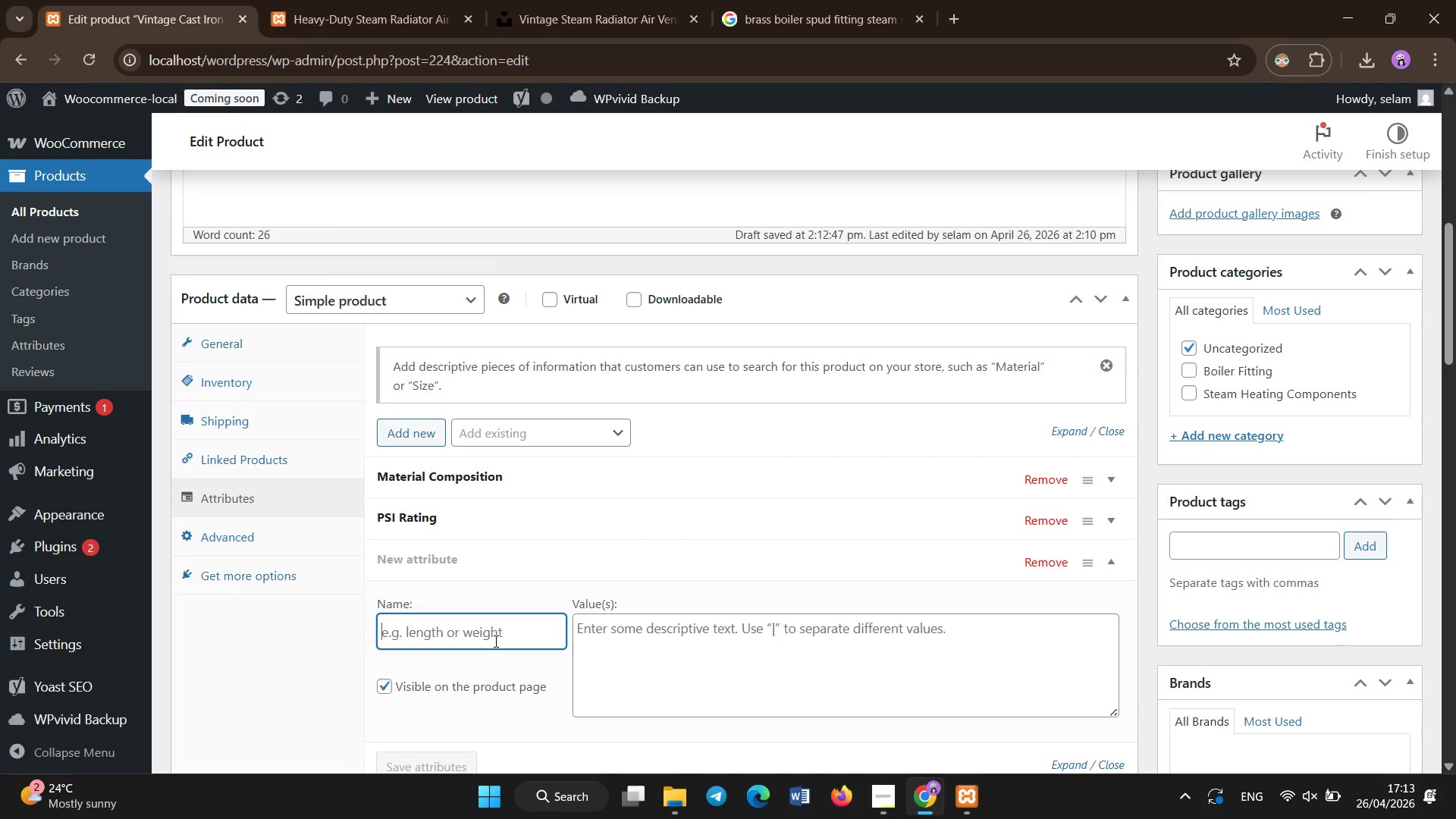 
type(Thread Type)
 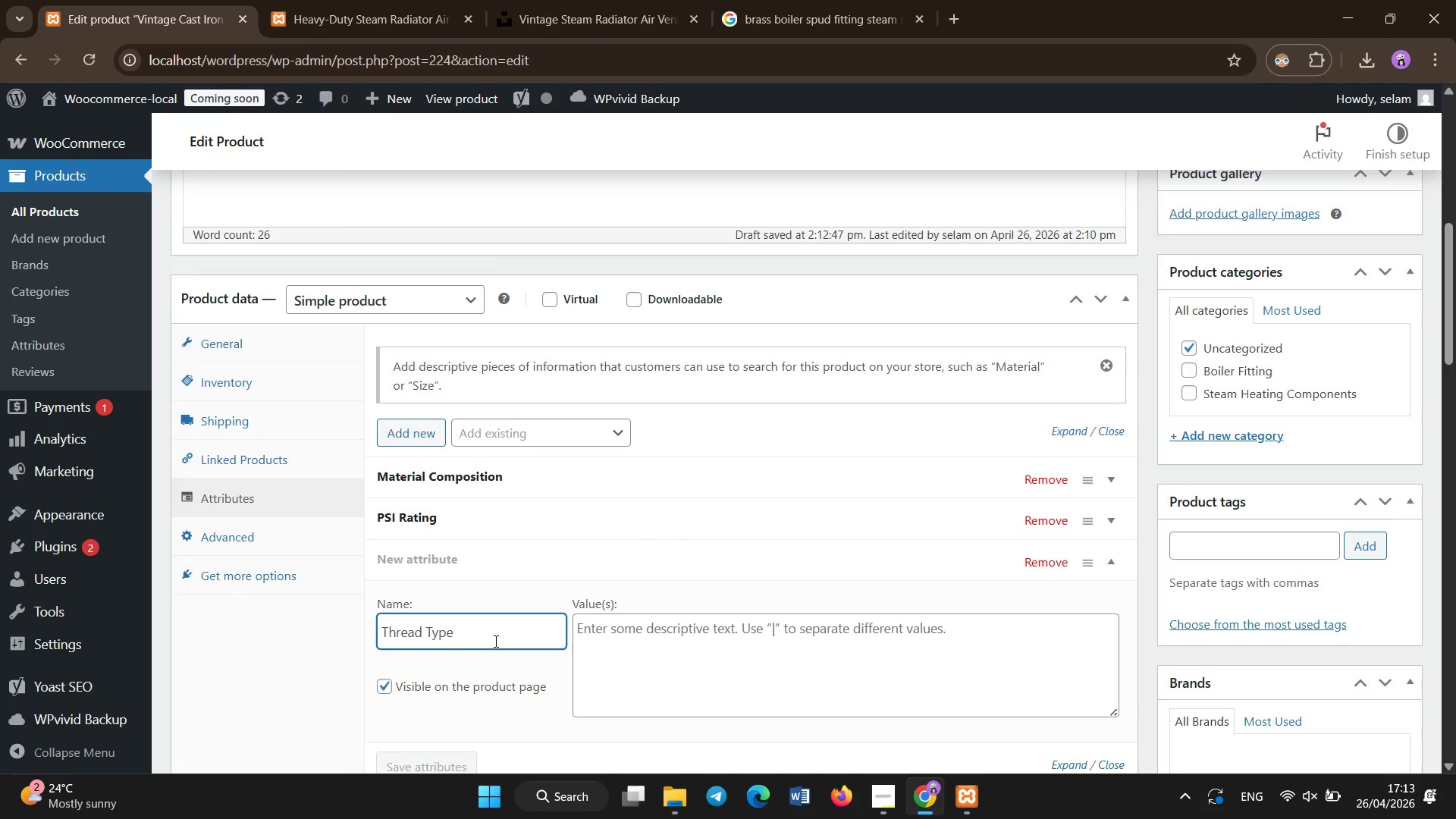 
left_click([606, 648])
 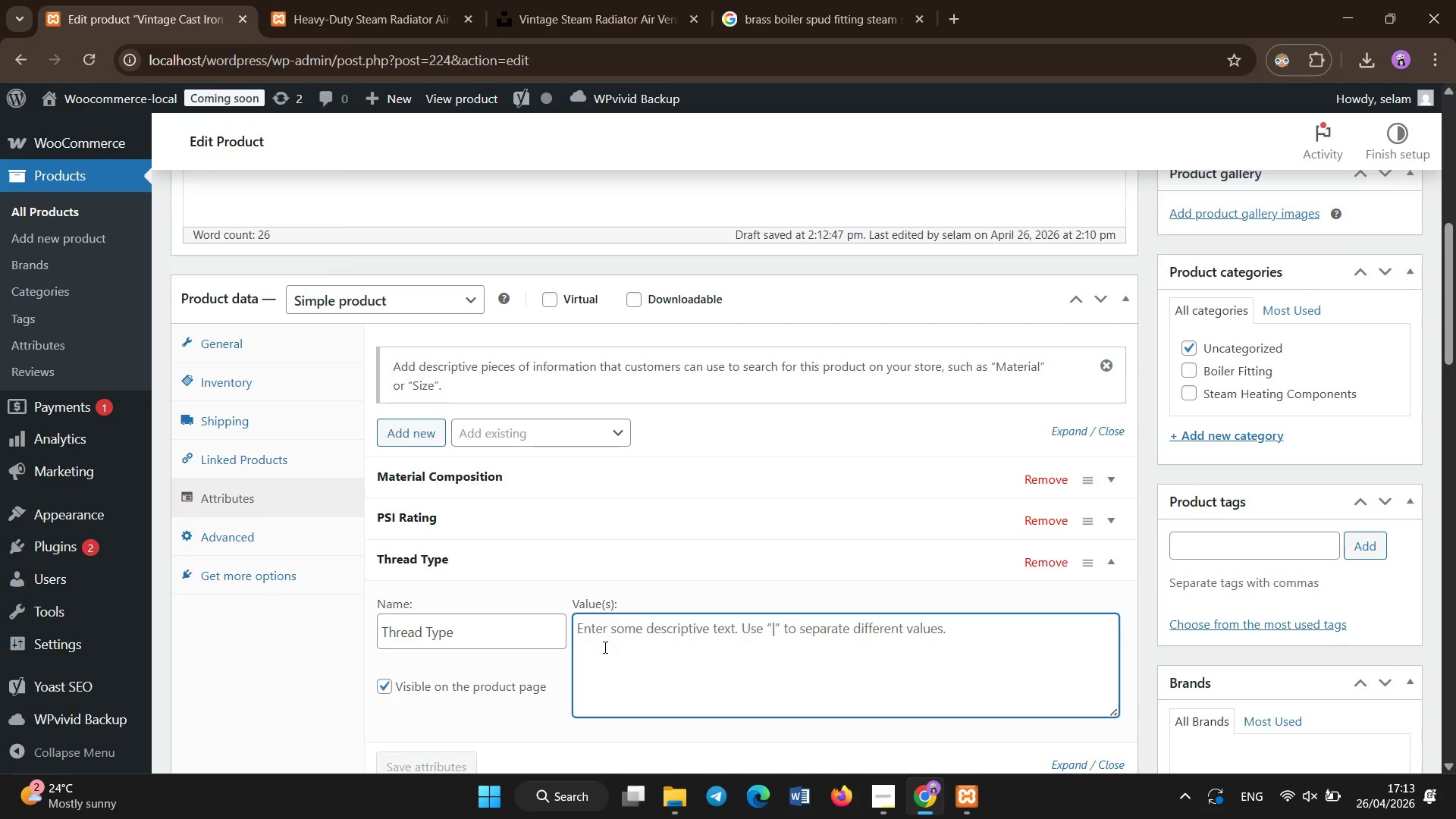 
type(NPS)
 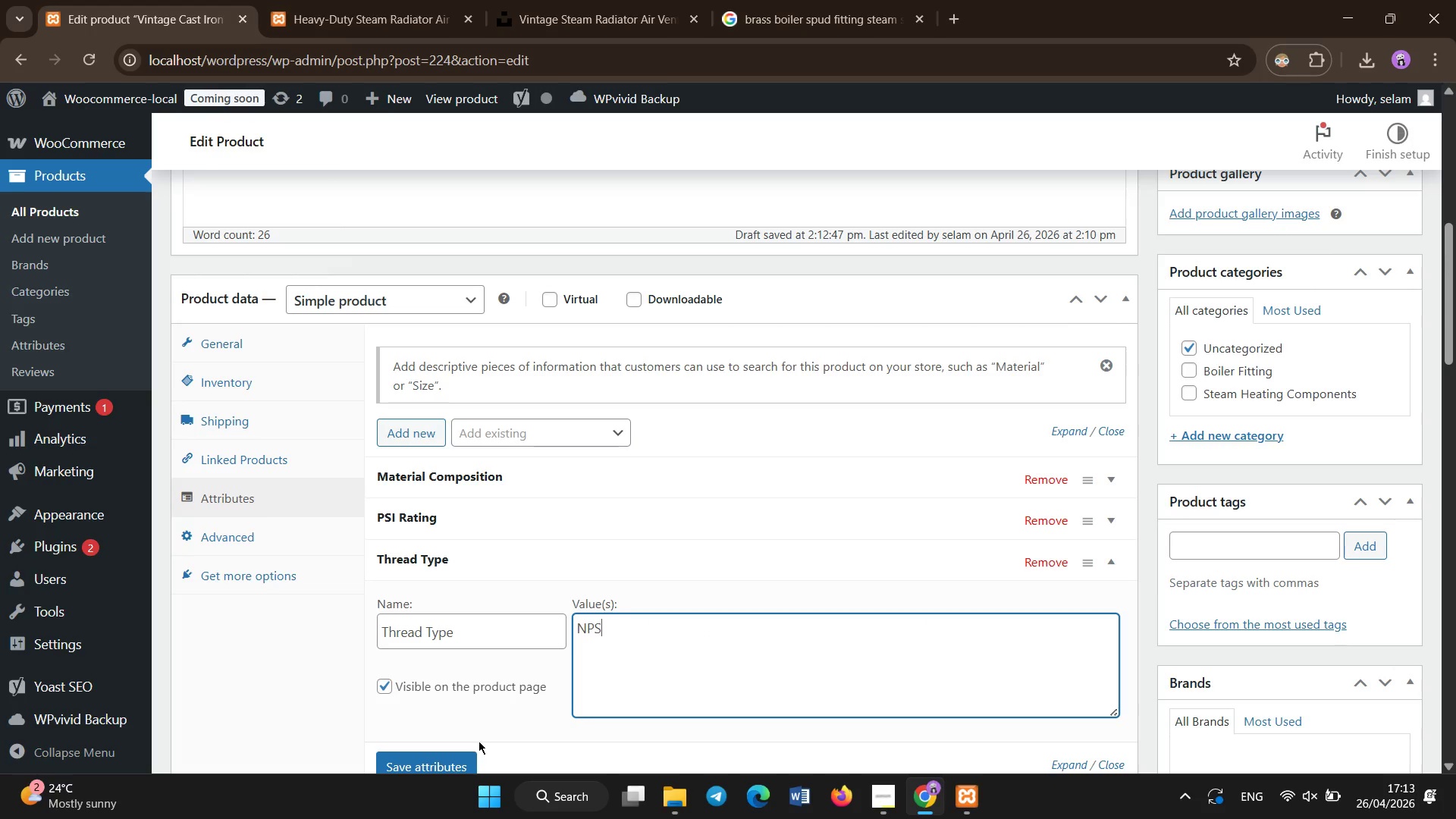 
left_click([465, 752])
 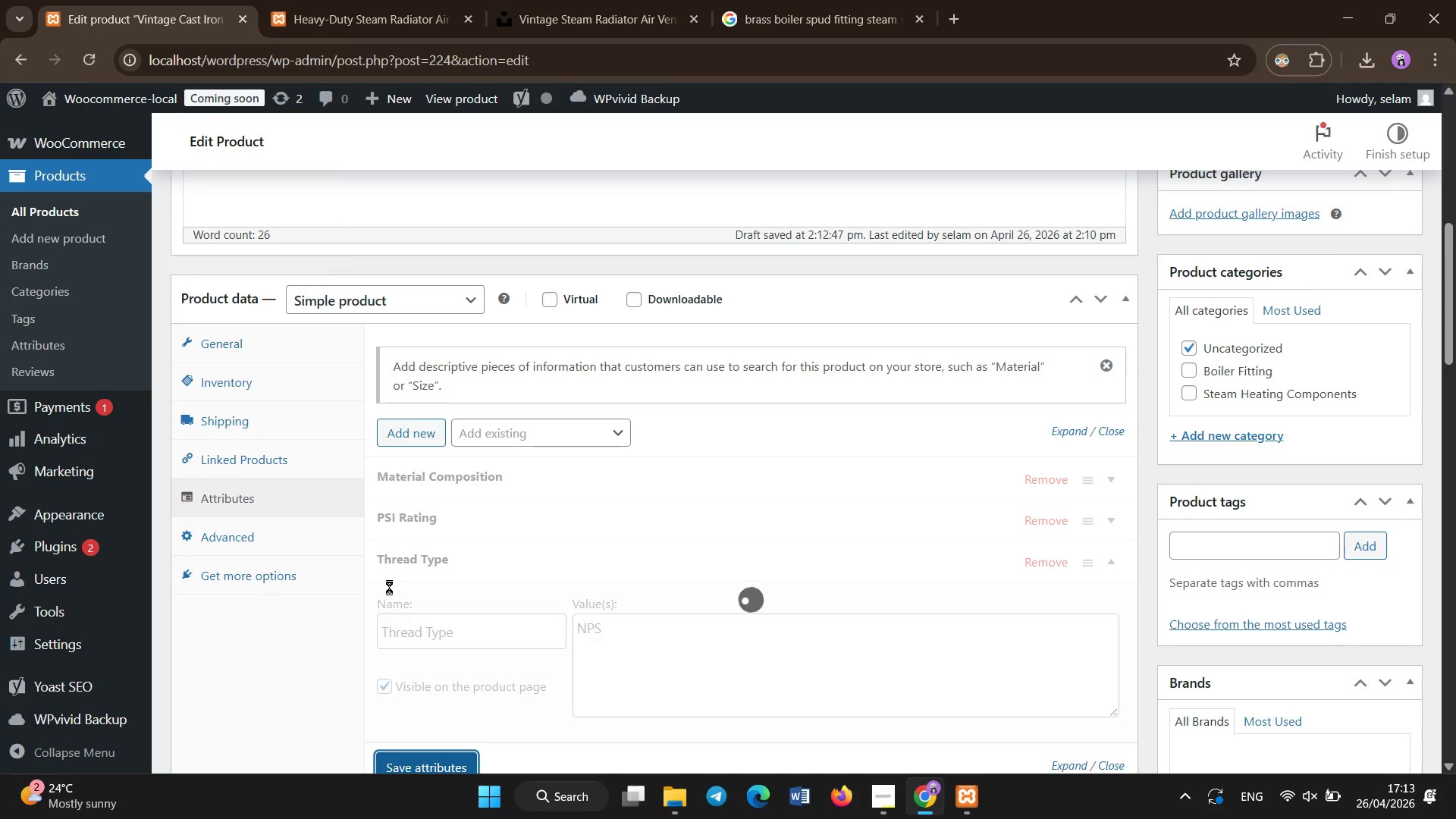 
wait(7.69)
 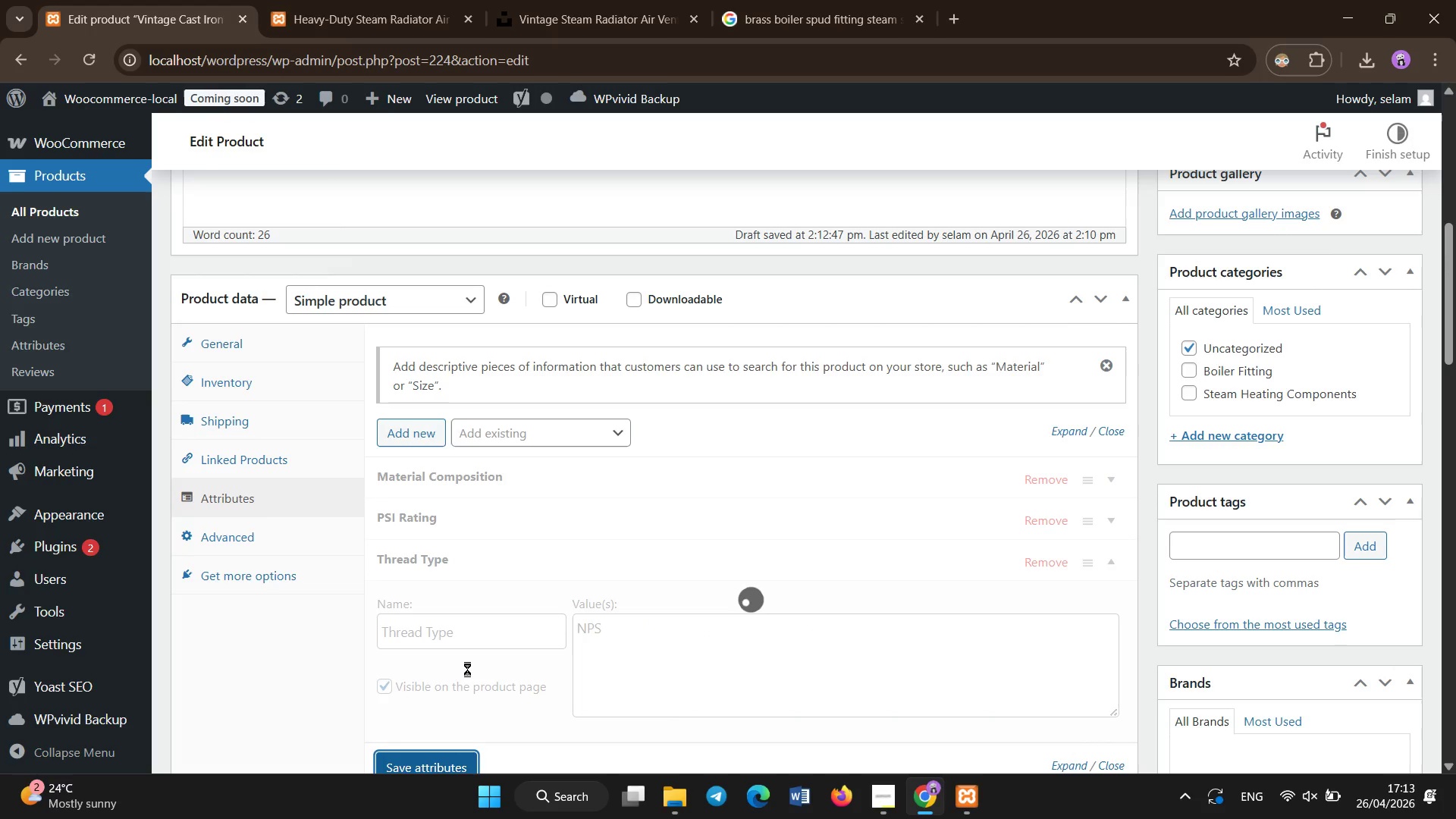 
left_click([415, 440])
 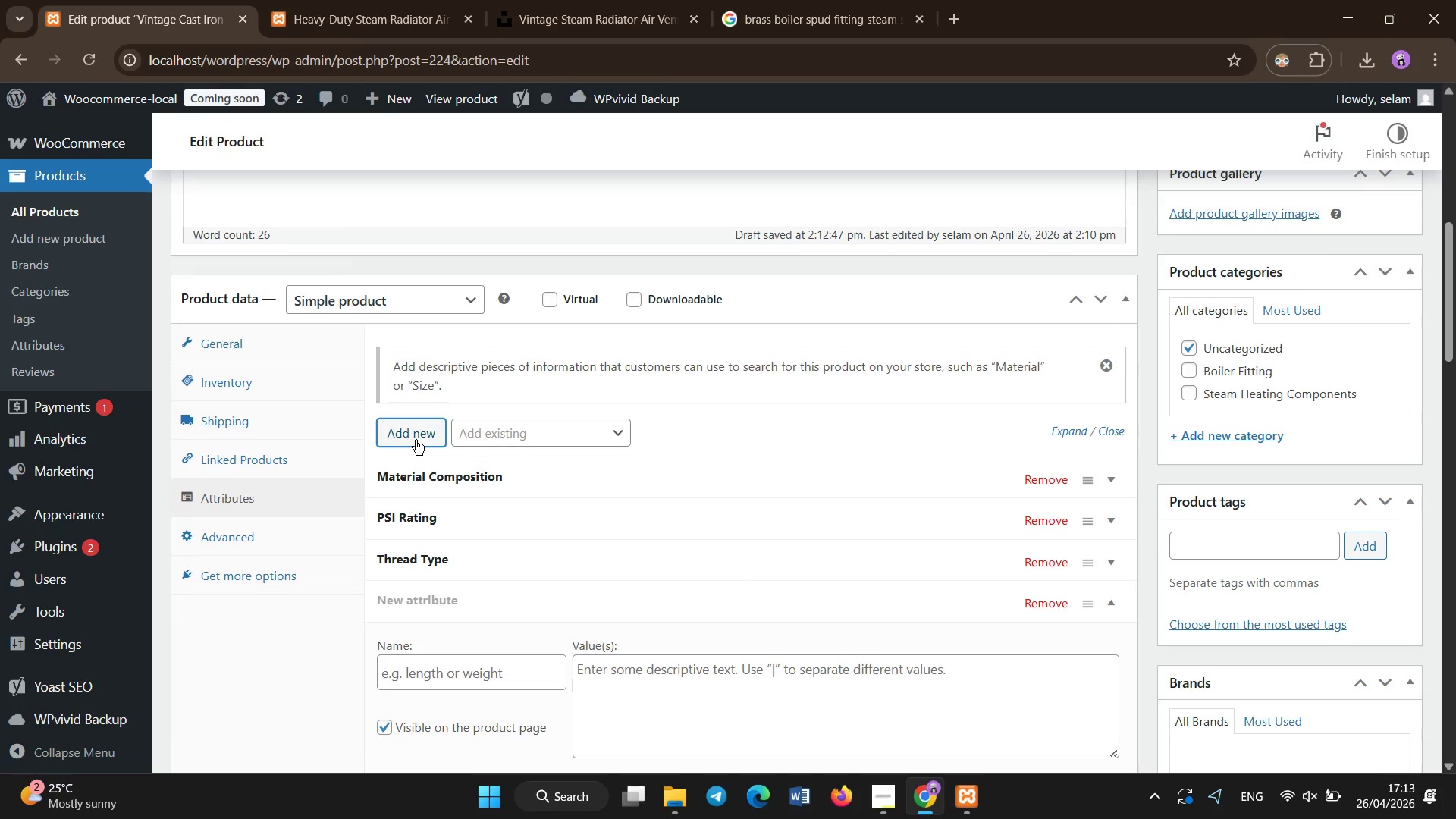 
wait(6.34)
 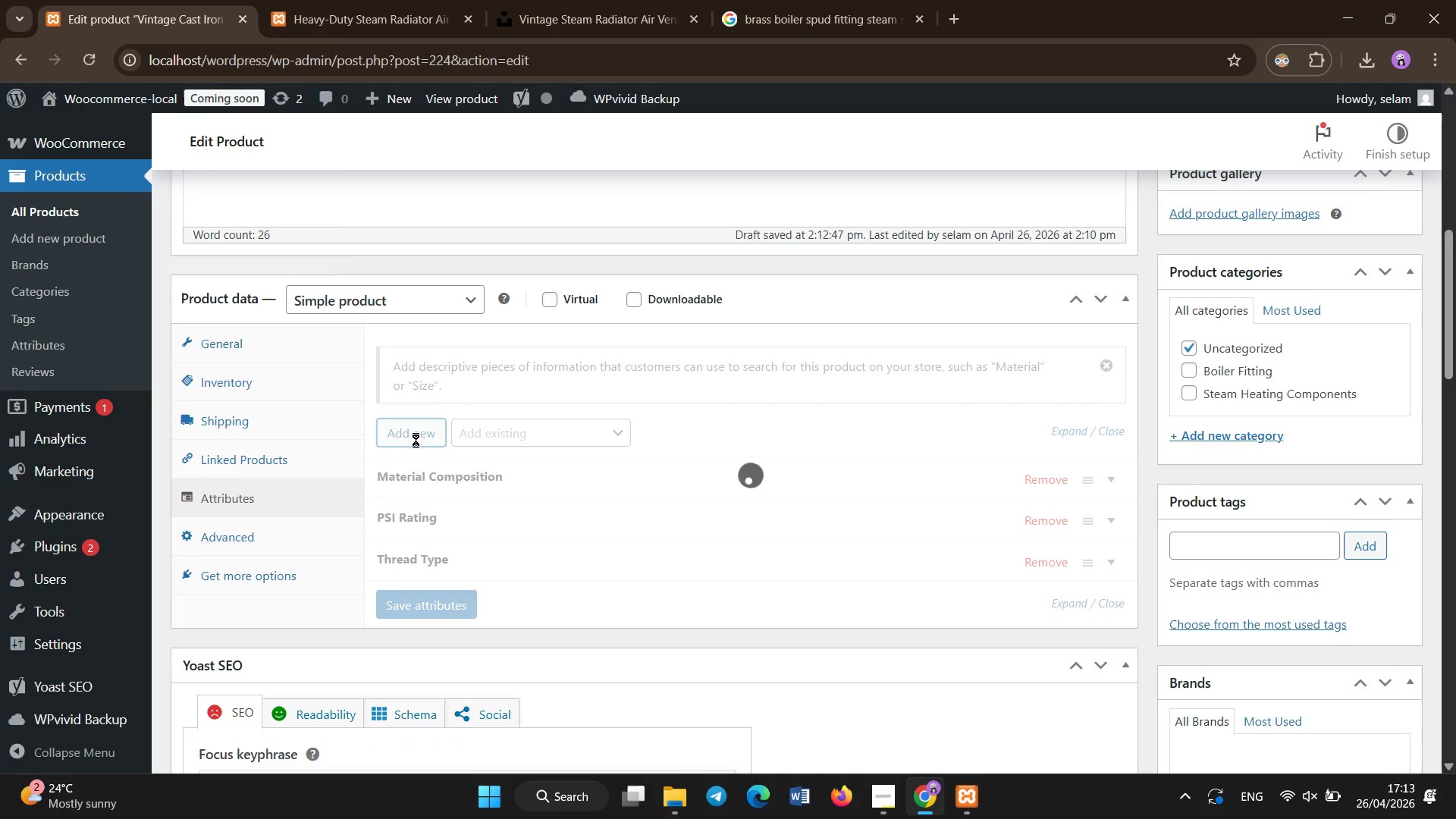 
left_click([453, 677])
 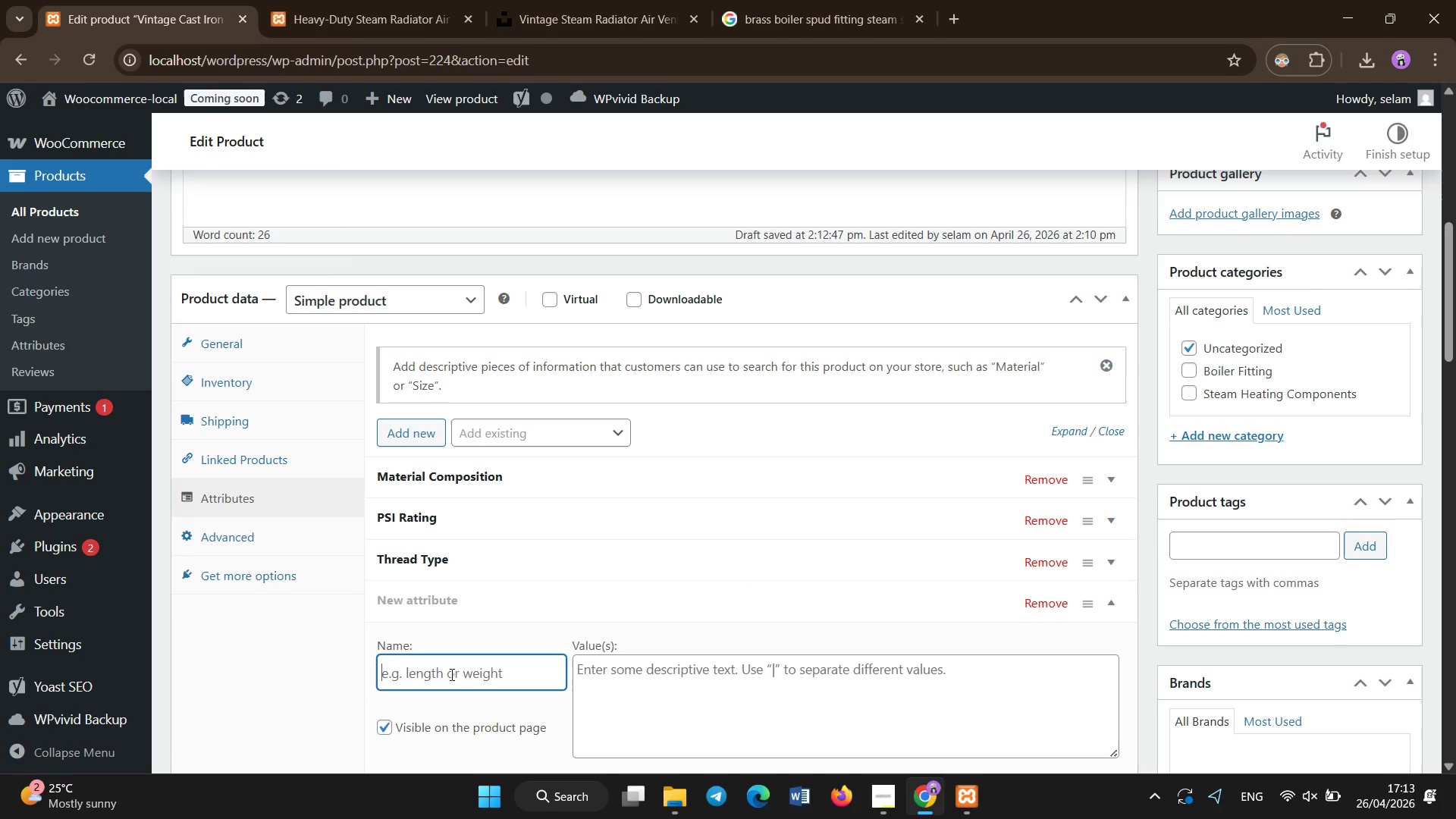 
type(Finish )
 